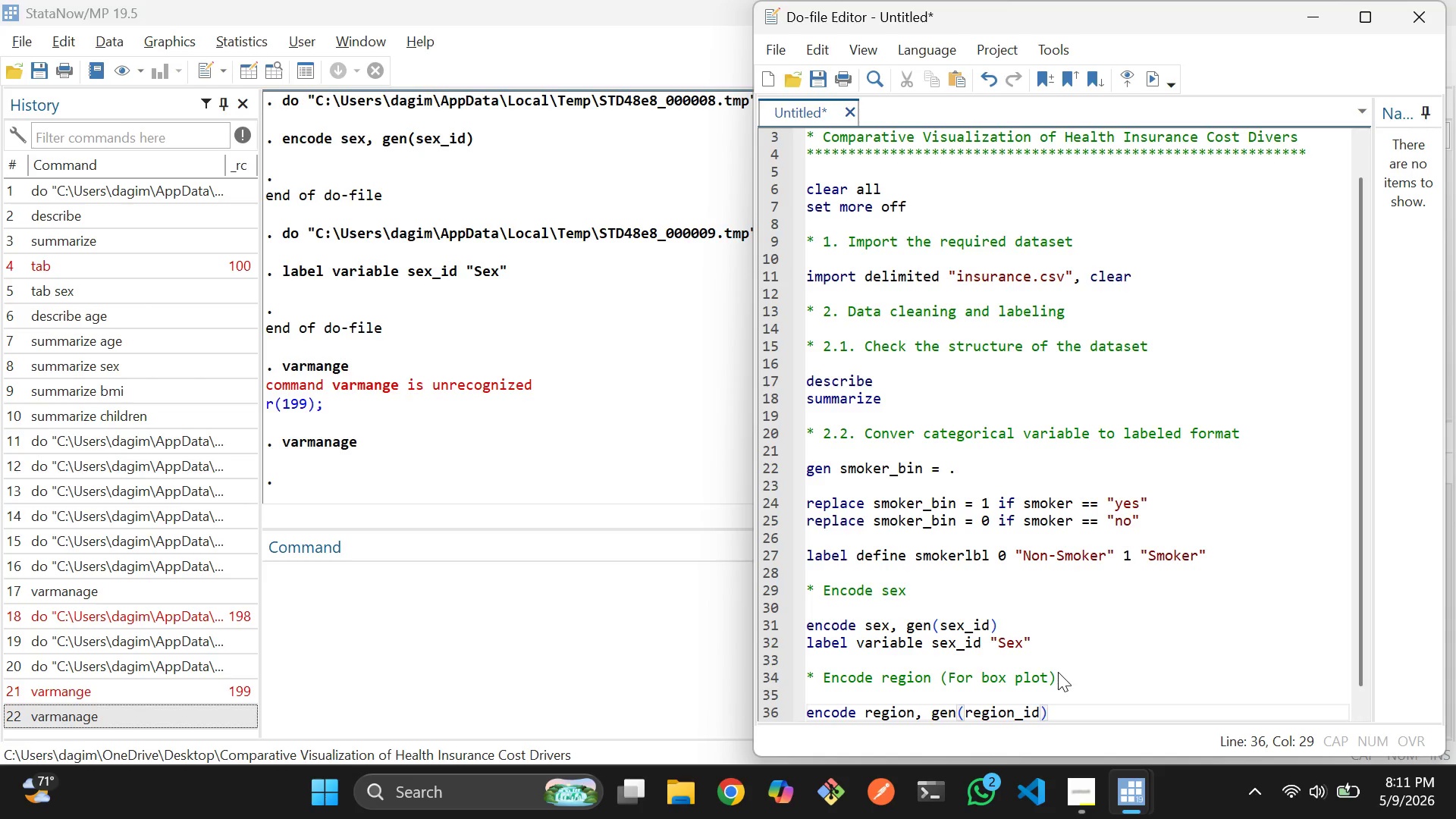 
key(ArrowRight)
 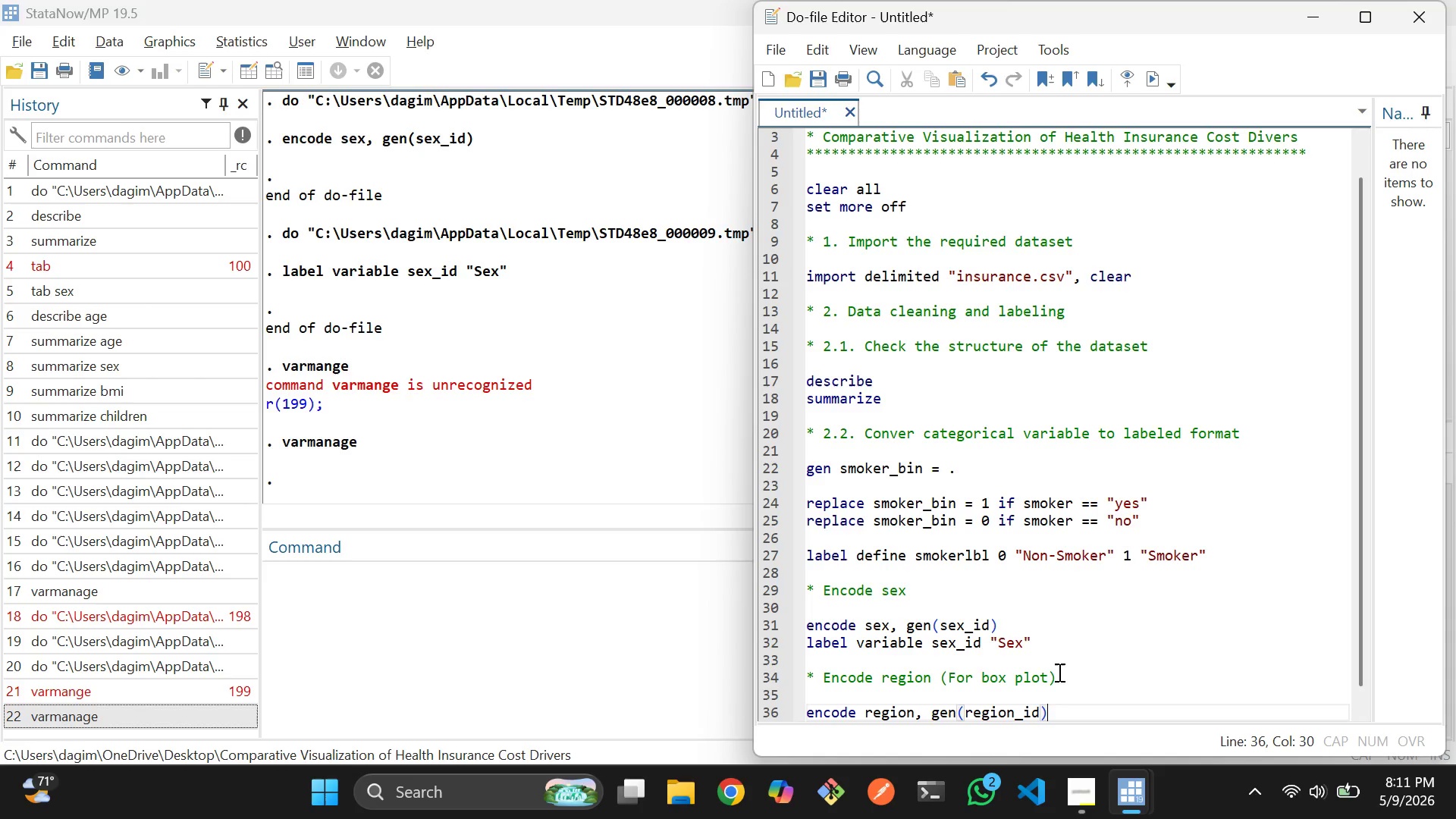 
type( label variable region_id "Region)
 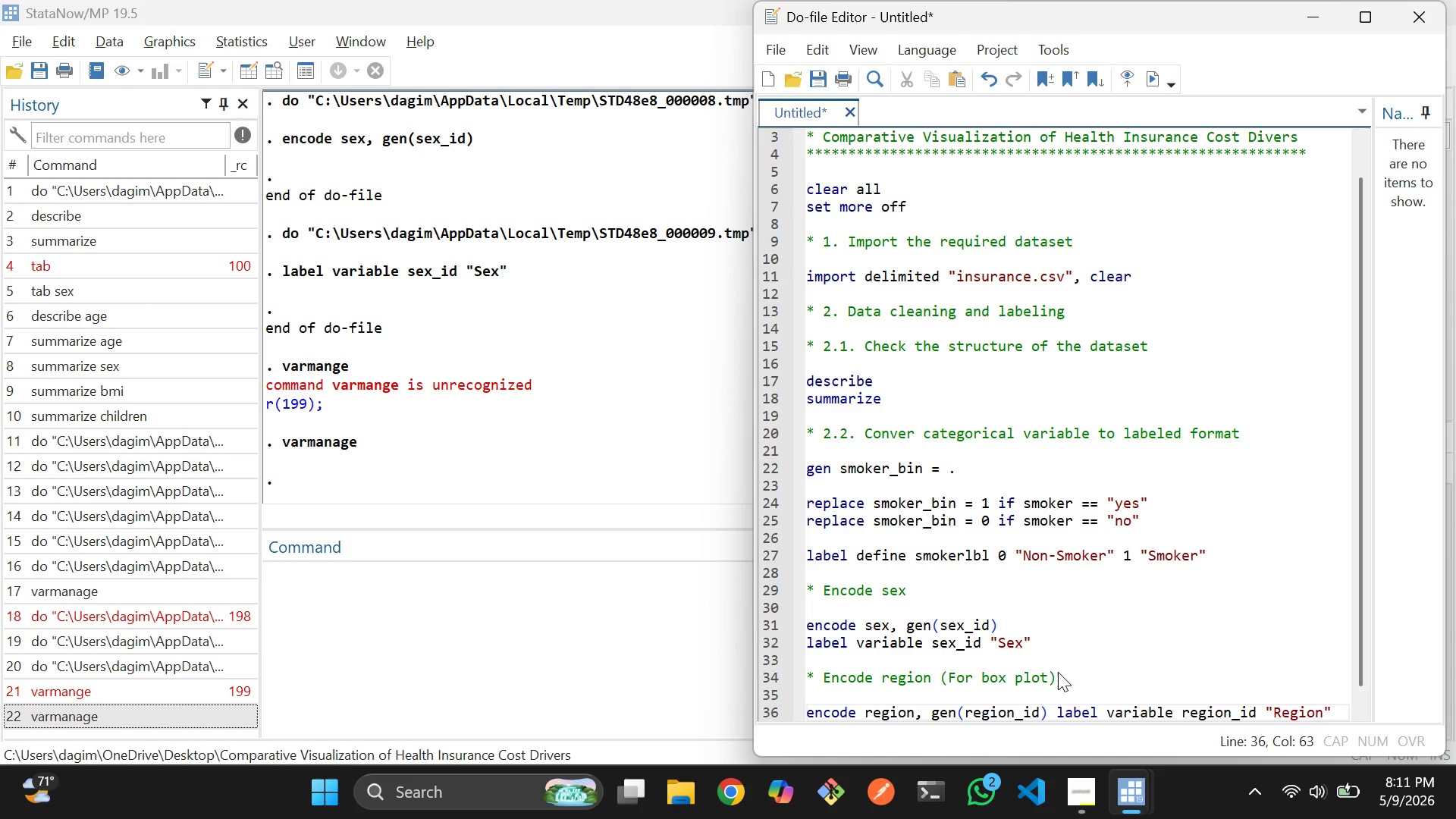 
key(ArrowRight)
 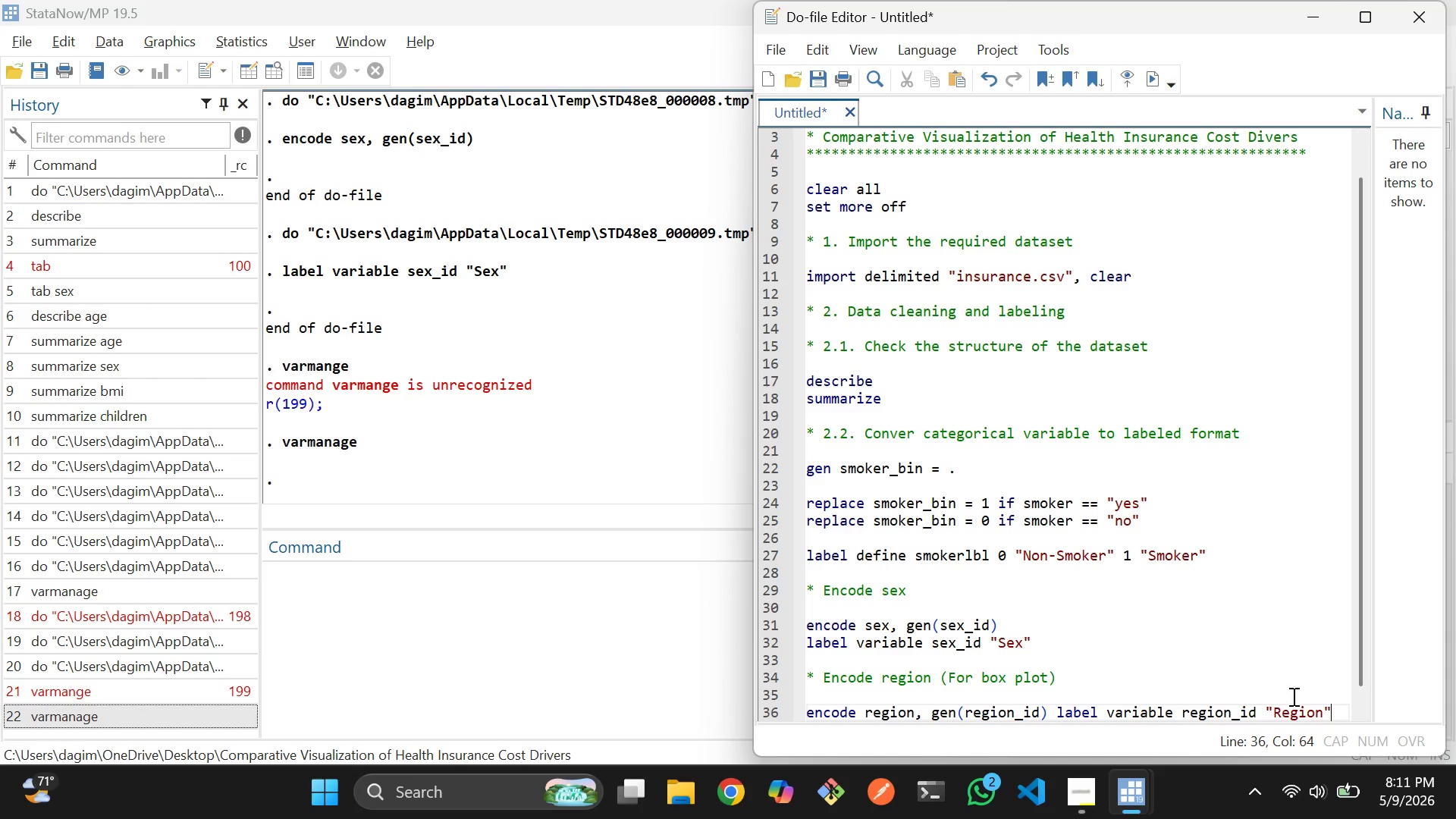 
key(Shift+ArrowLeft)
 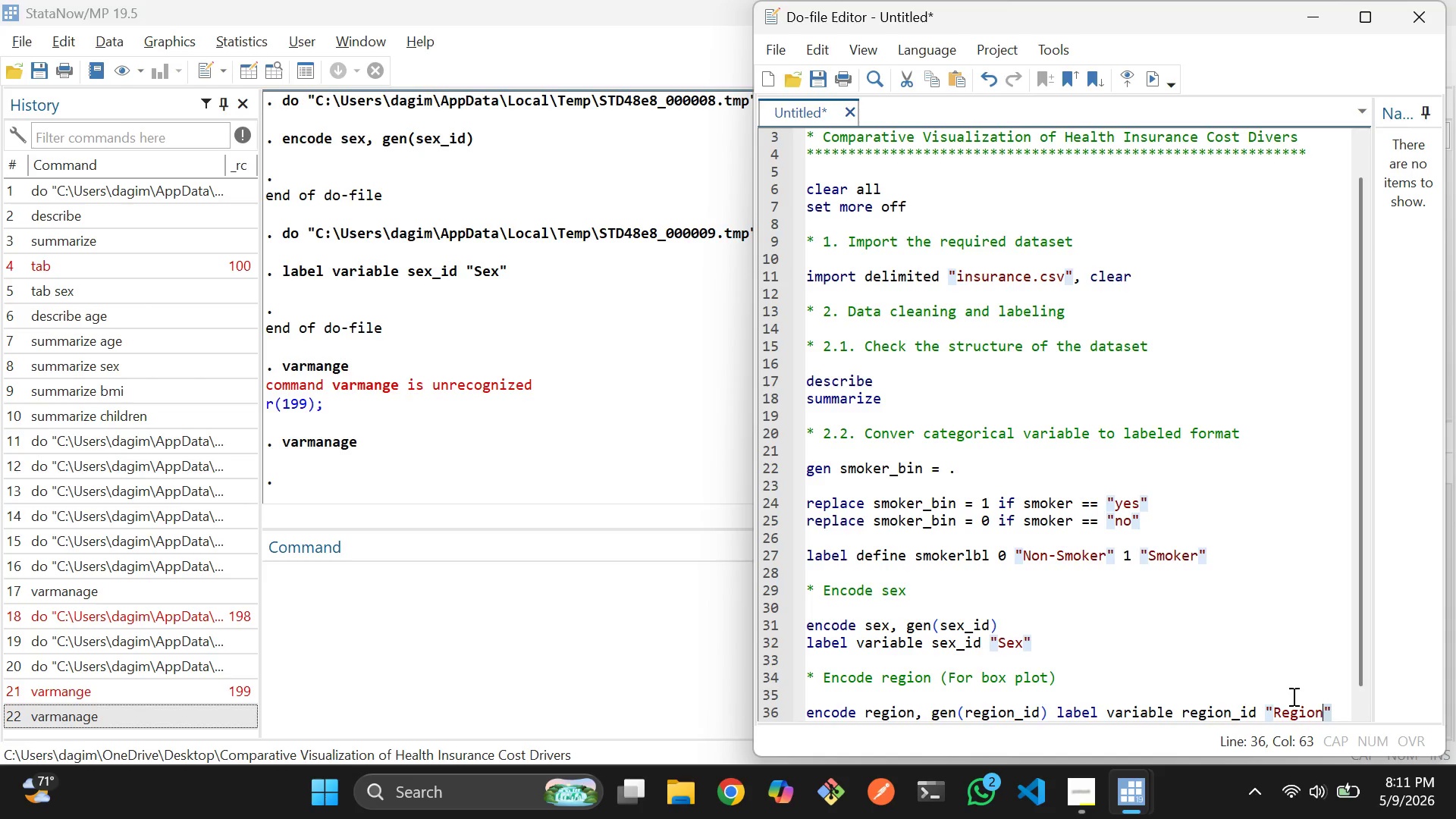 
key(Shift+ArrowLeft)
 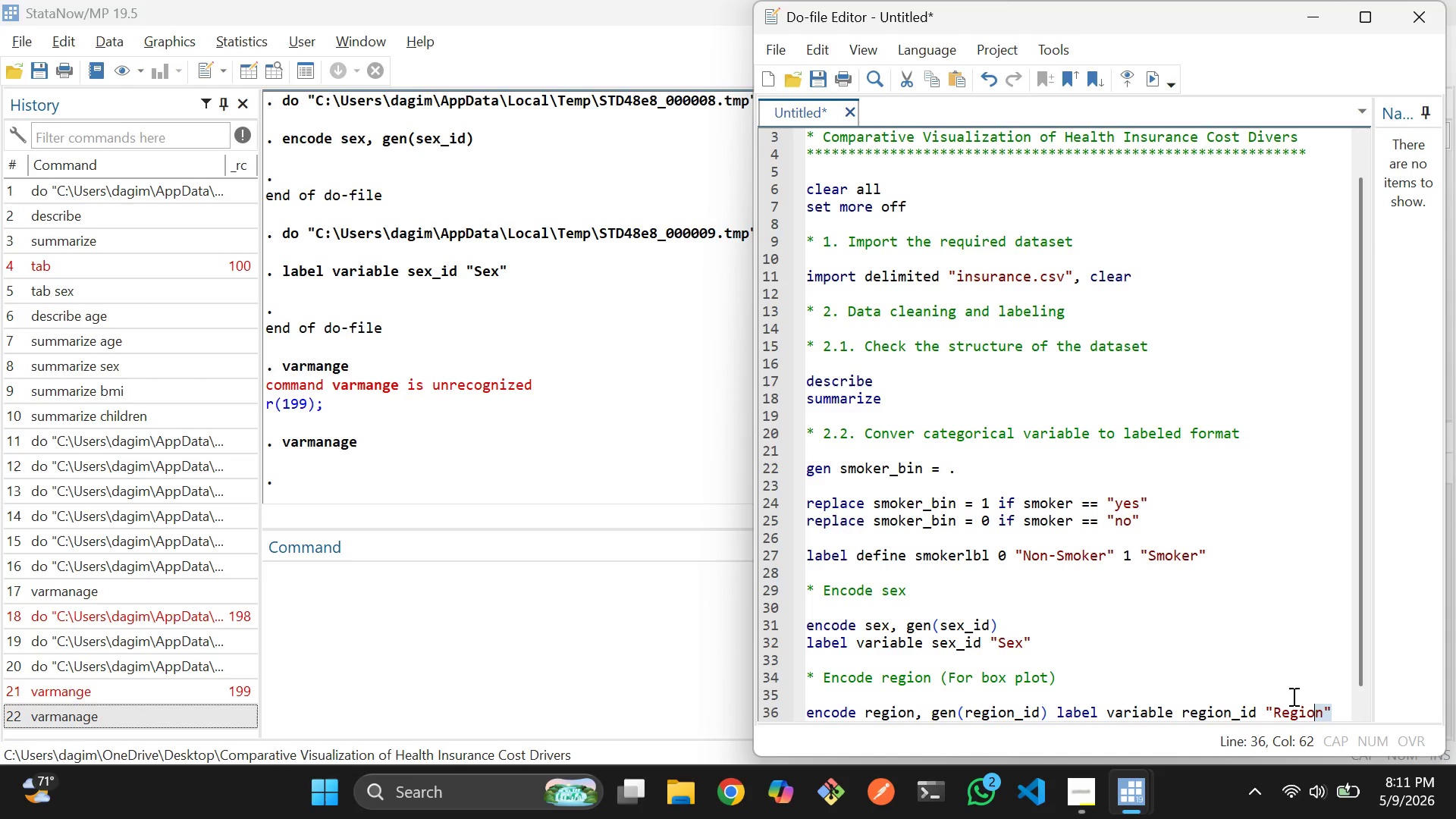 
key(Shift+ArrowLeft)
 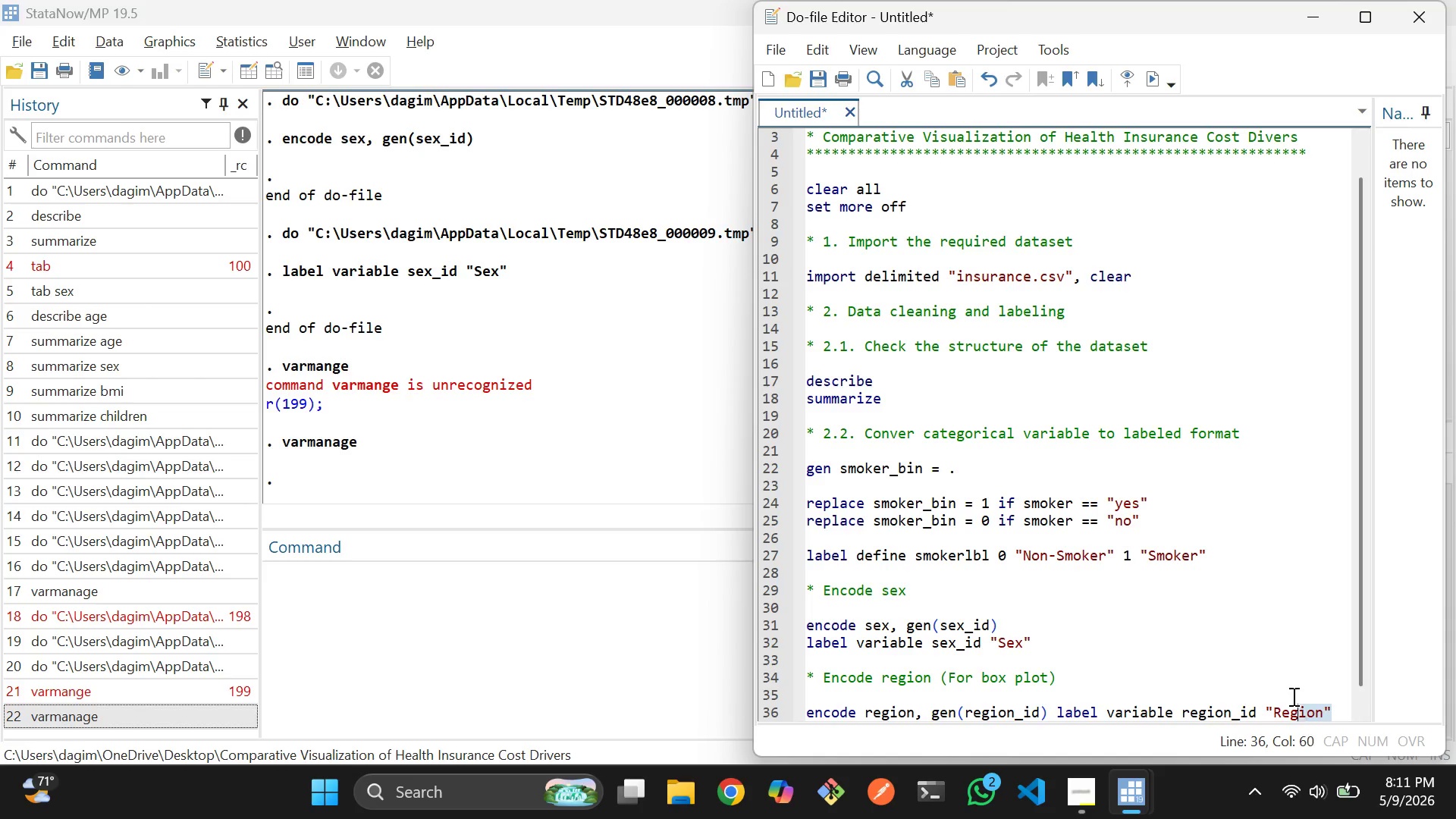 
key(Shift+ArrowLeft)
 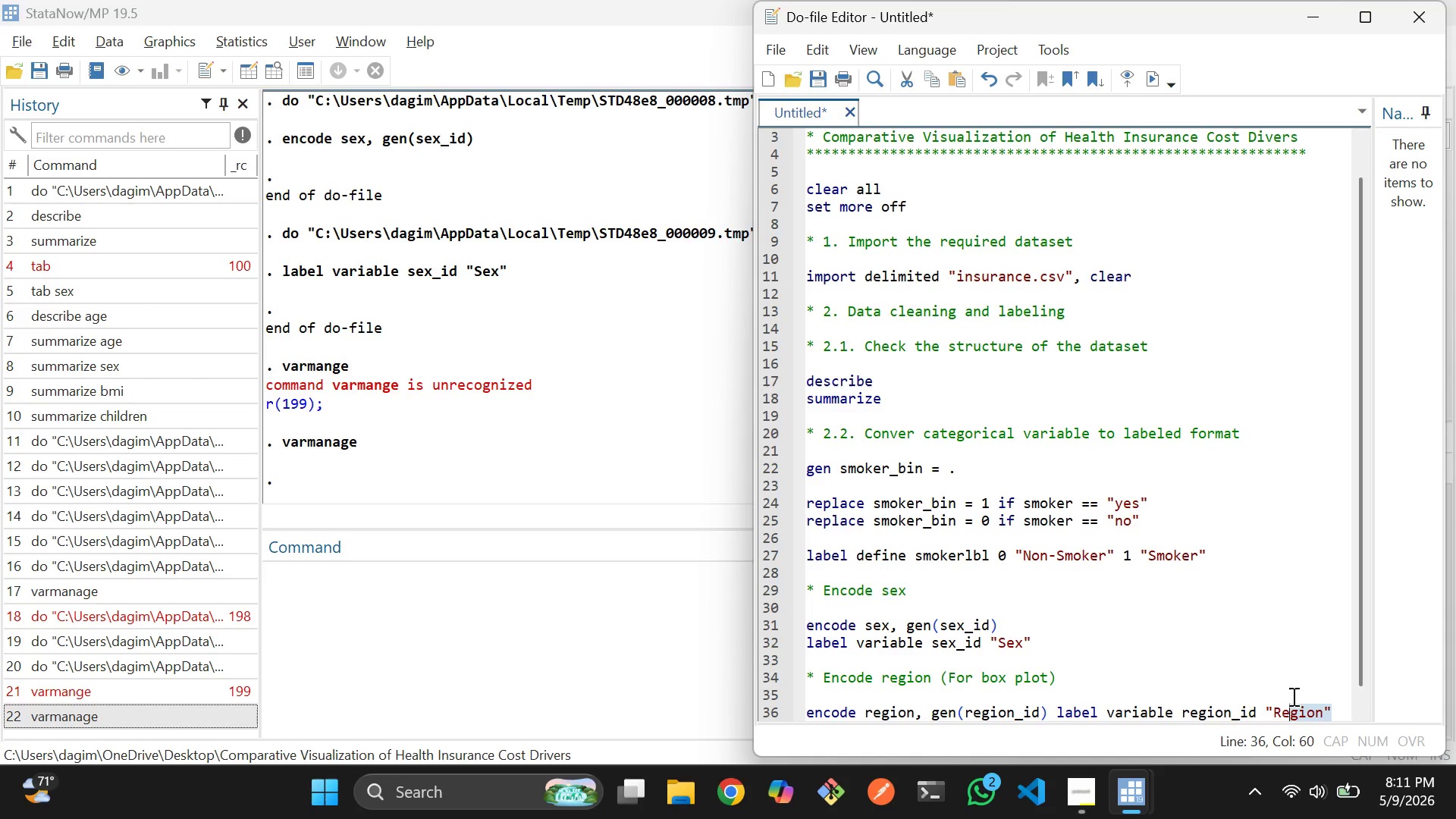 
key(Shift+ArrowLeft)
 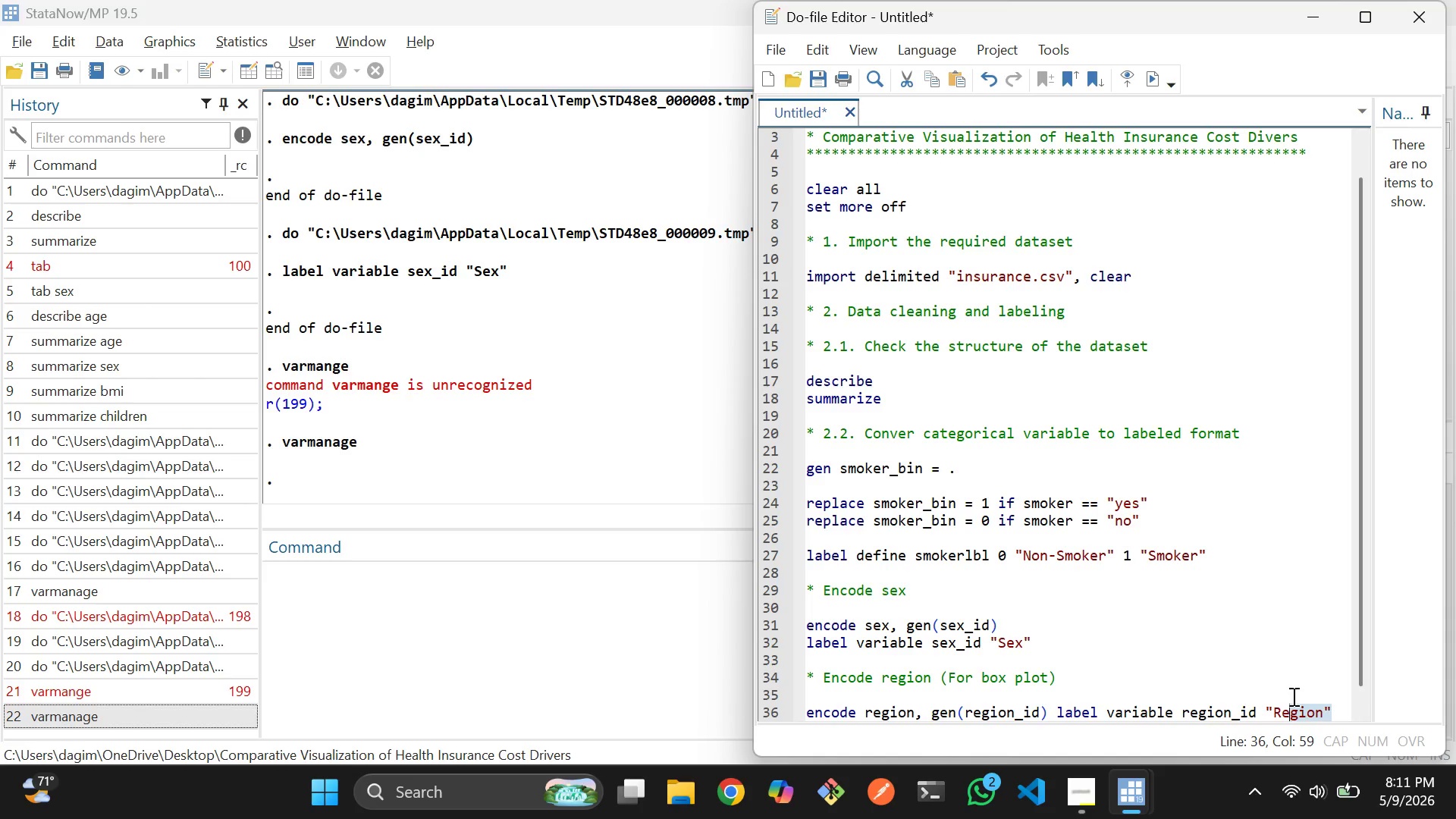 
key(Shift+ArrowLeft)
 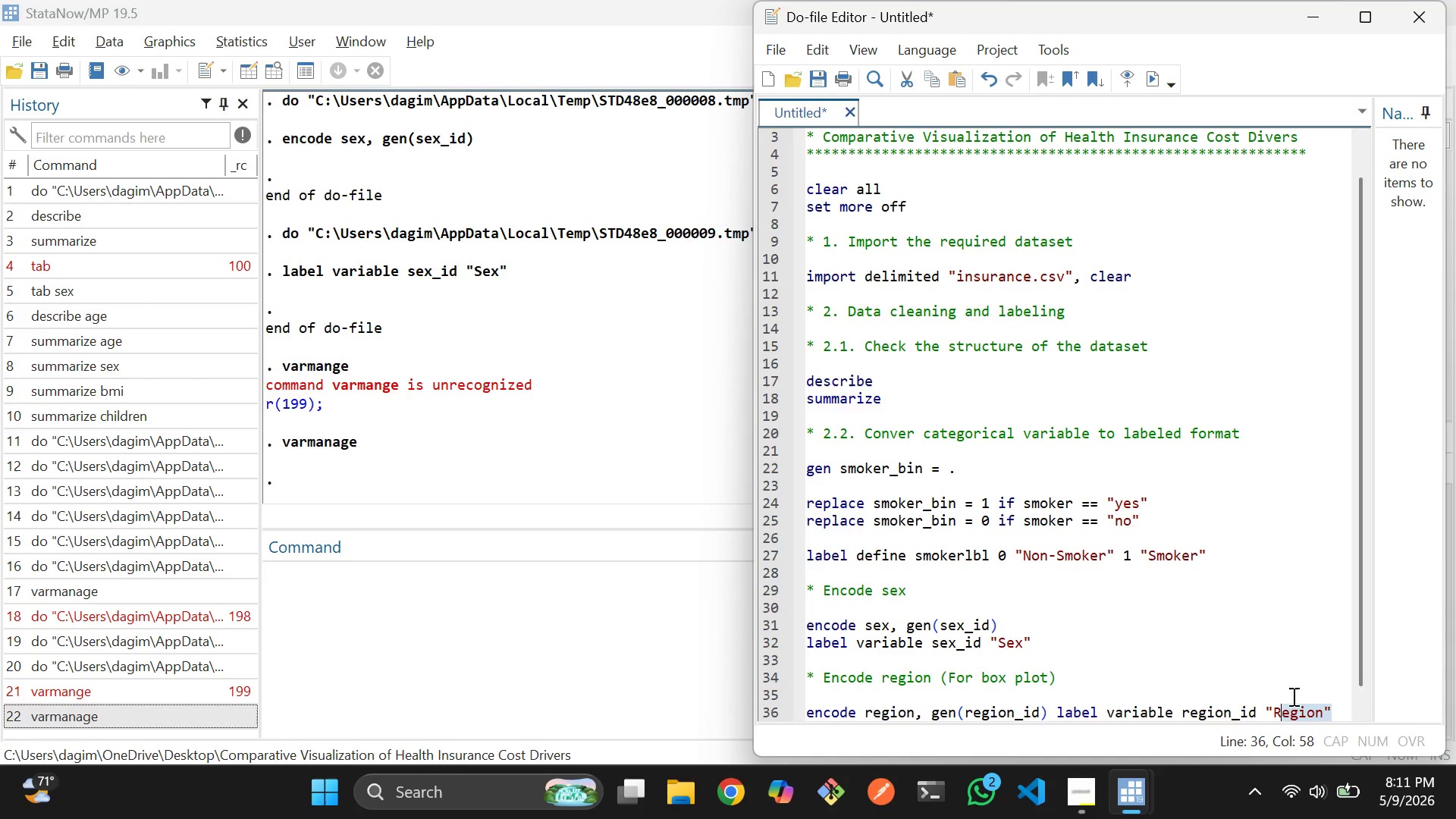 
key(Shift+ArrowLeft)
 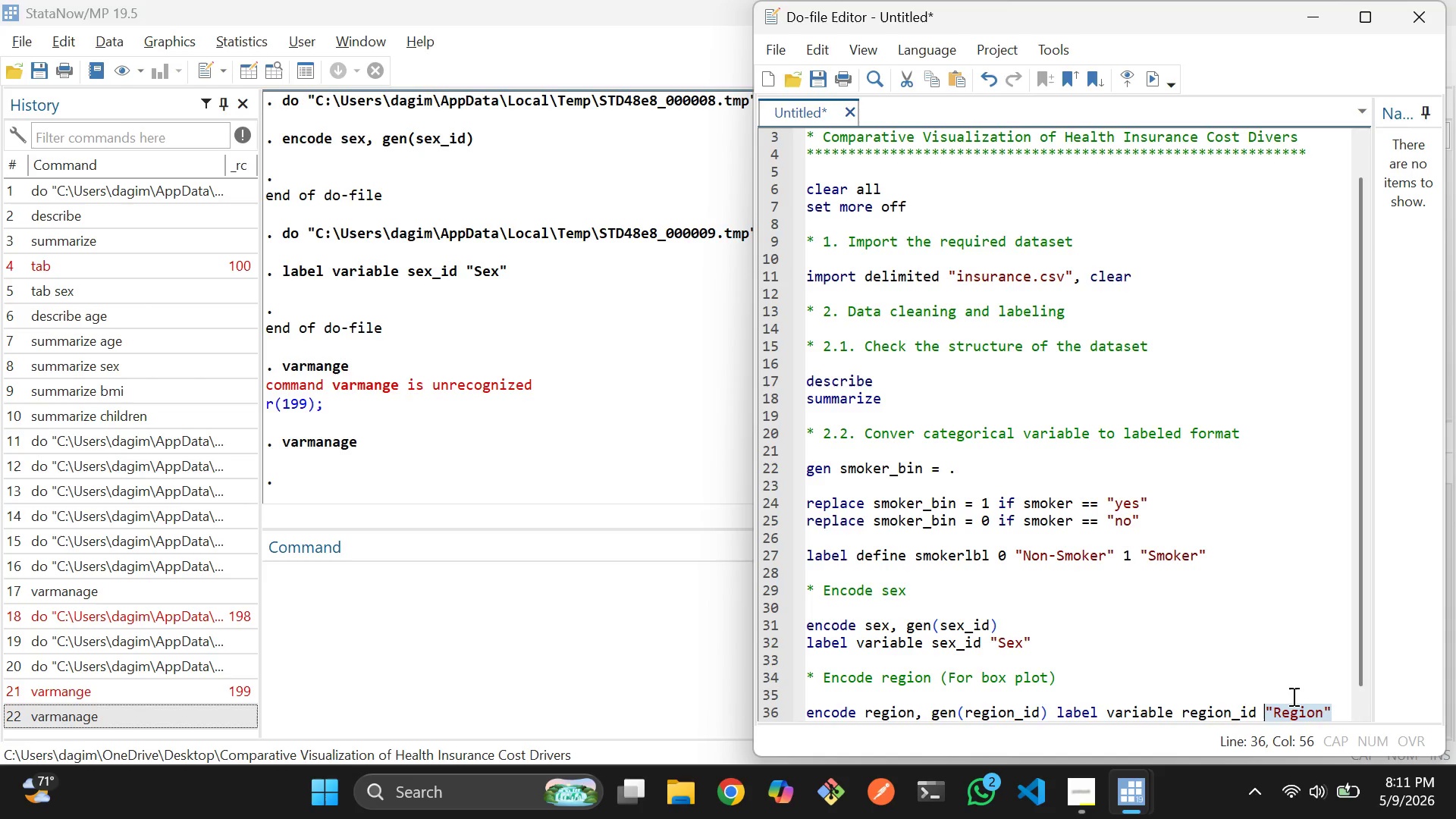 
hold_key(key=ArrowLeft, duration=0.38)
 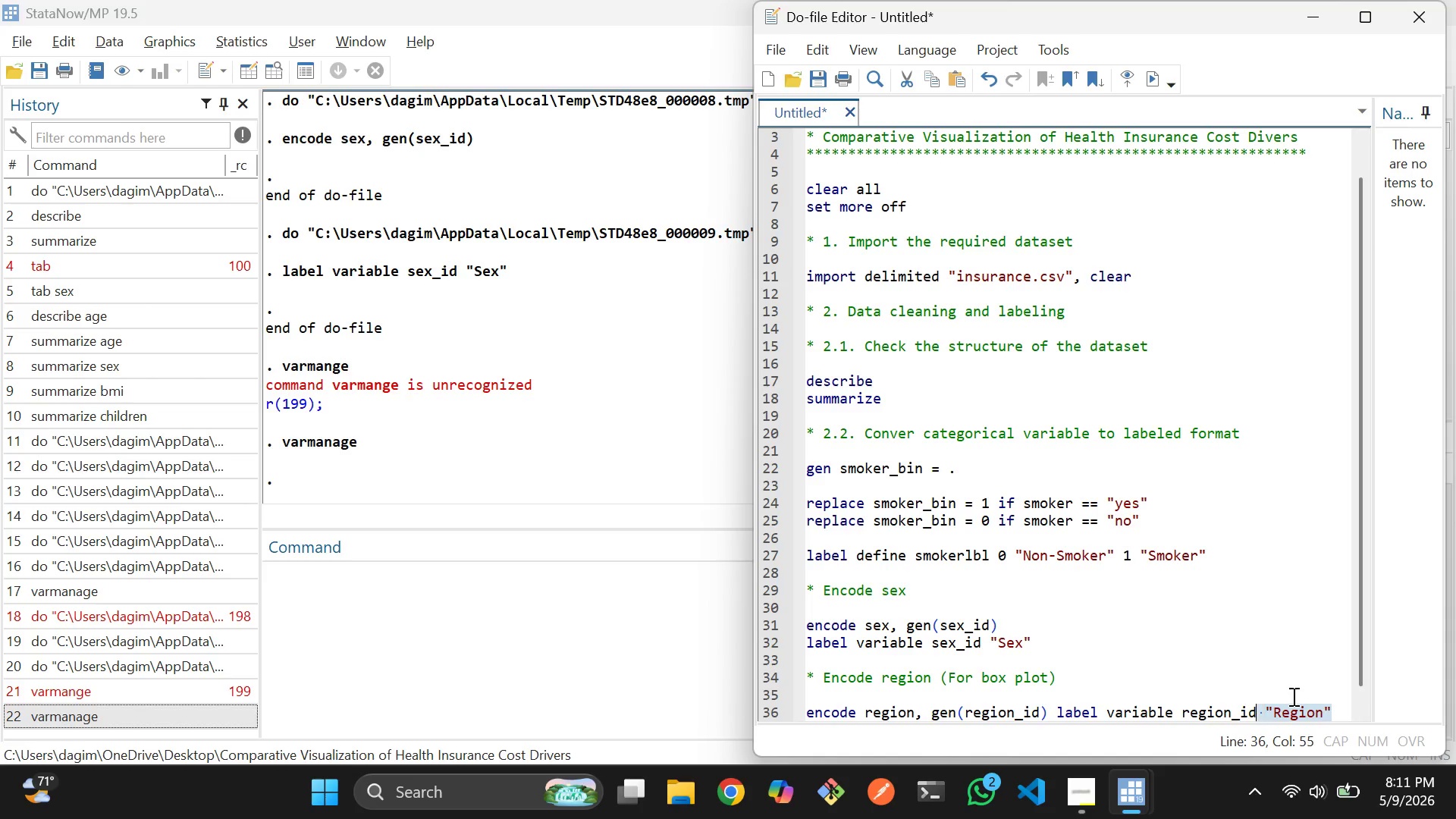 
key(Shift+ArrowLeft)
 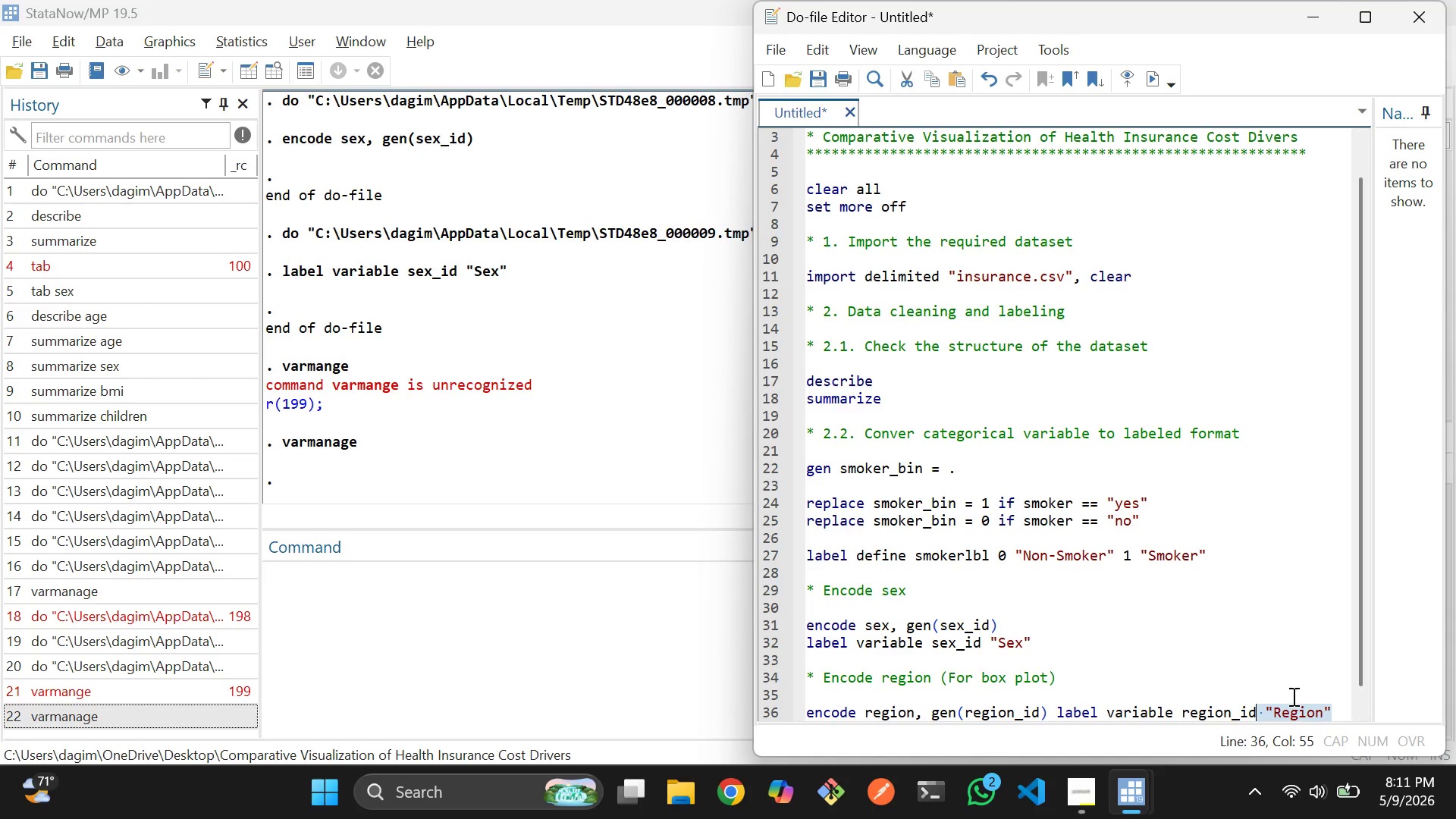 
key(Shift+ArrowLeft)
 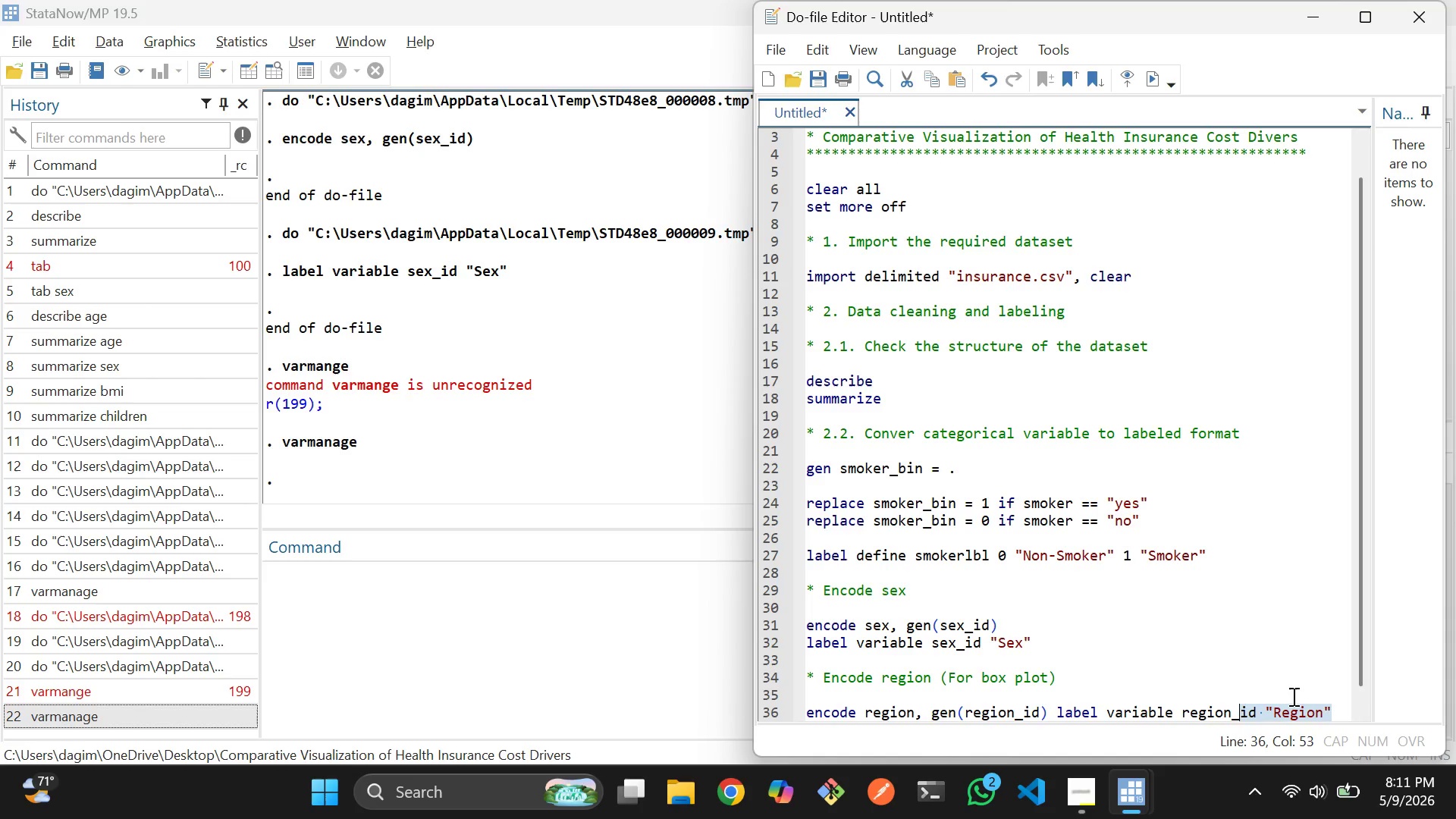 
key(Shift+ArrowLeft)
 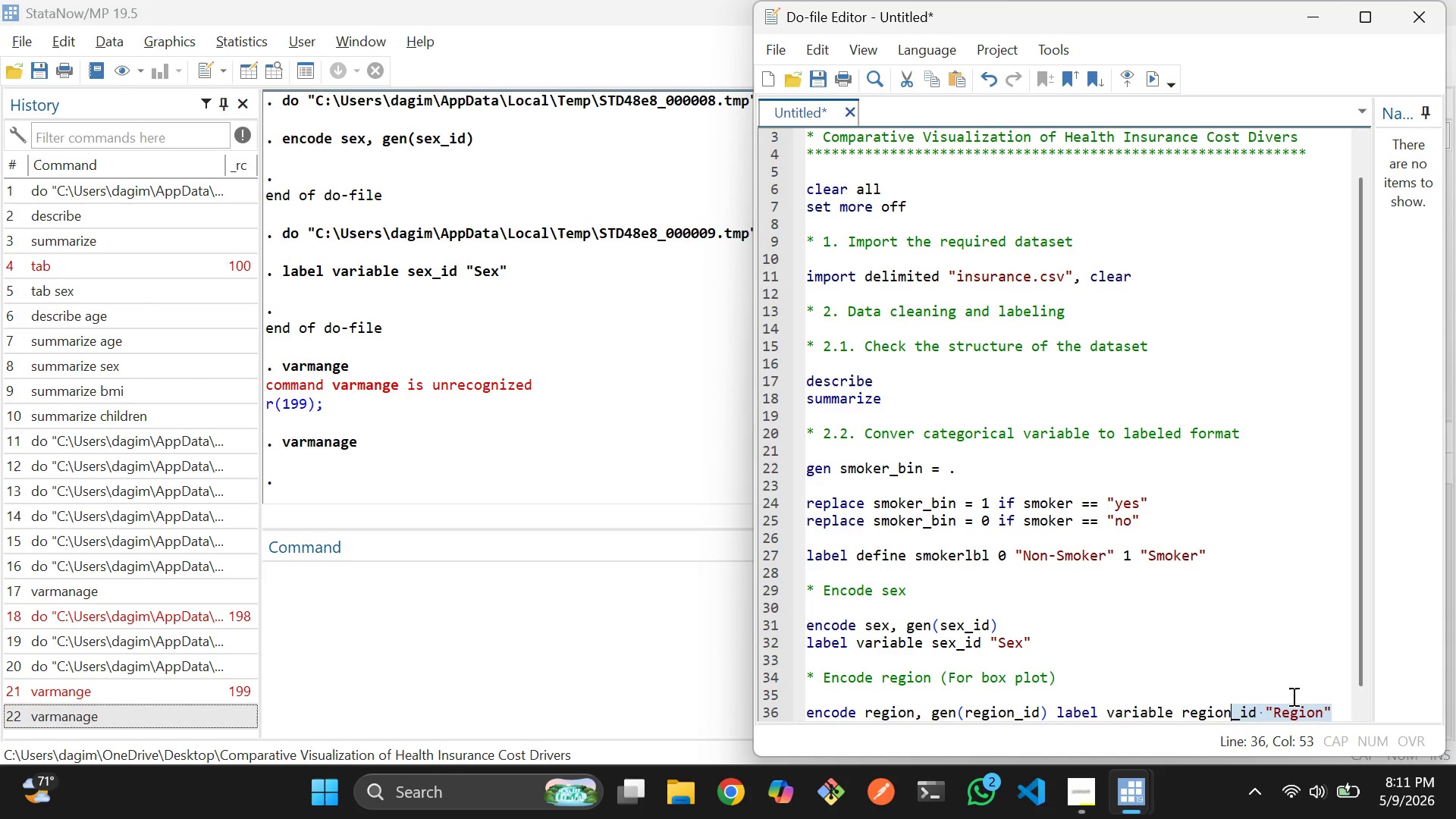 
key(Shift+ArrowLeft)
 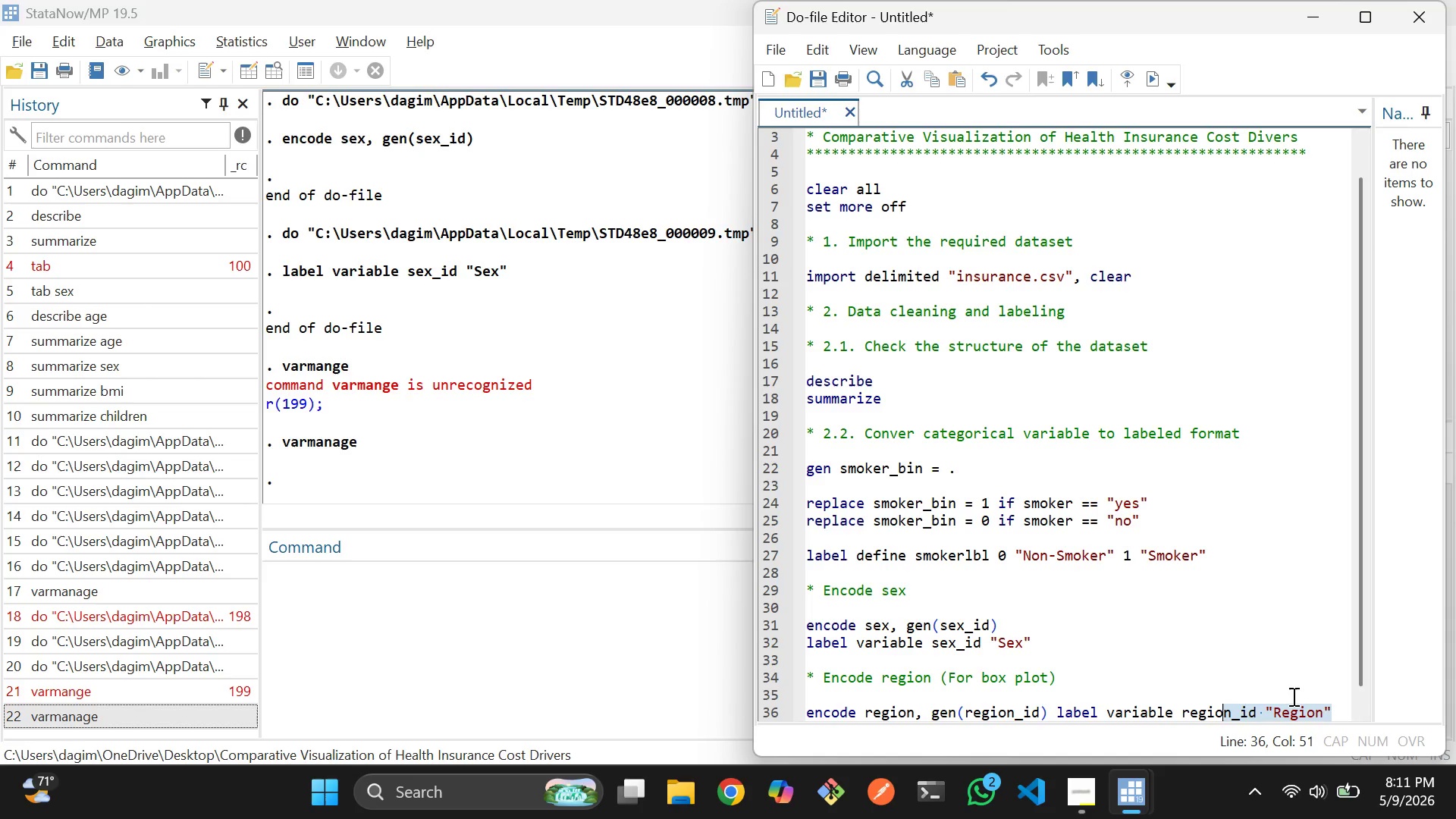 
key(Shift+ArrowLeft)
 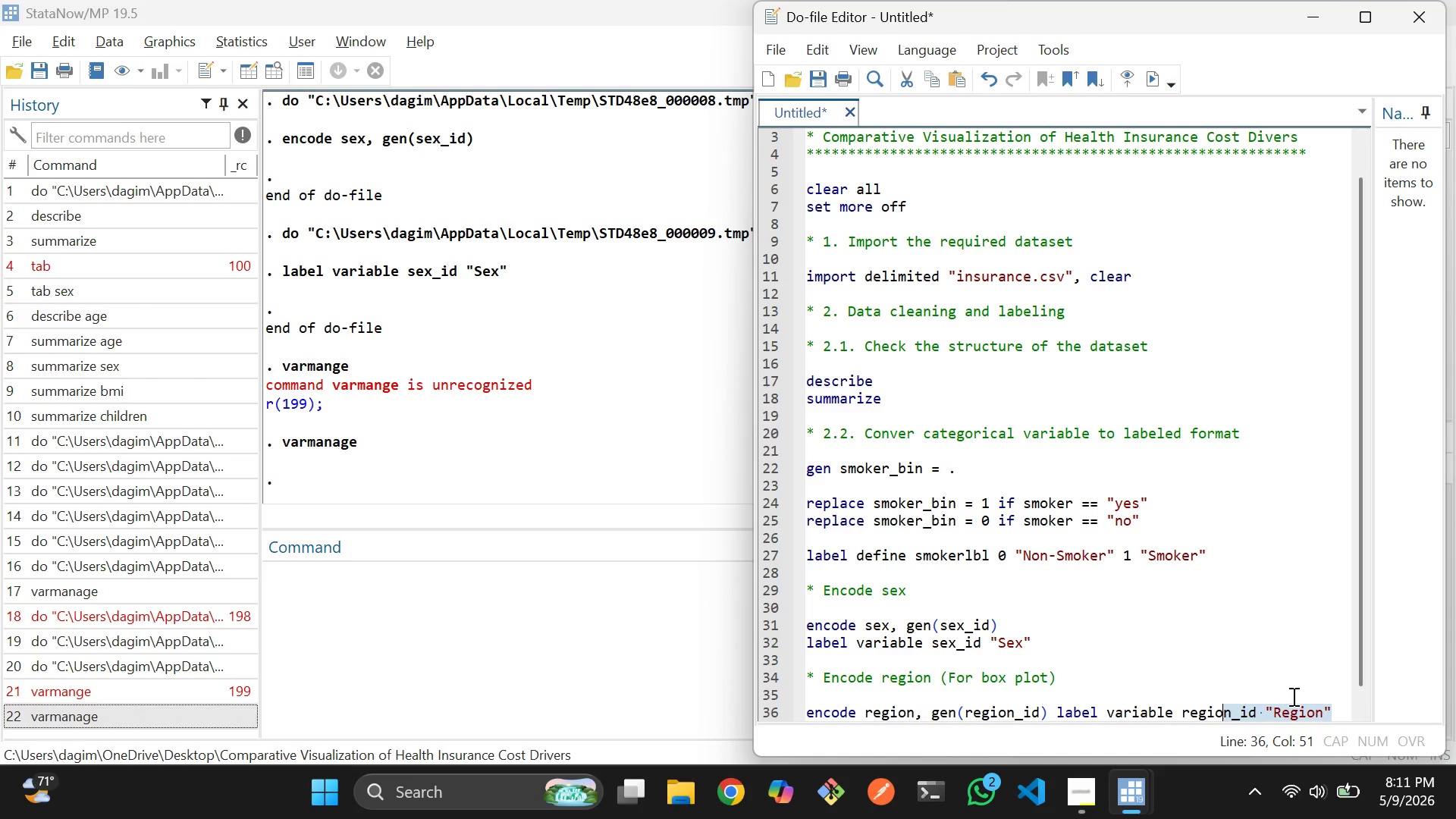 
key(Shift+ArrowLeft)
 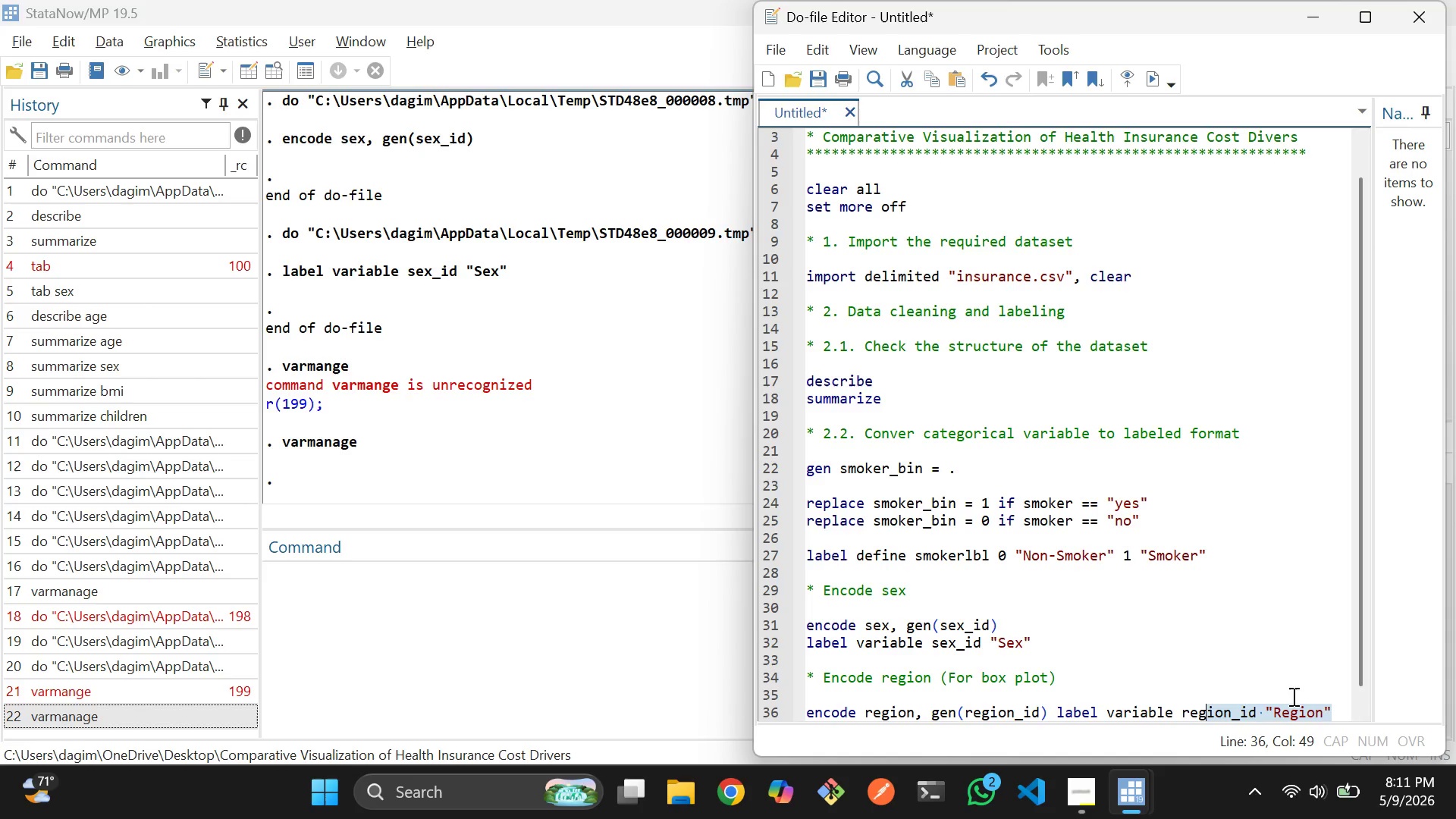 
key(Shift+ArrowLeft)
 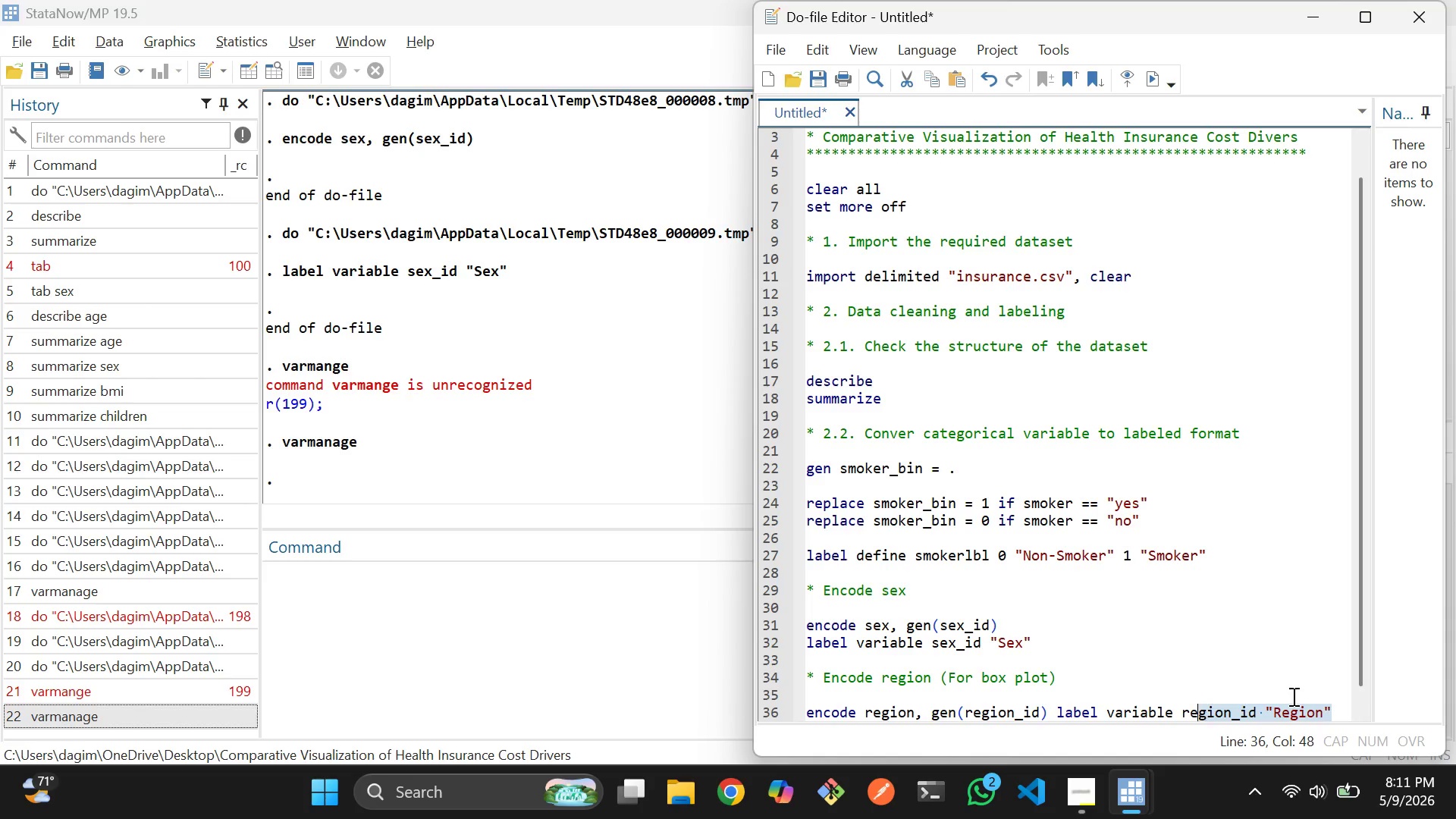 
key(Shift+ArrowLeft)
 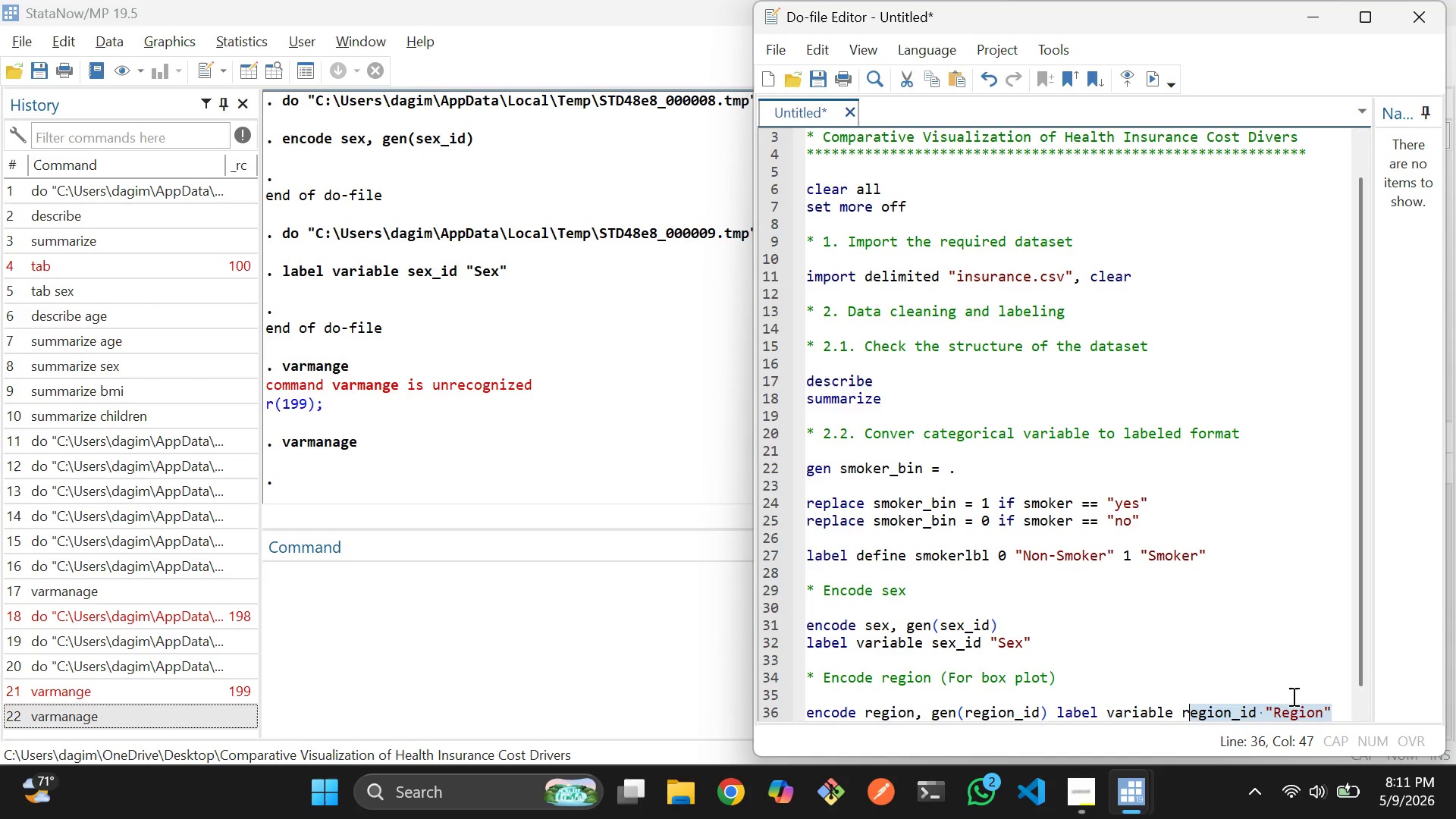 
key(Shift+ArrowLeft)
 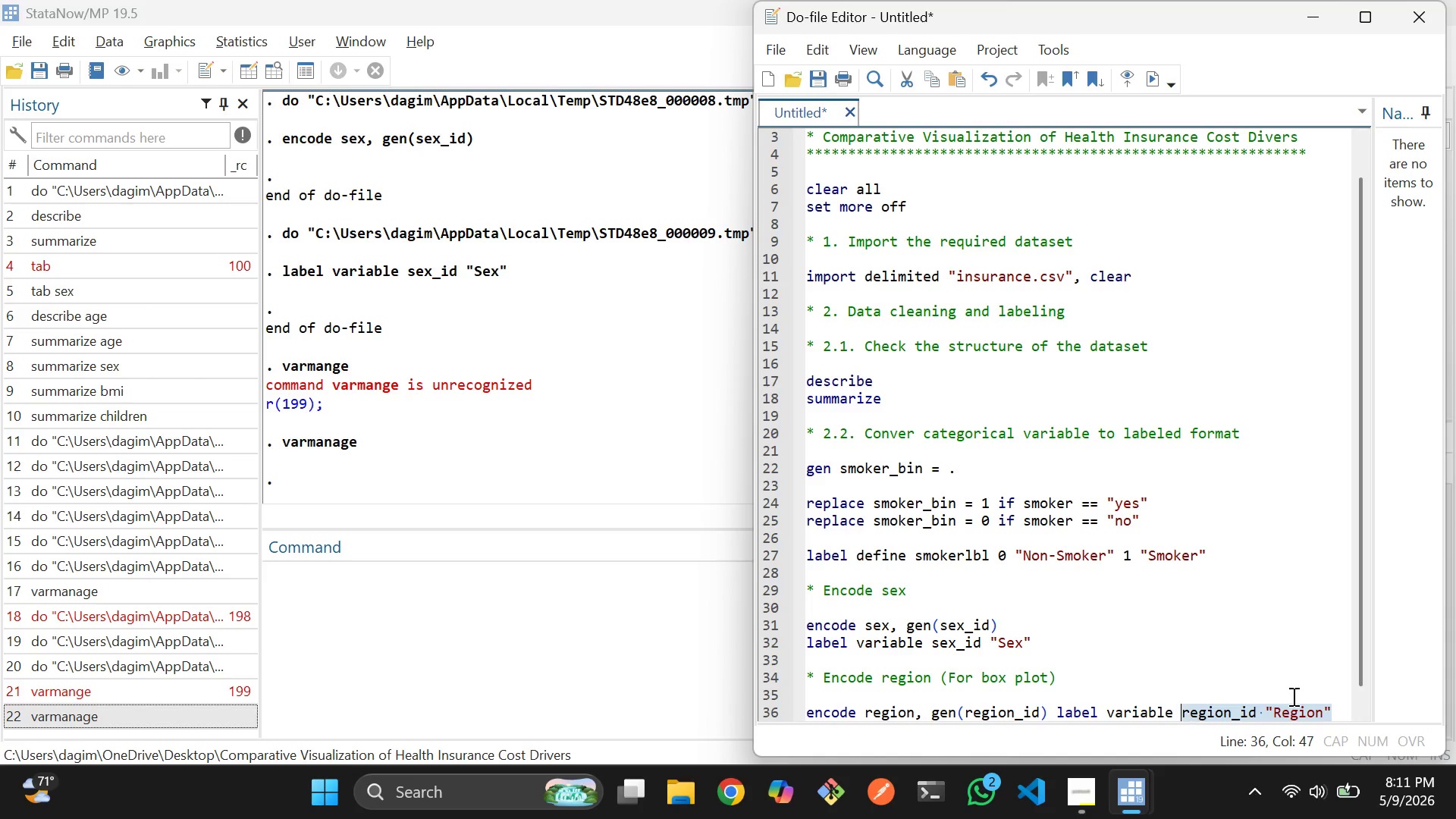 
key(Shift+ArrowLeft)
 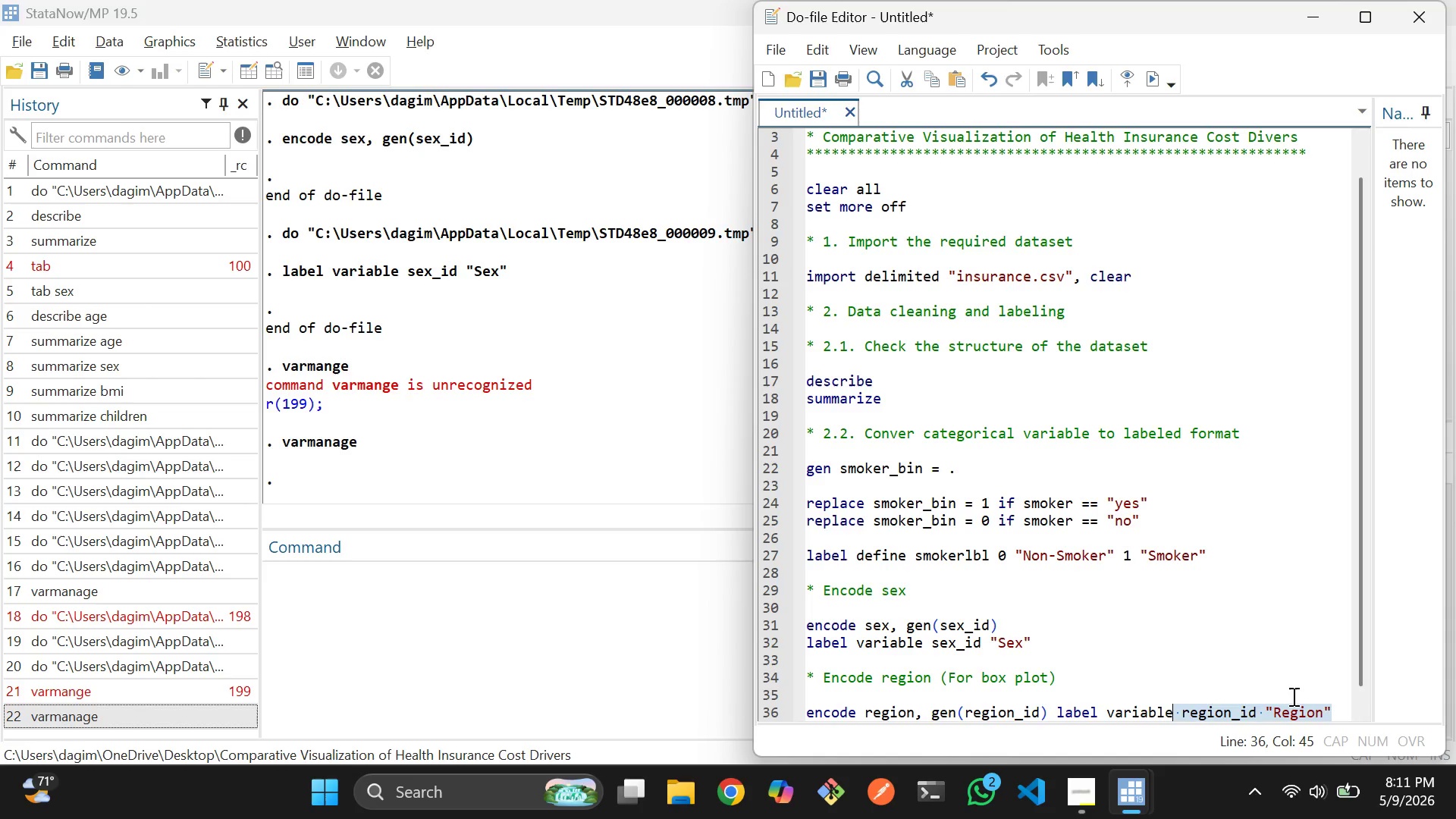 
key(Shift+ArrowLeft)
 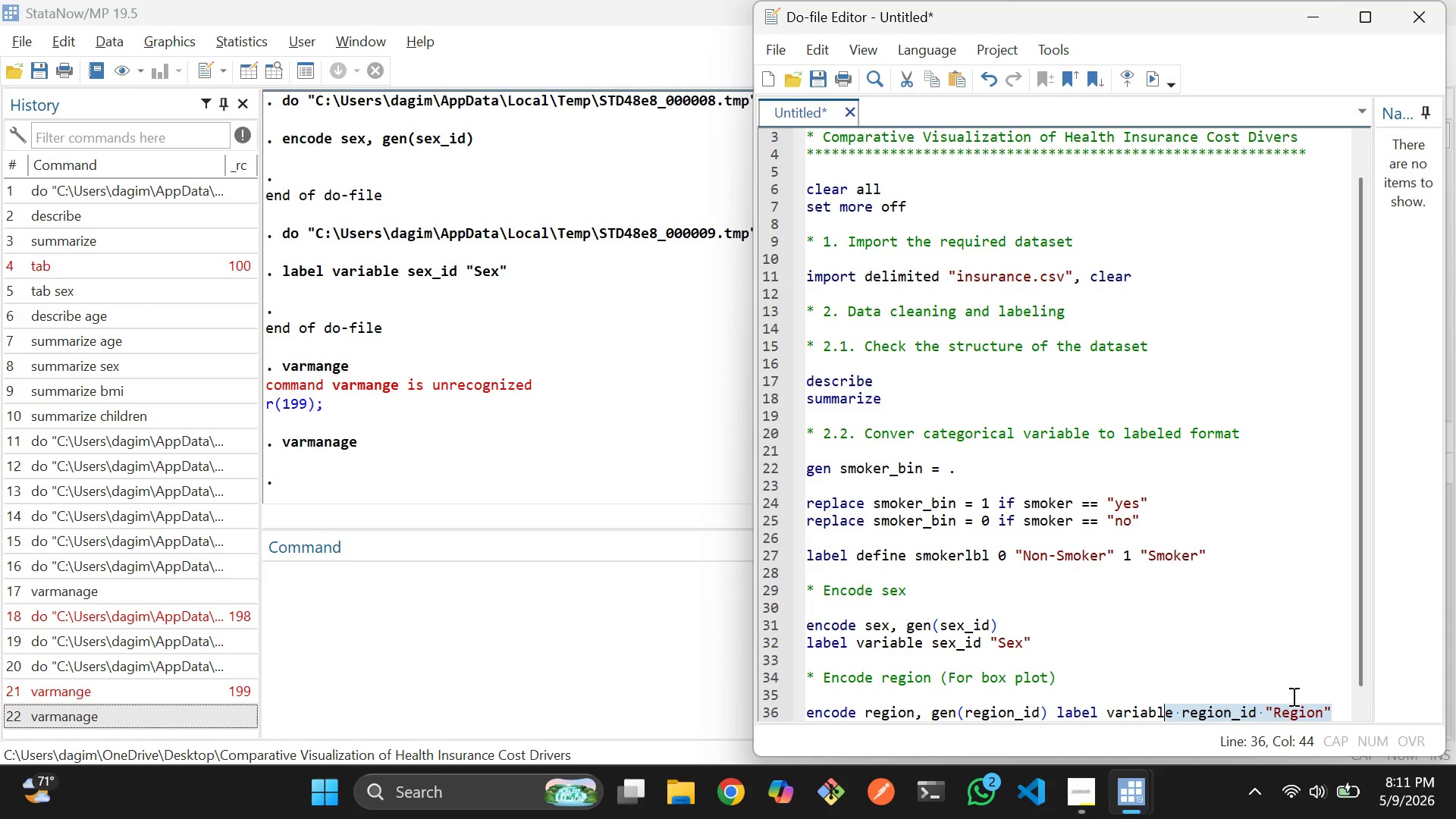 
key(Shift+ArrowLeft)
 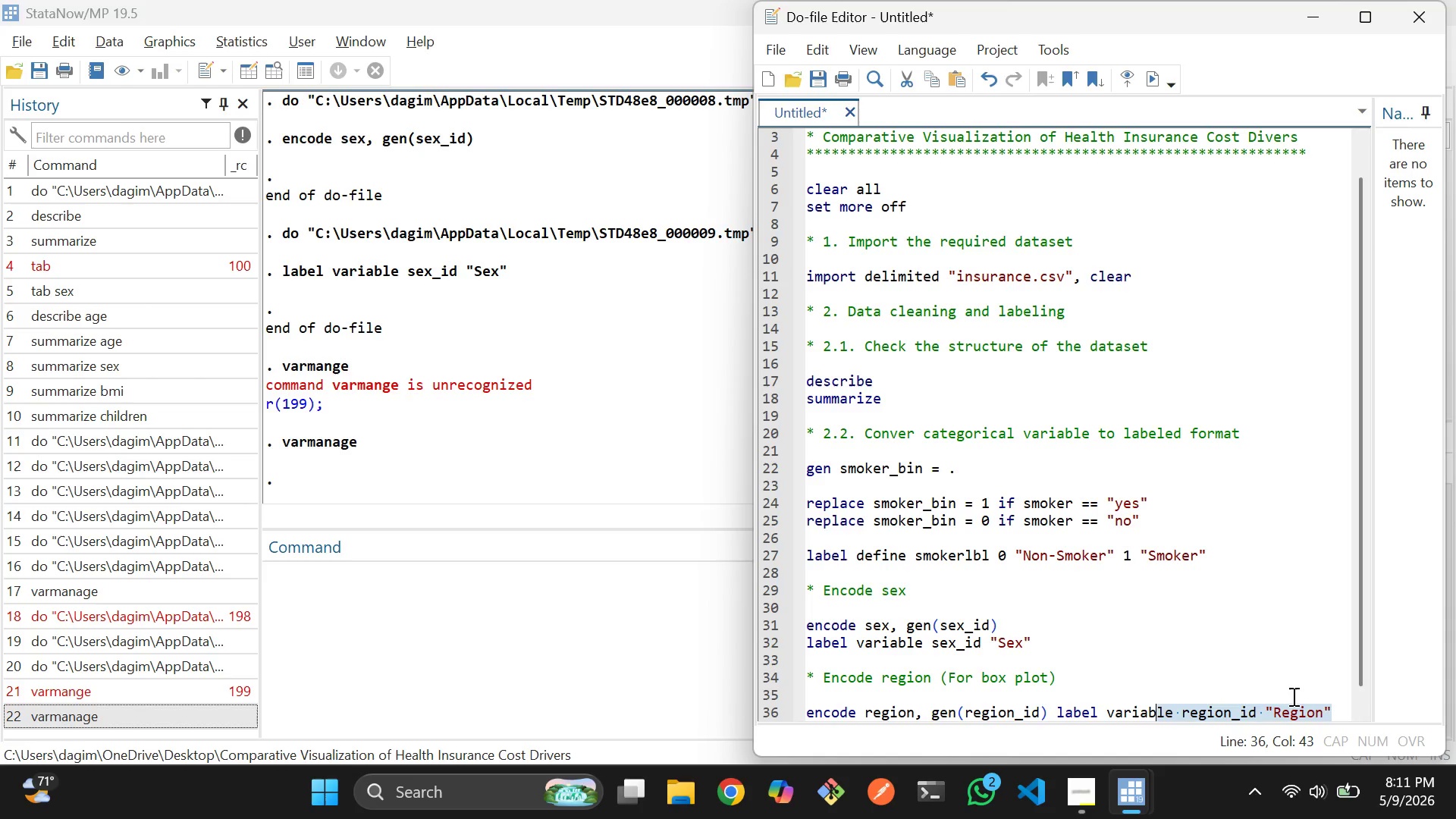 
key(Shift+ArrowLeft)
 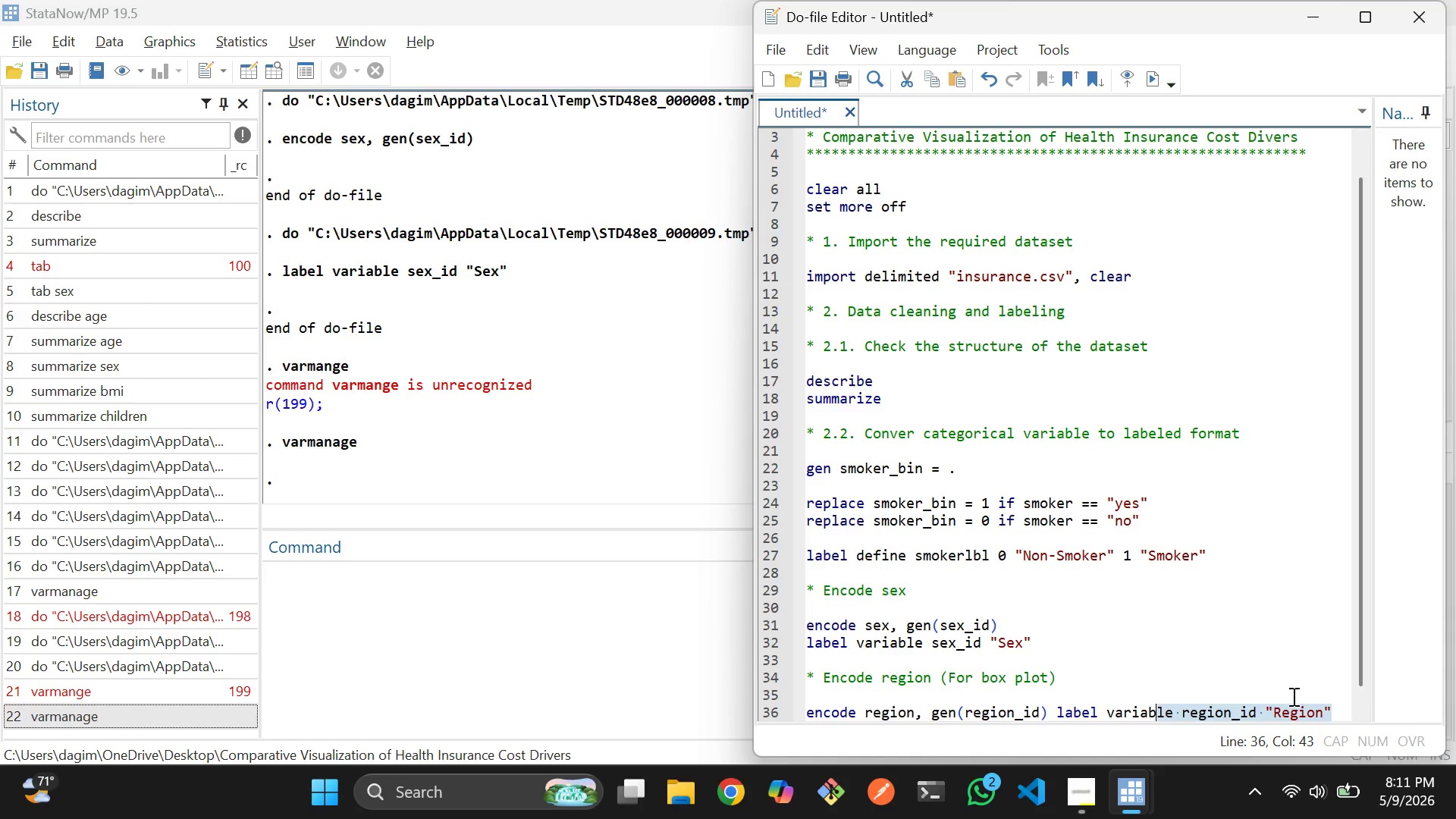 
key(Shift+ArrowLeft)
 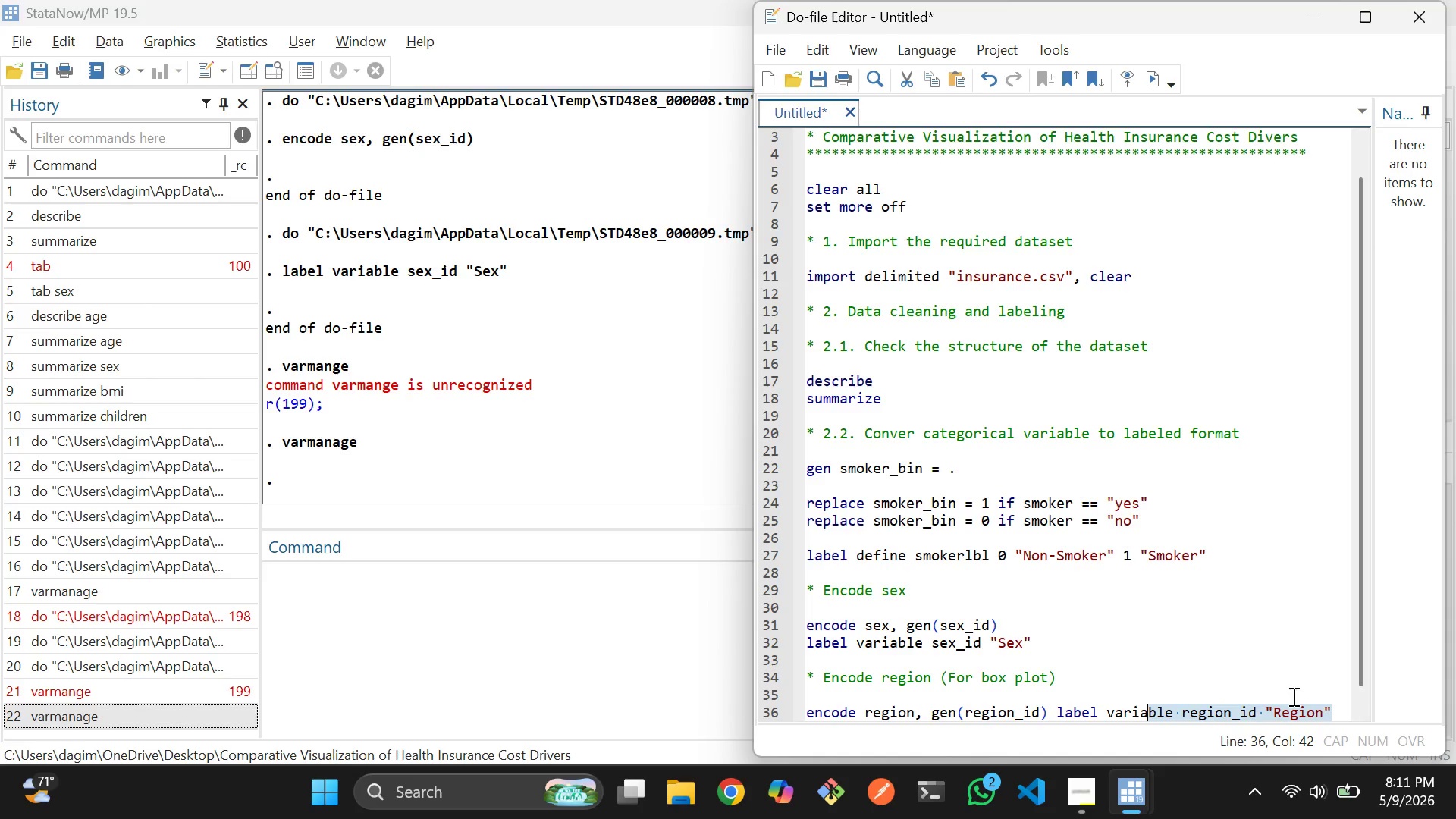 
key(Shift+ArrowLeft)
 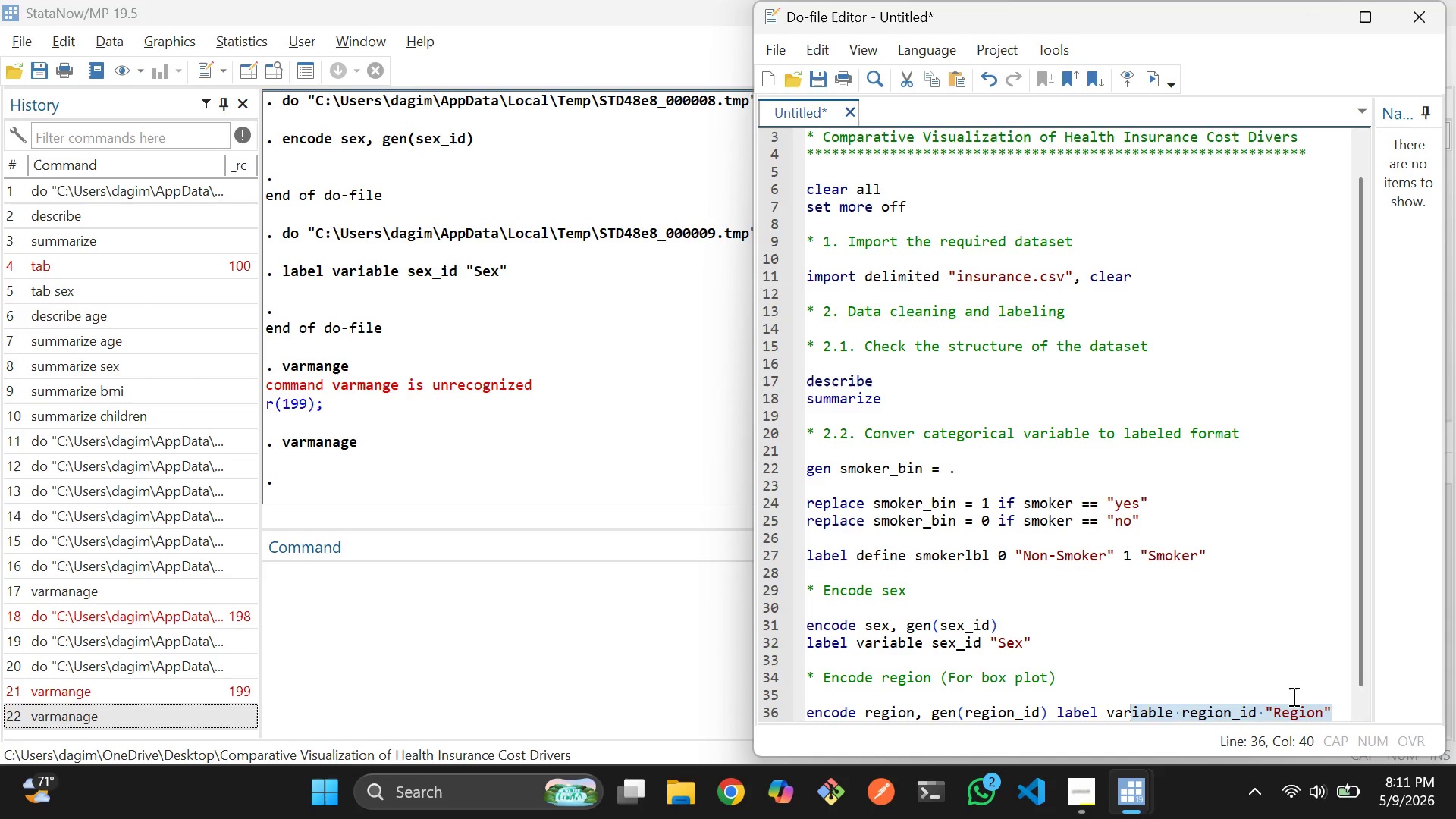 
hold_key(key=ArrowLeft, duration=0.5)
 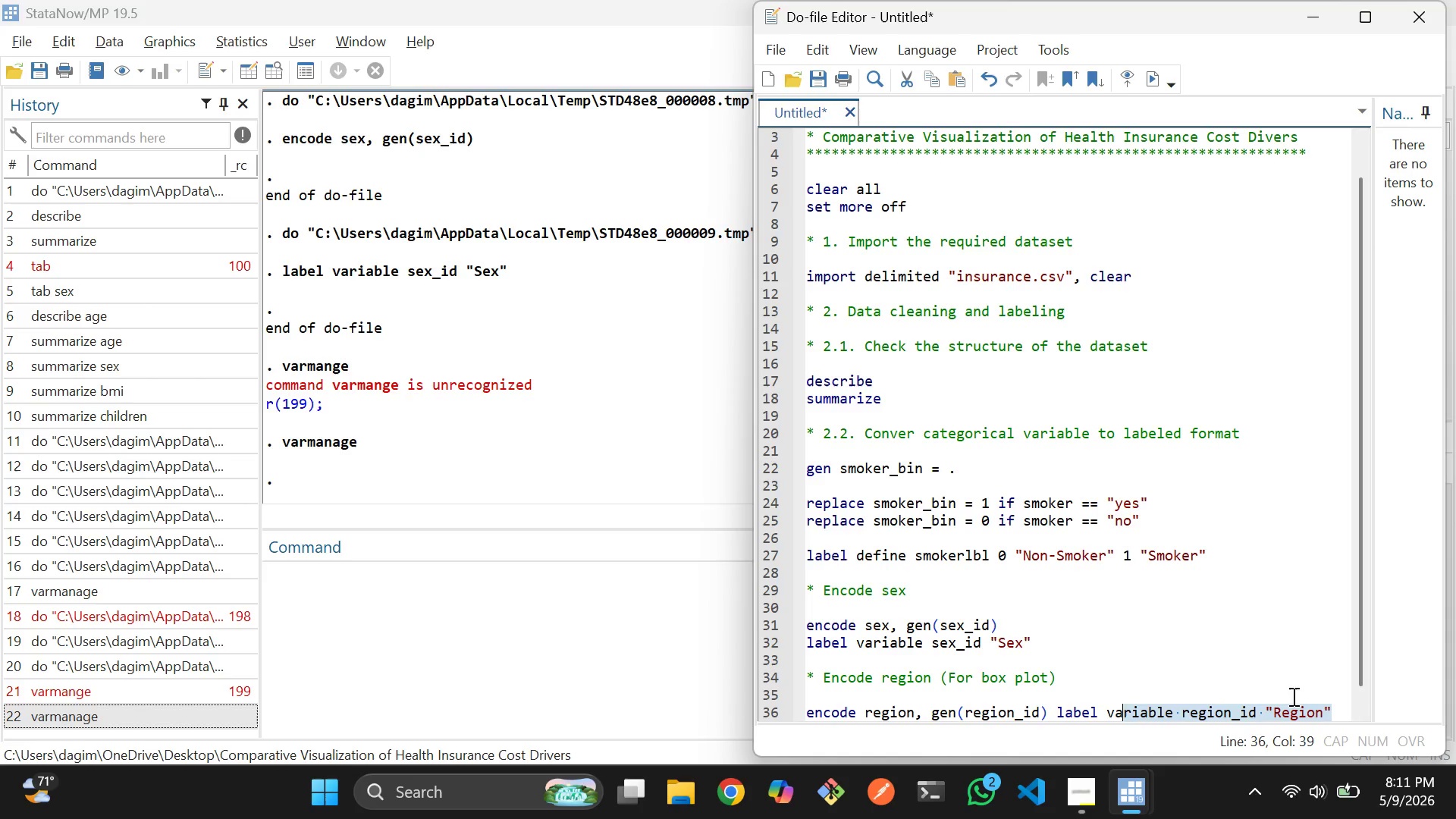 
key(Shift+ArrowLeft)
 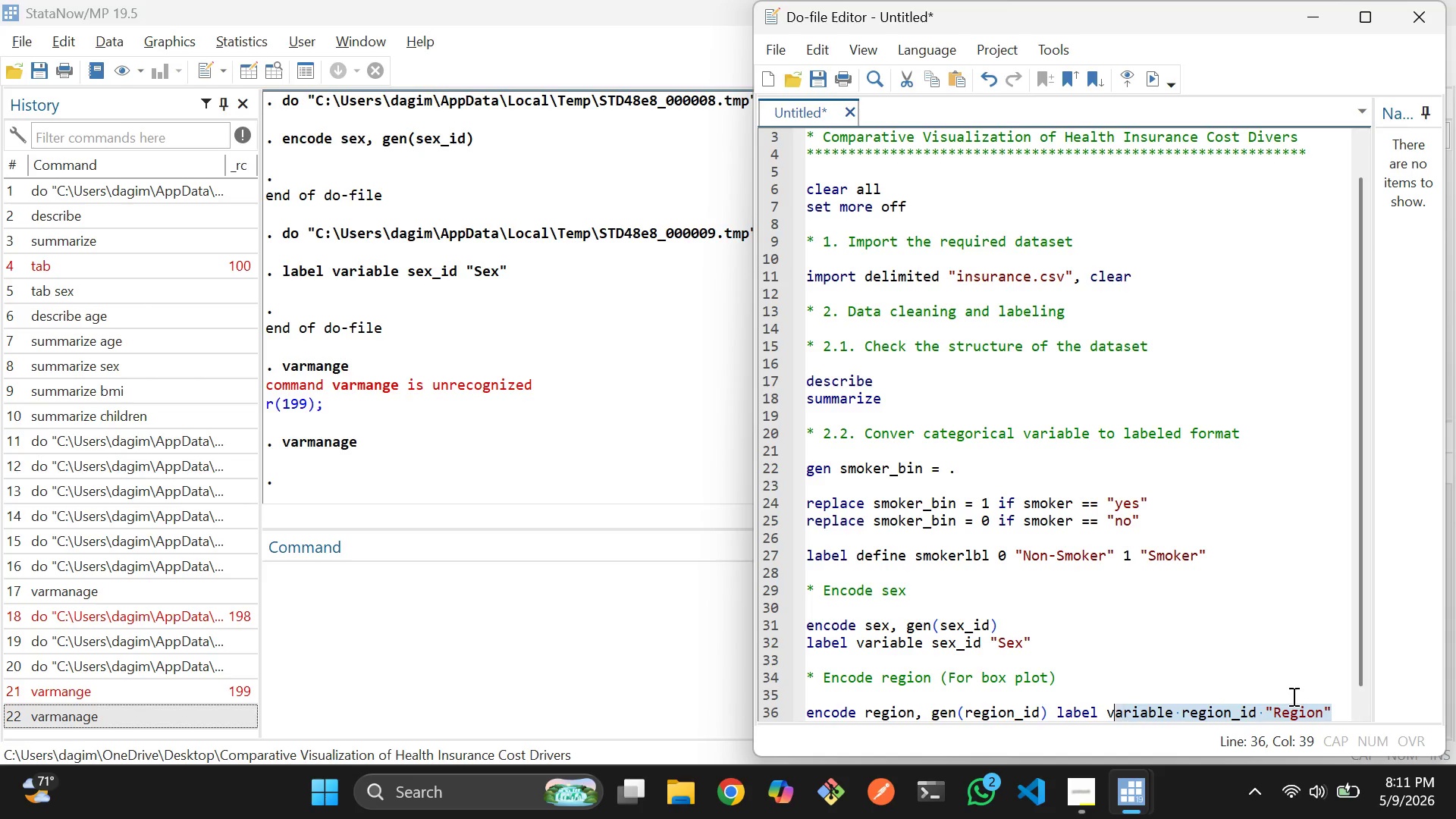 
key(Shift+ArrowLeft)
 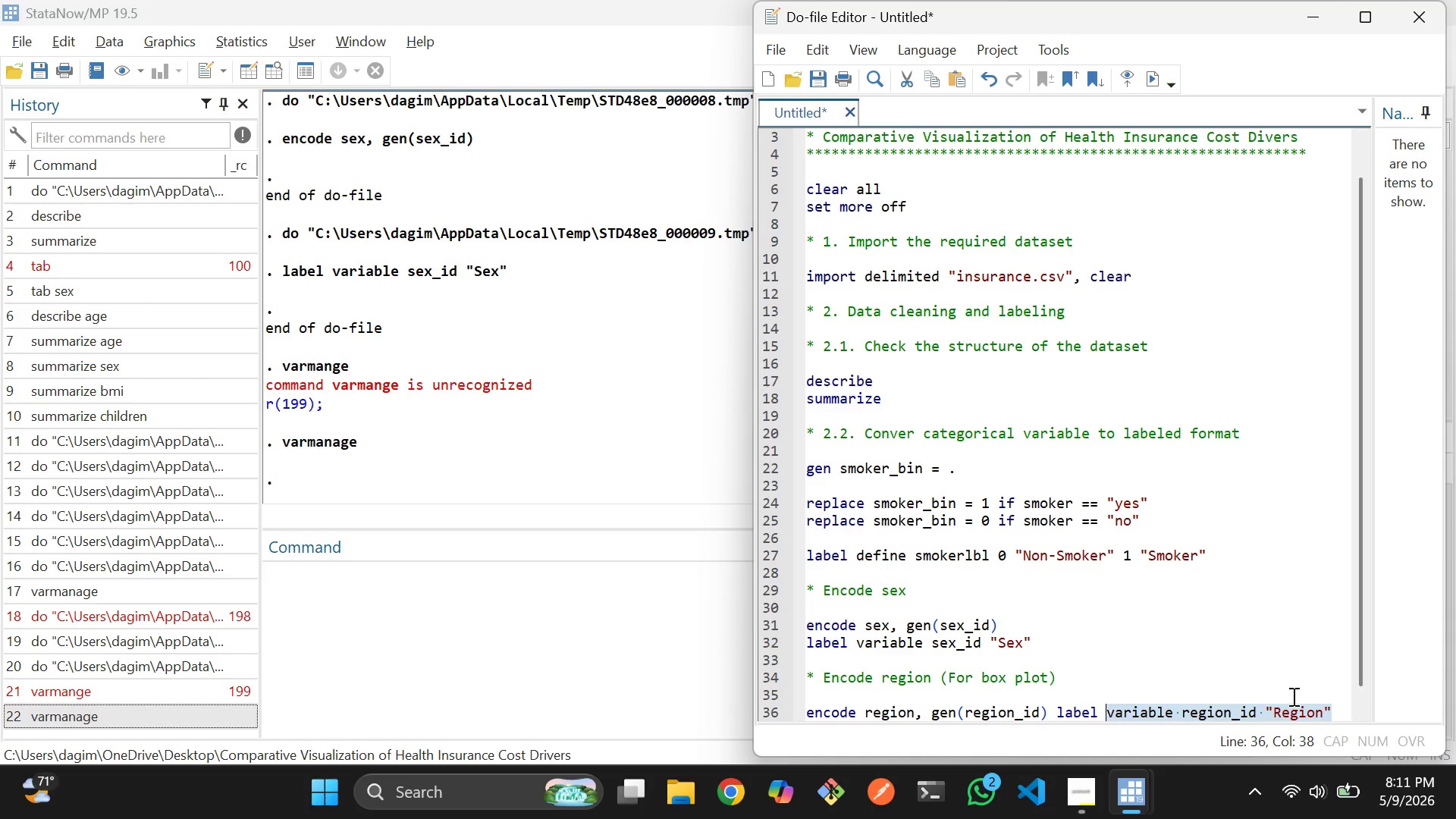 
key(Shift+ArrowLeft)
 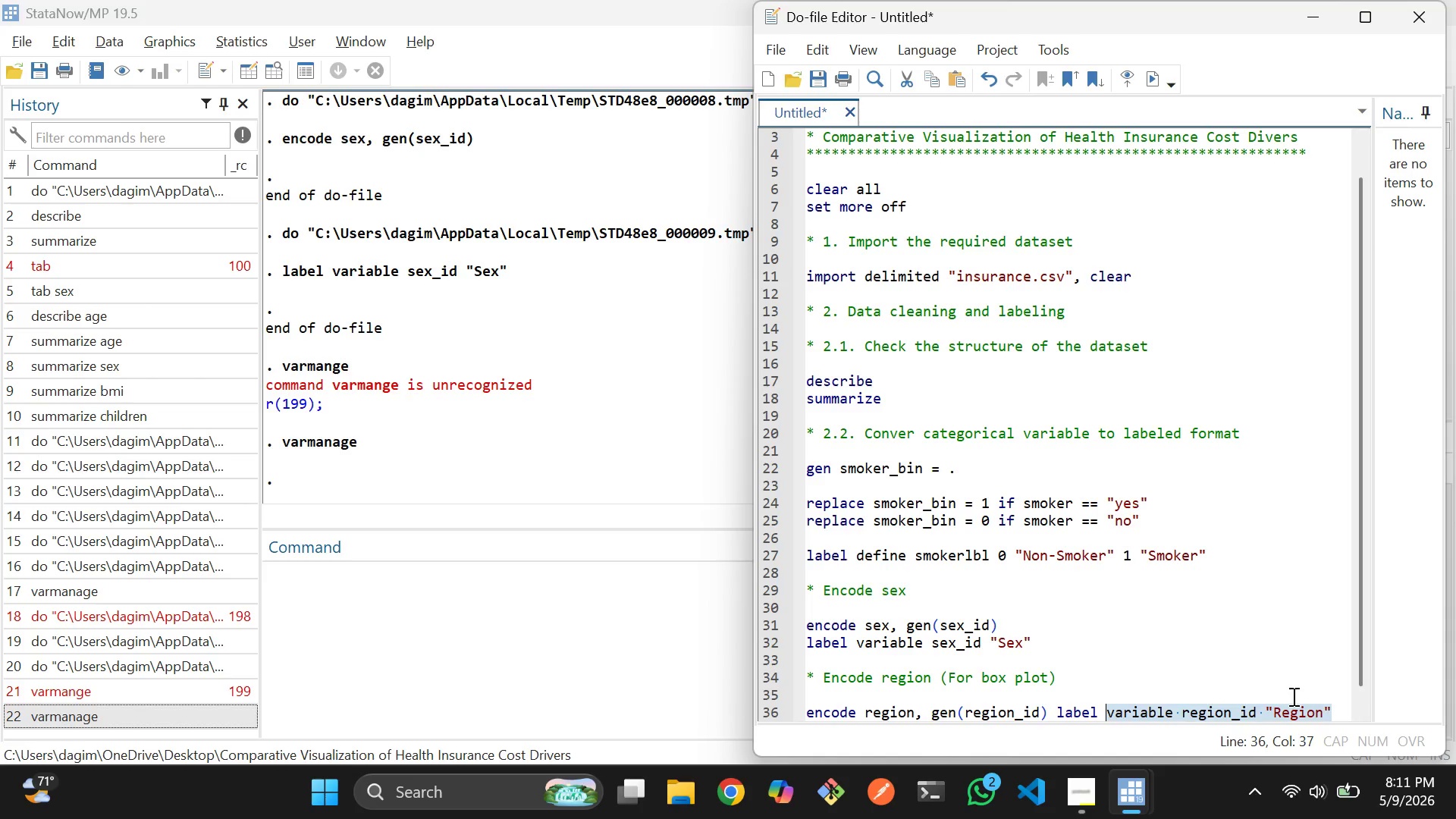 
key(Shift+ArrowLeft)
 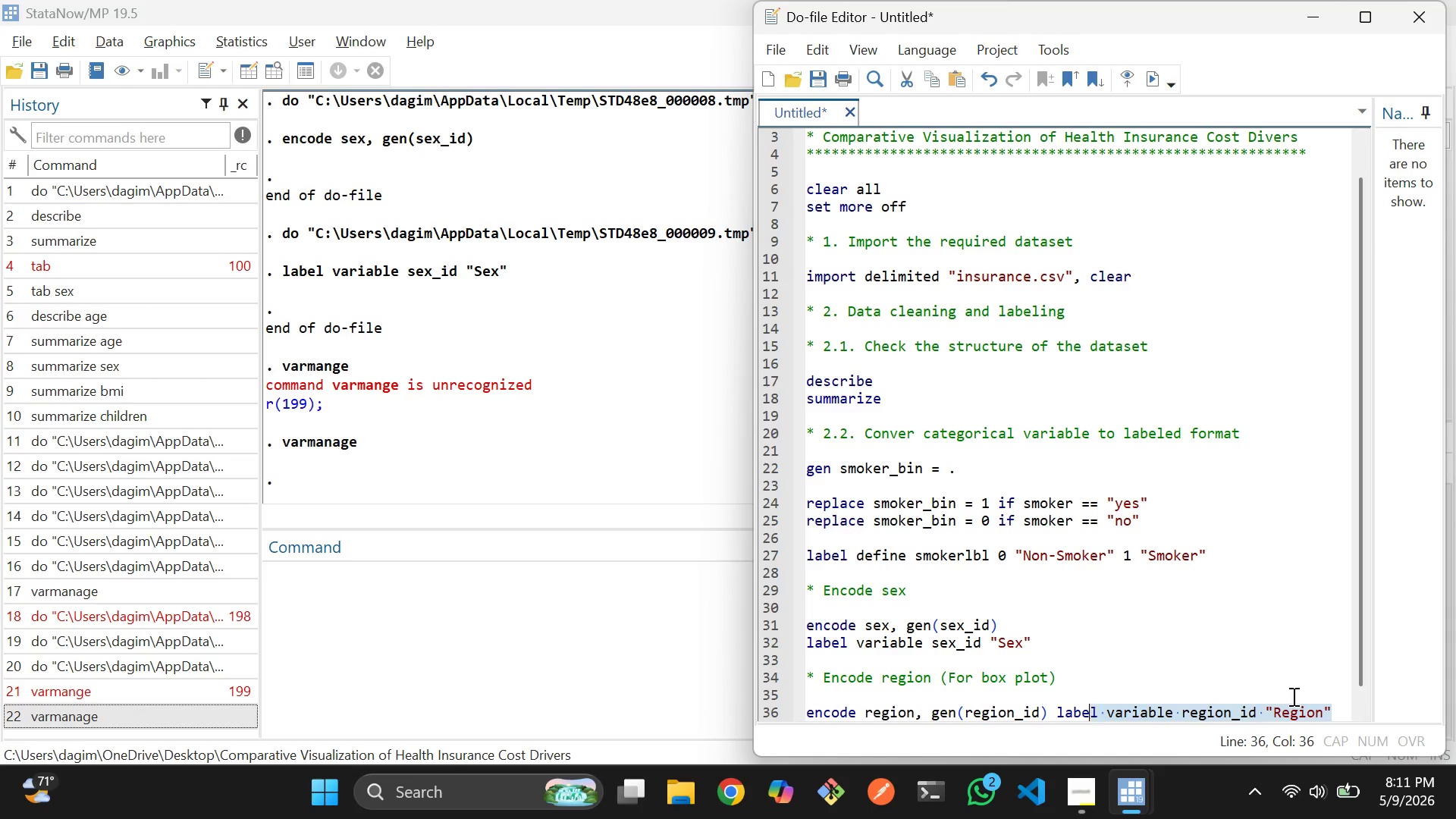 
key(Shift+ArrowLeft)
 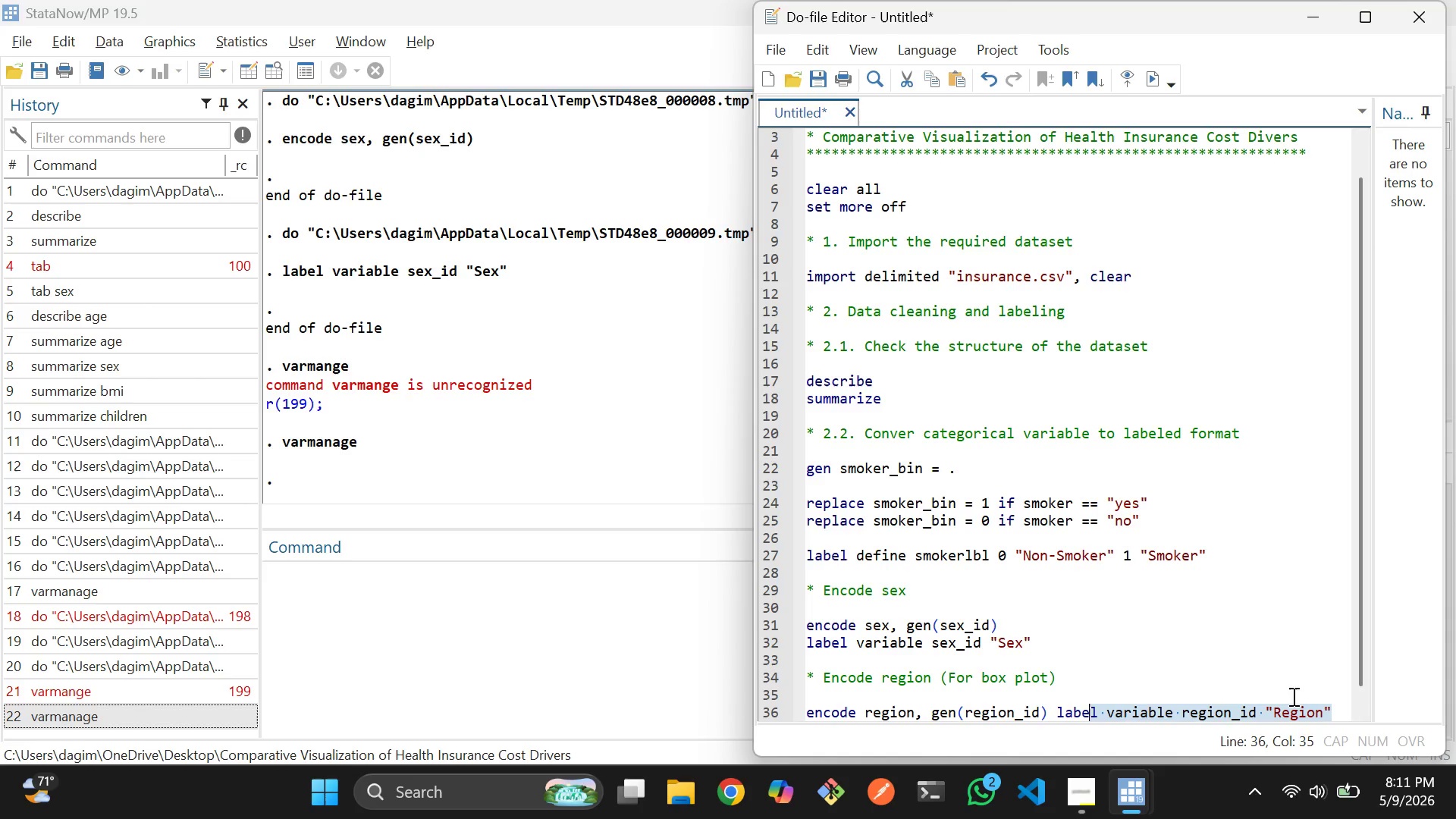 
key(Shift+ArrowLeft)
 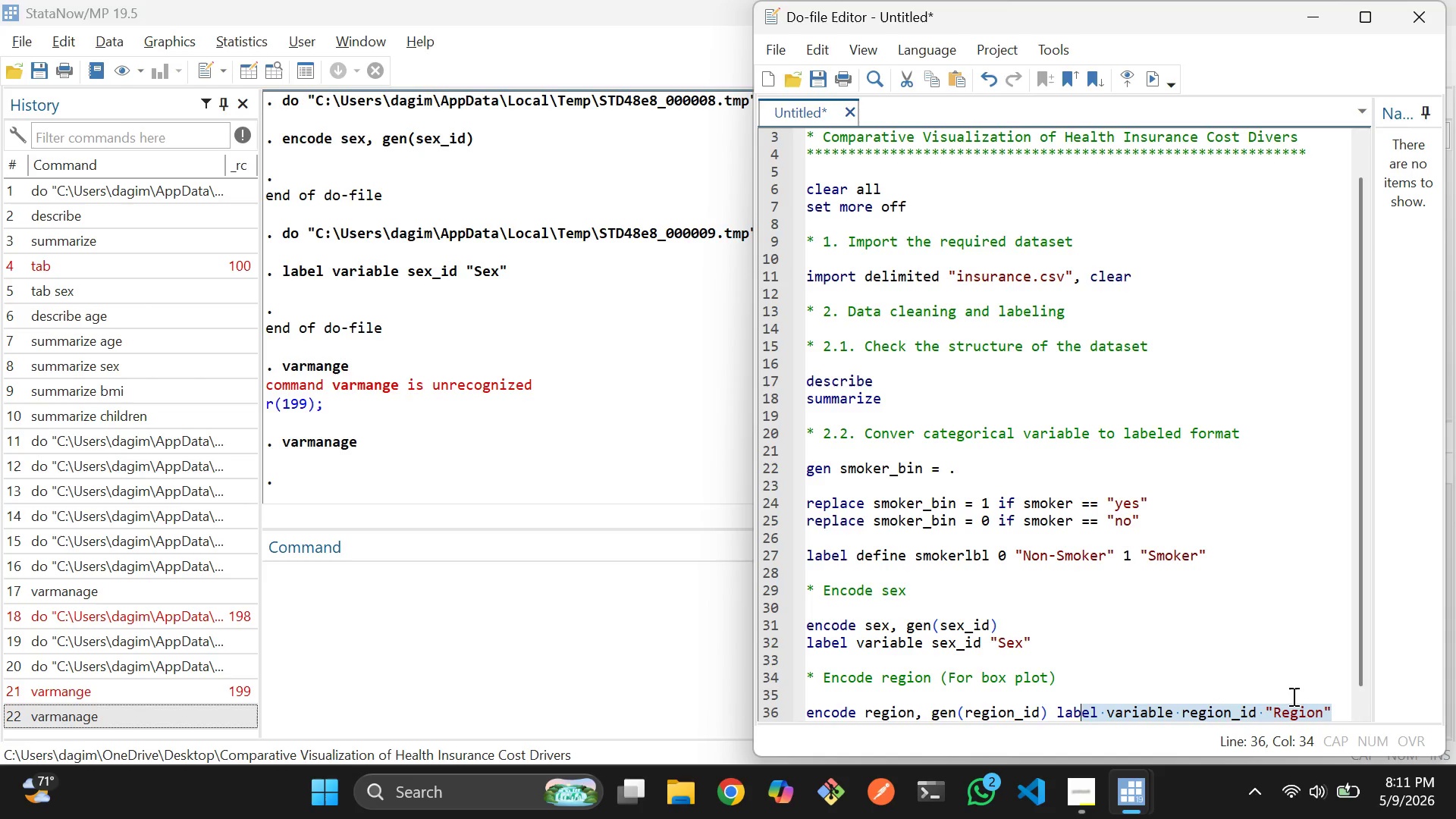 
key(Shift+ArrowLeft)
 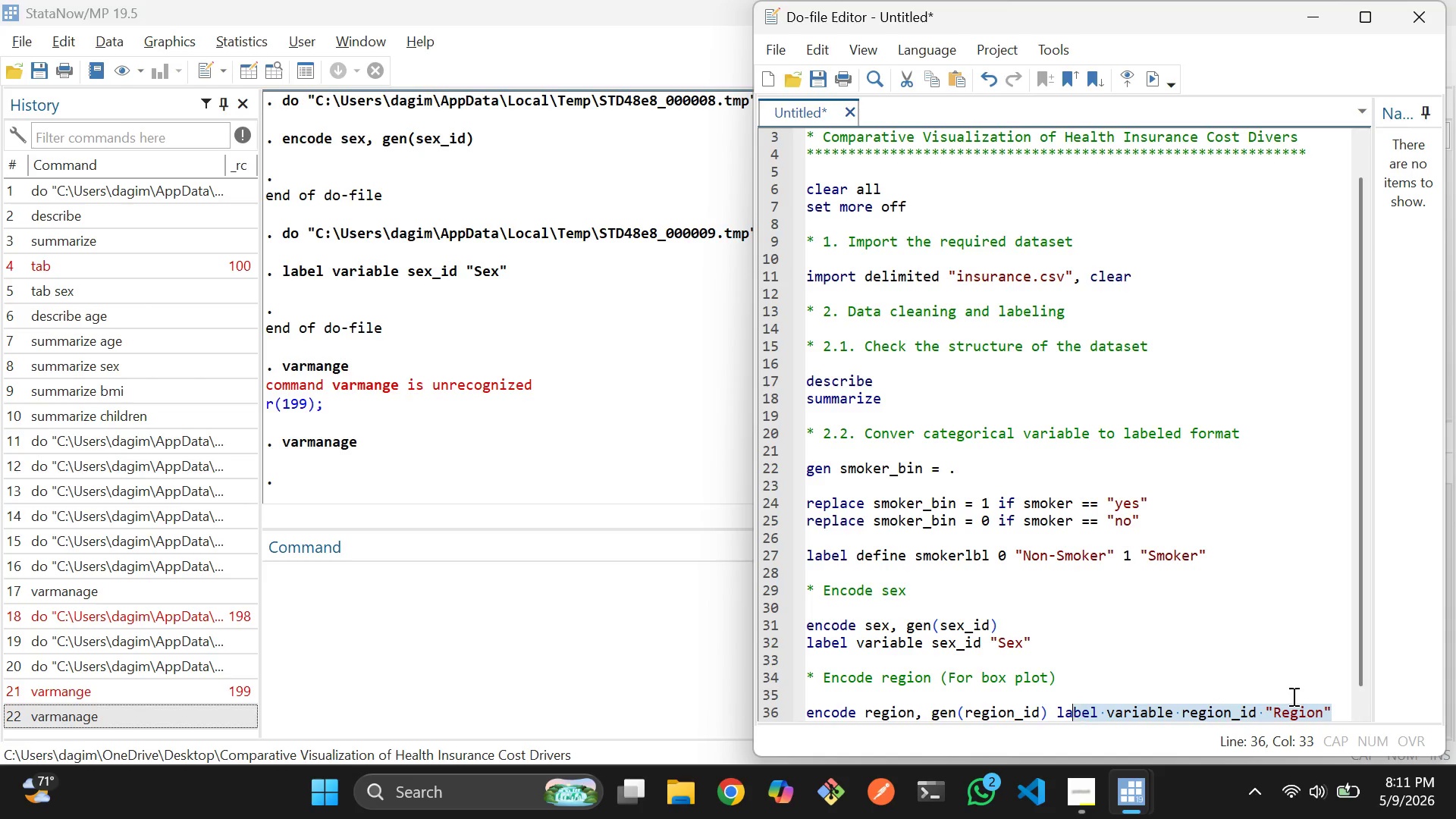 
key(Shift+ArrowLeft)
 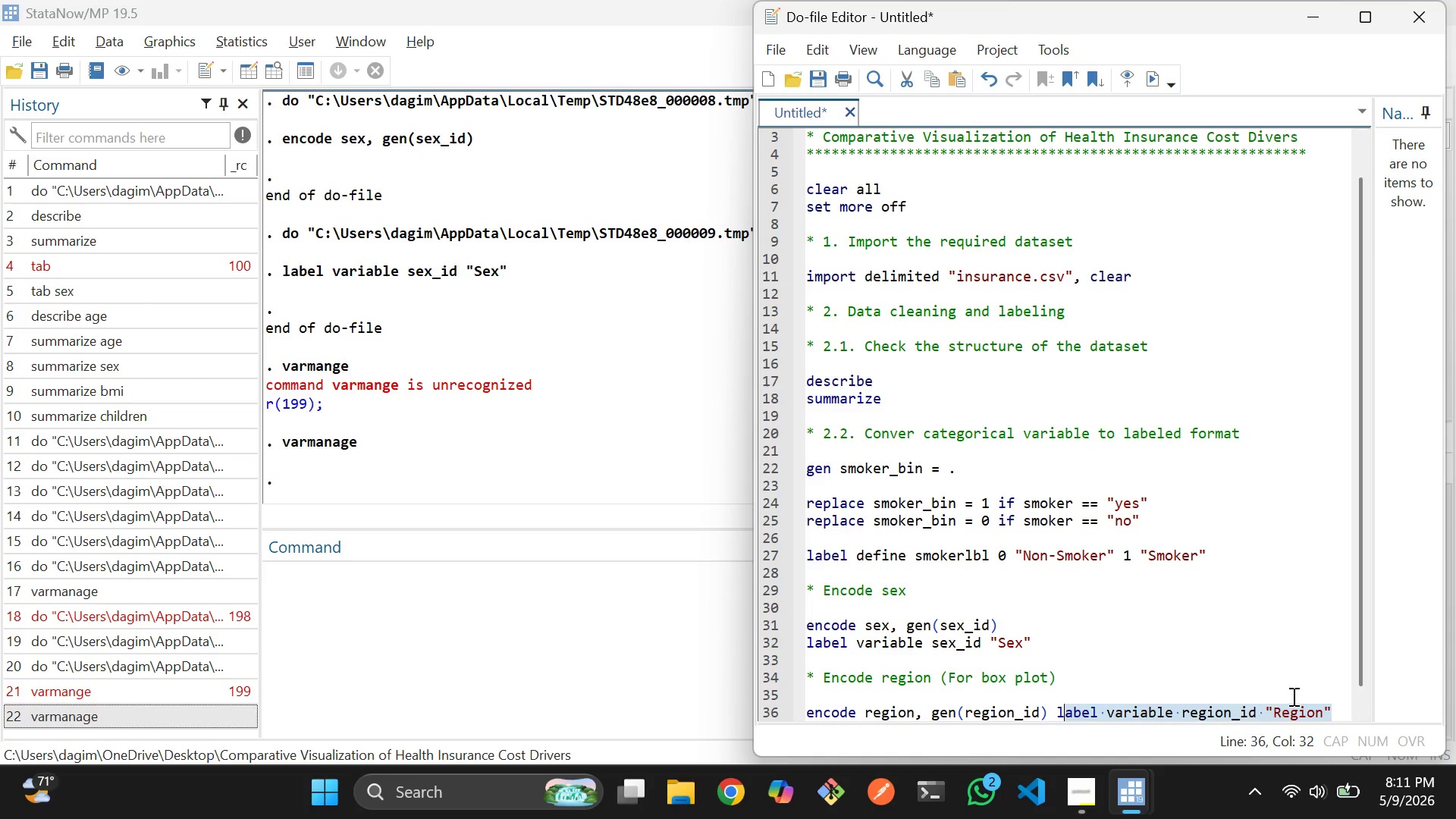 
key(Shift+ArrowLeft)
 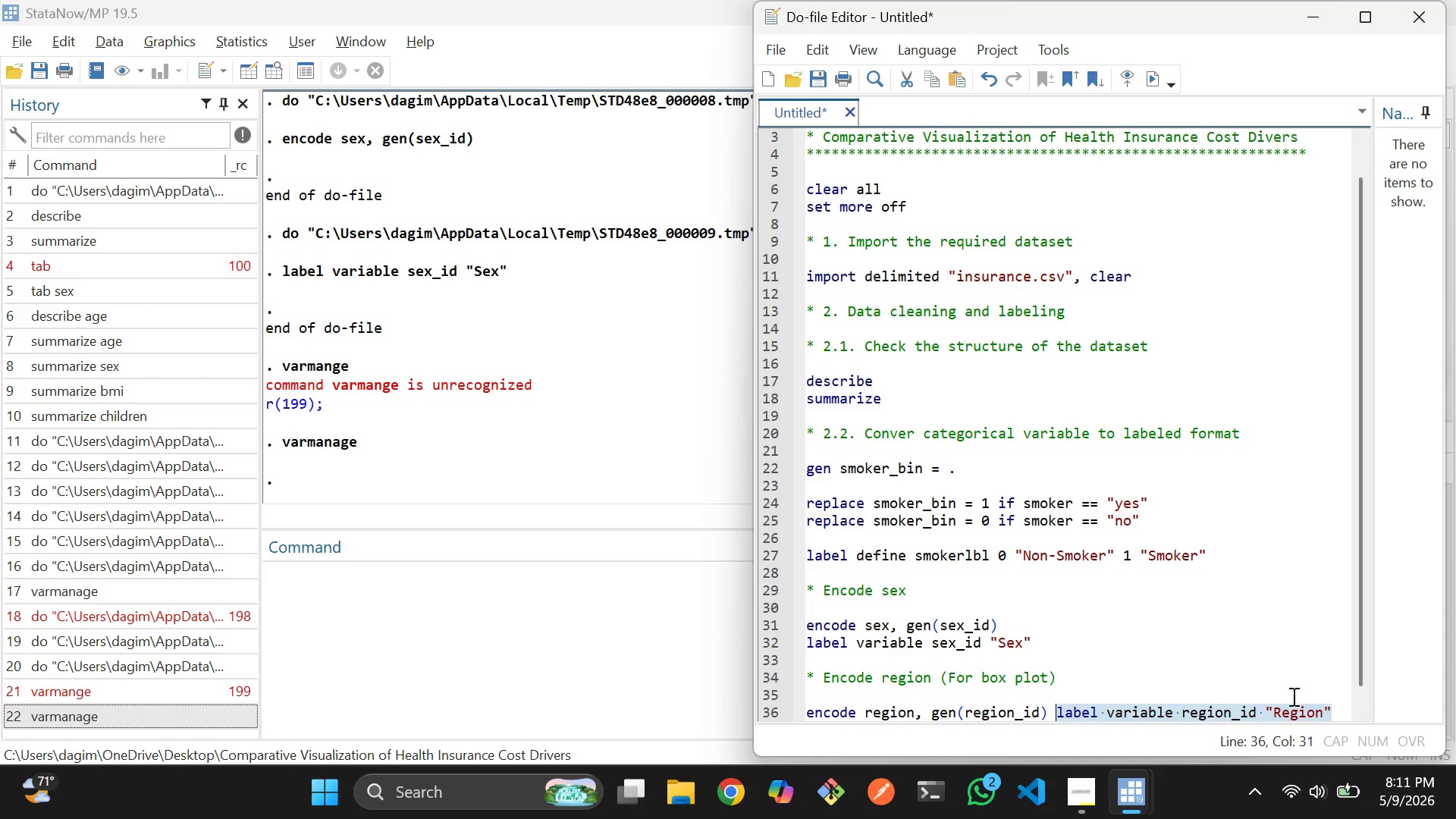 
key(Shift+ArrowLeft)
 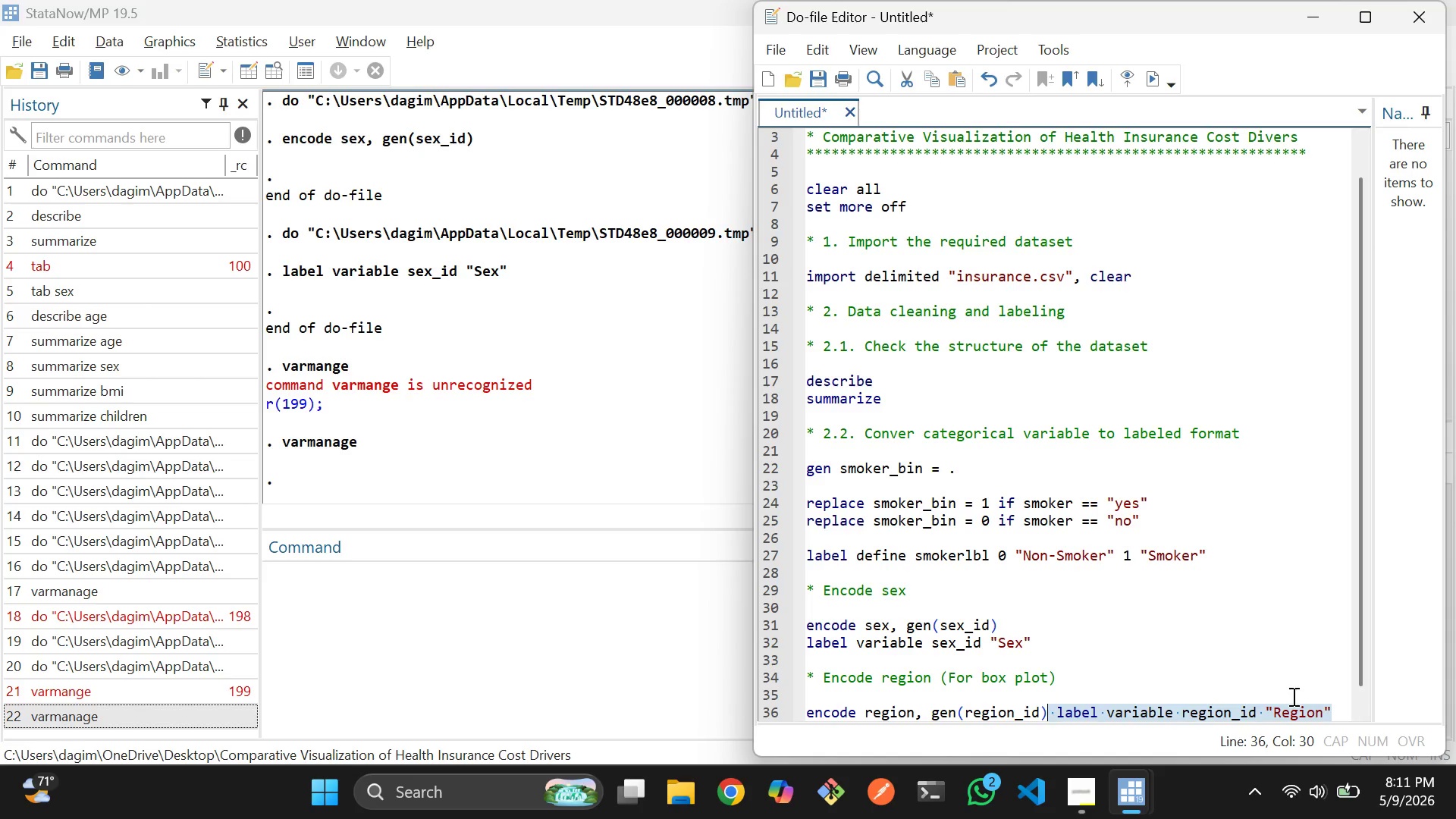 
key(Shift+ArrowLeft)
 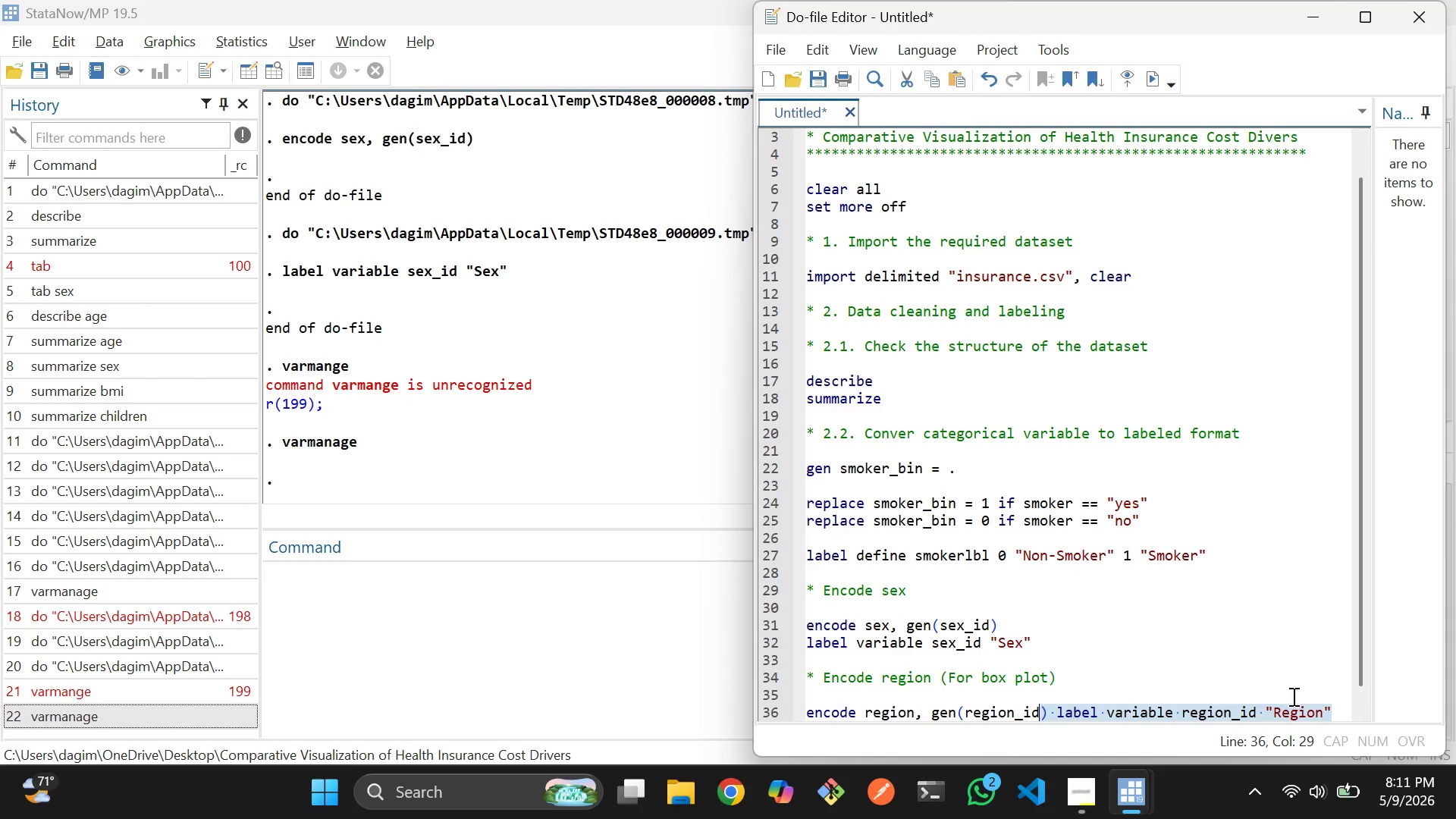 
key(Shift+ArrowLeft)
 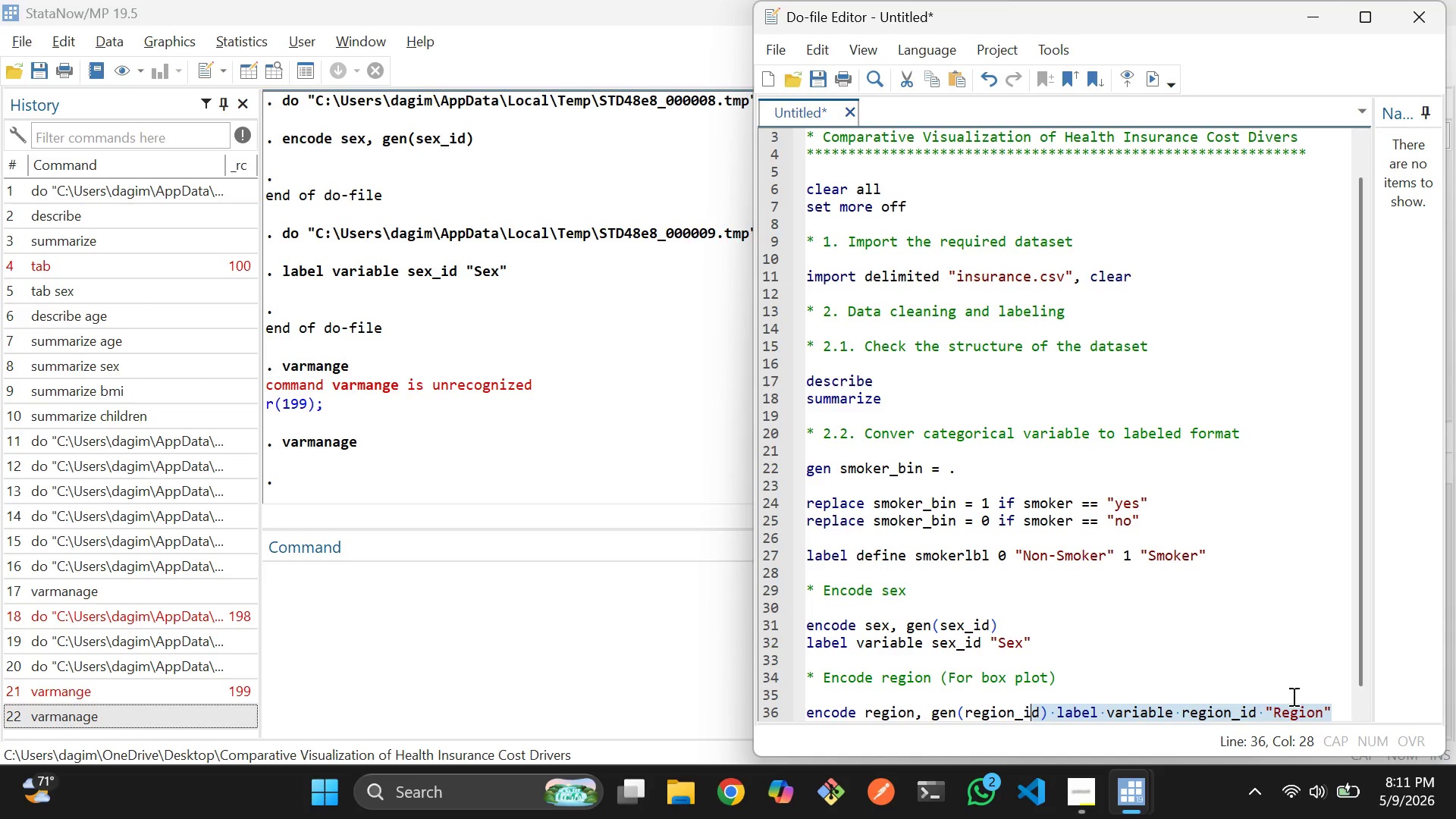 
key(Shift+ArrowLeft)
 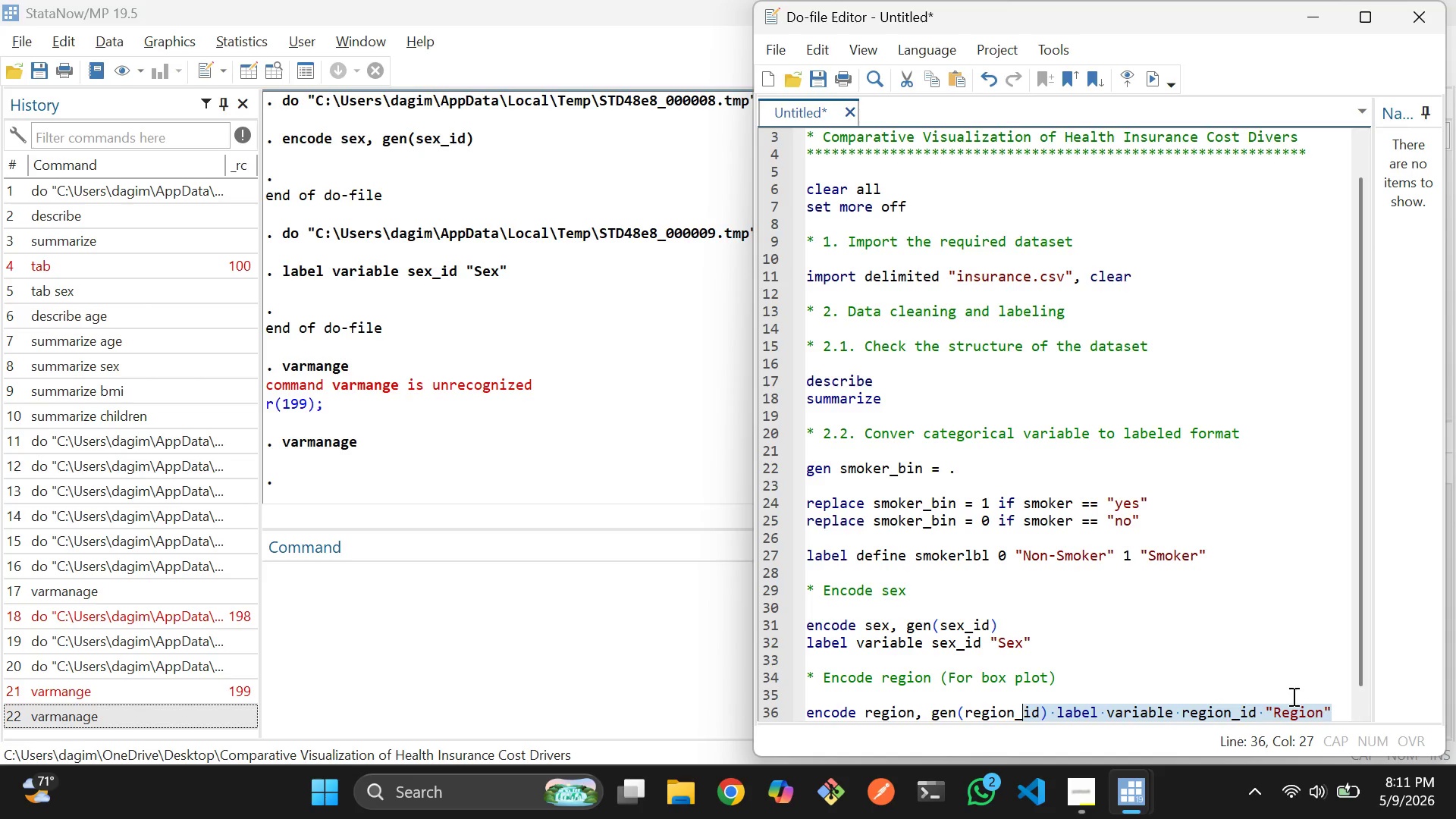 
key(Shift+ArrowLeft)
 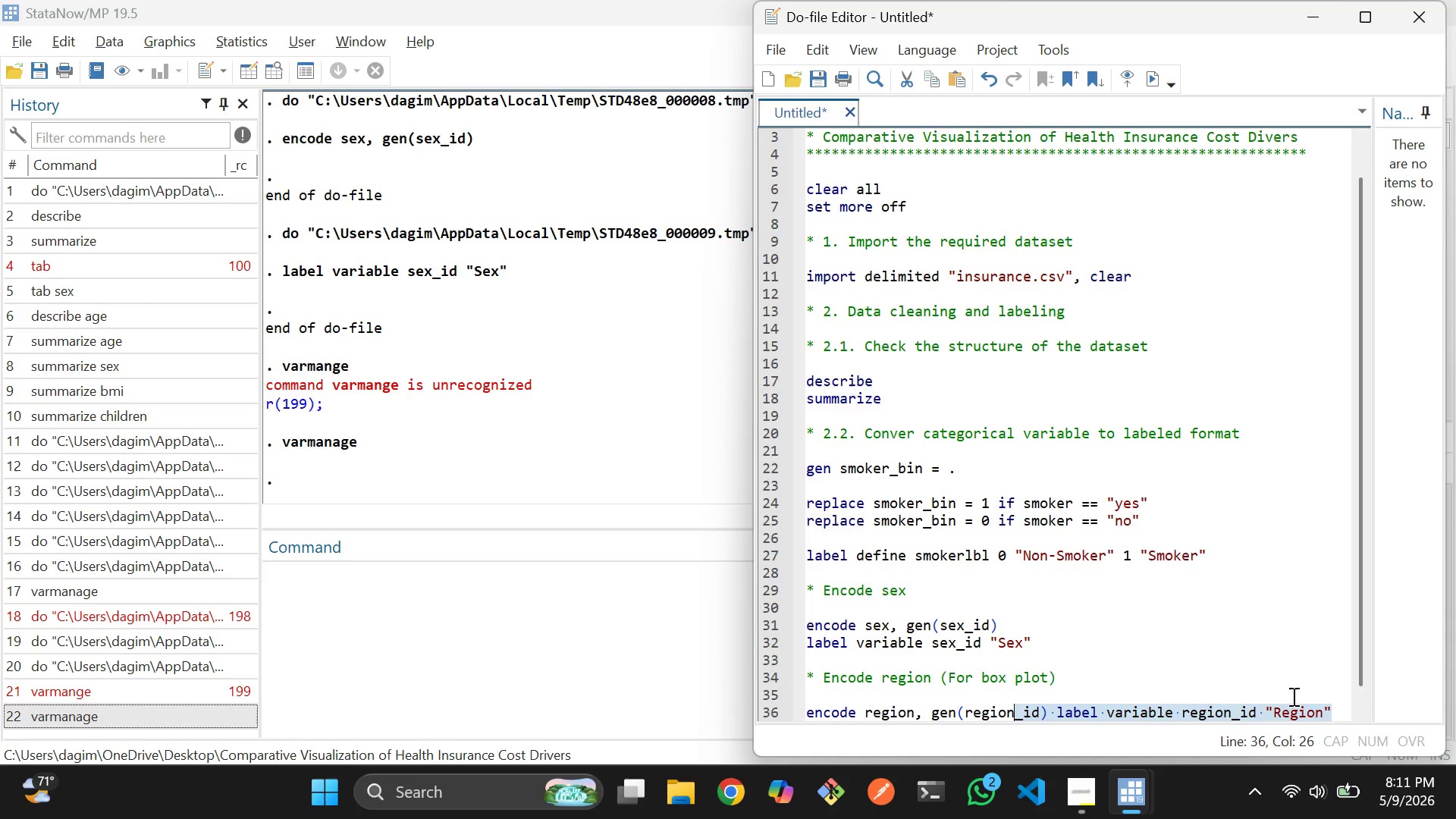 
key(Shift+ArrowLeft)
 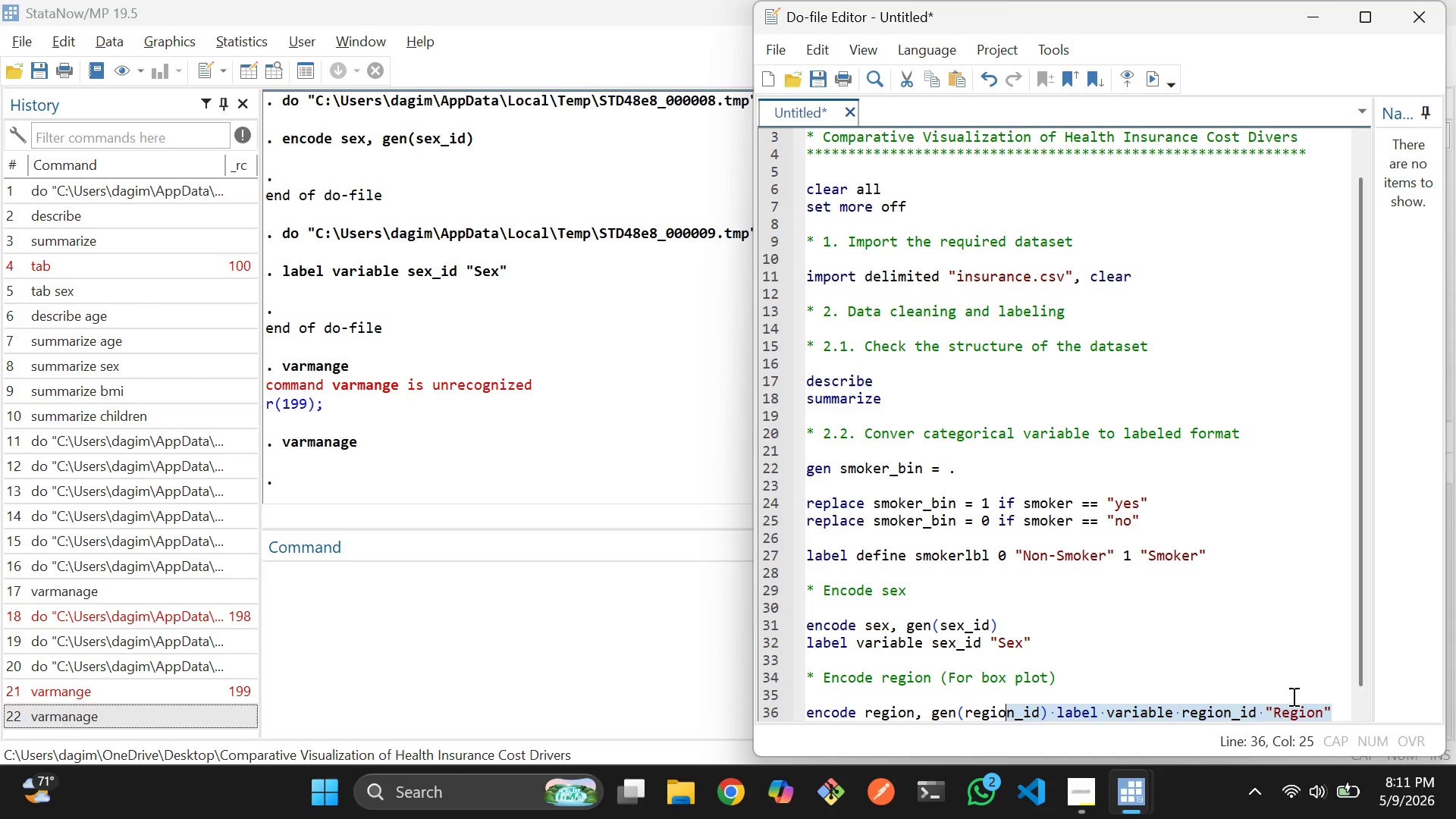 
key(Shift+ArrowLeft)
 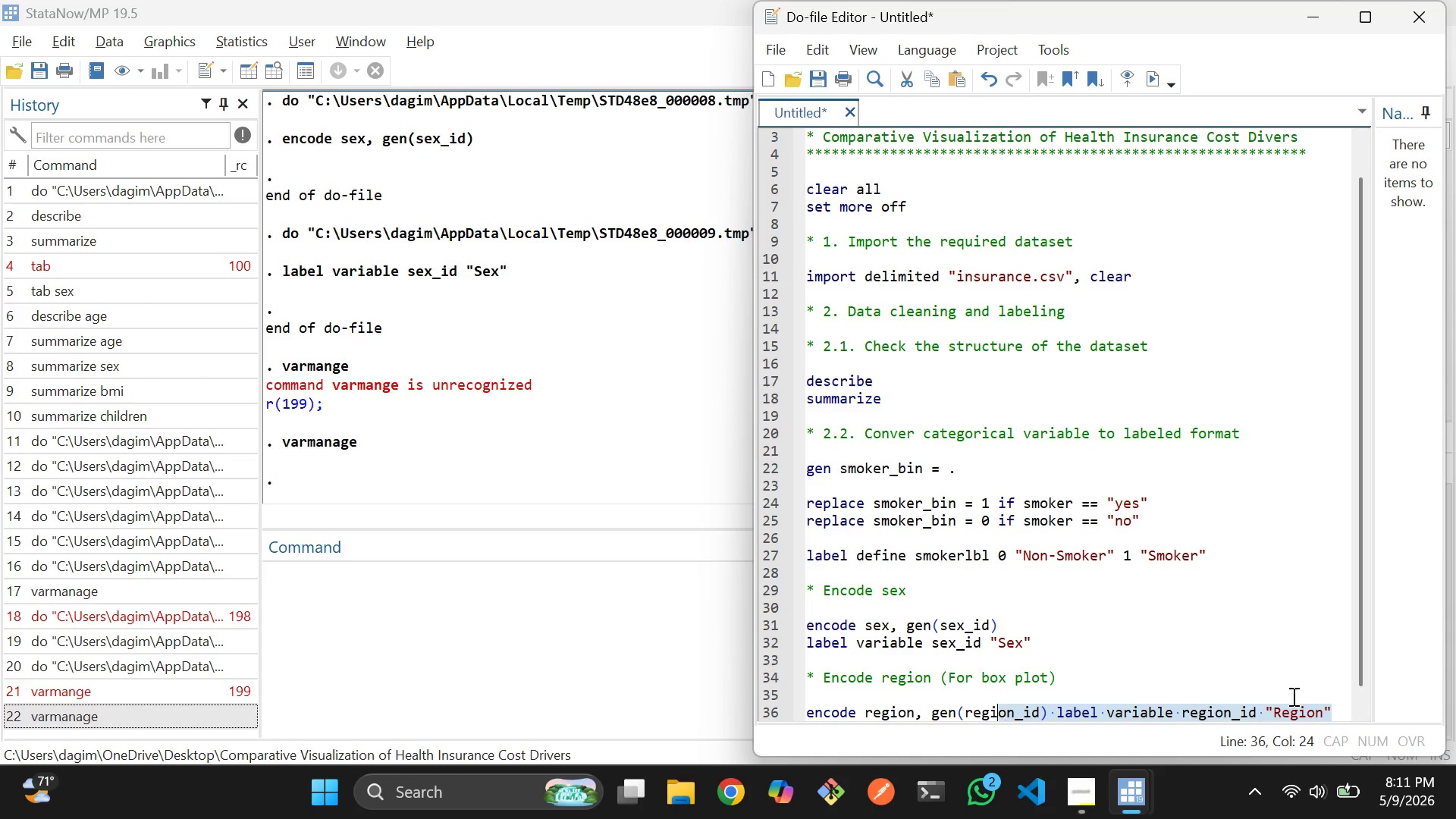 
key(Shift+ArrowLeft)
 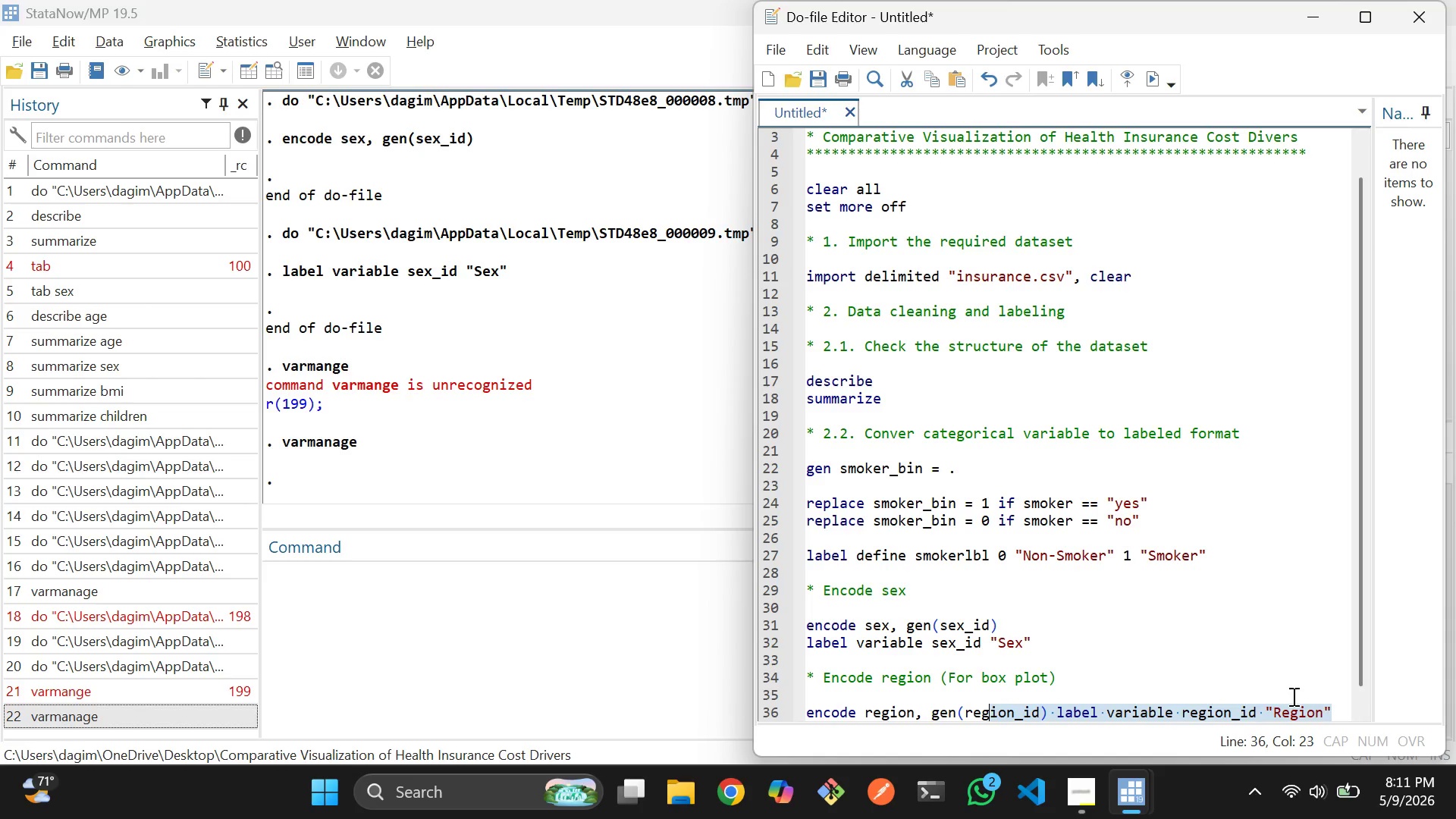 
key(Shift+ArrowLeft)
 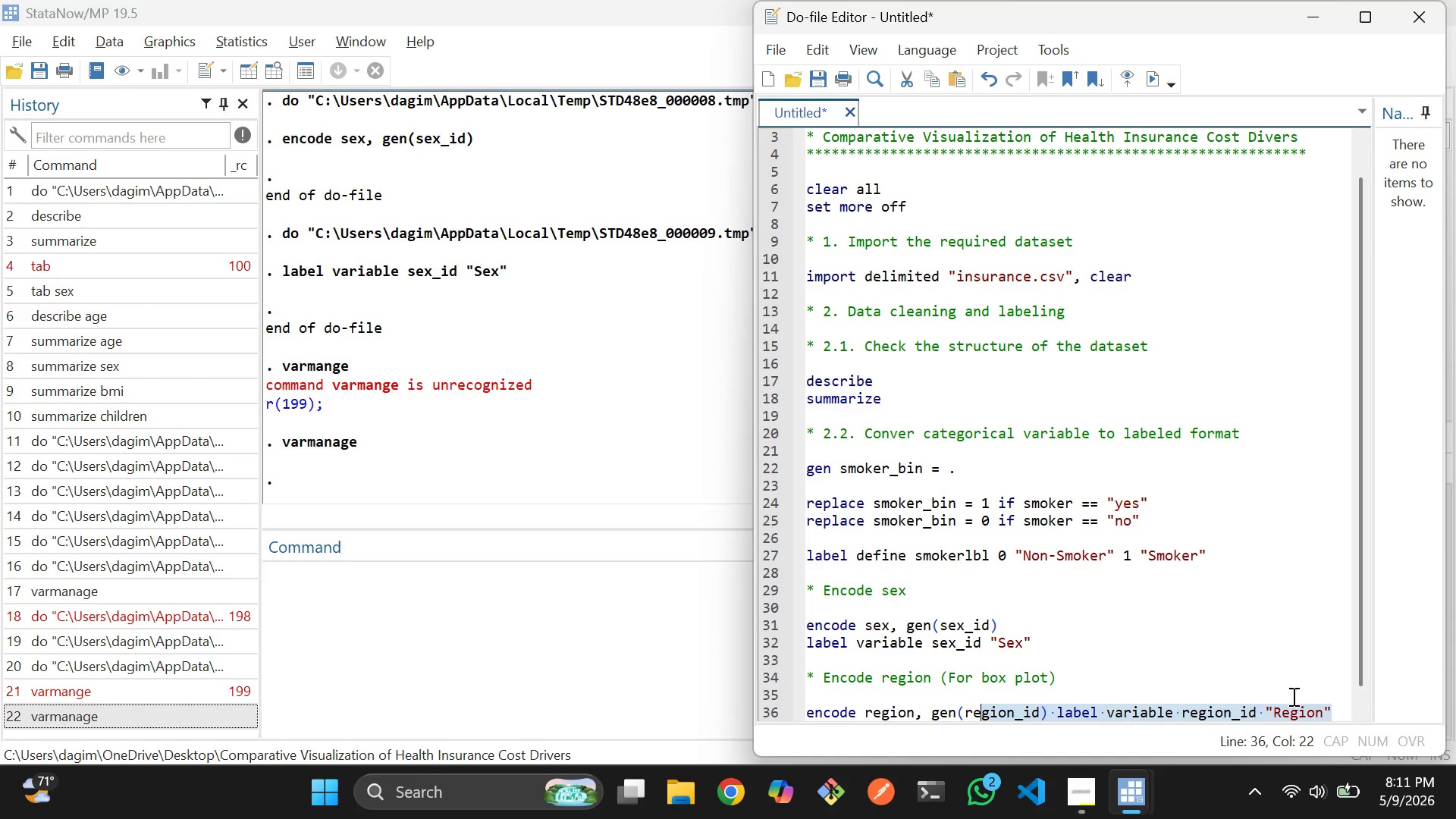 
key(Shift+ArrowLeft)
 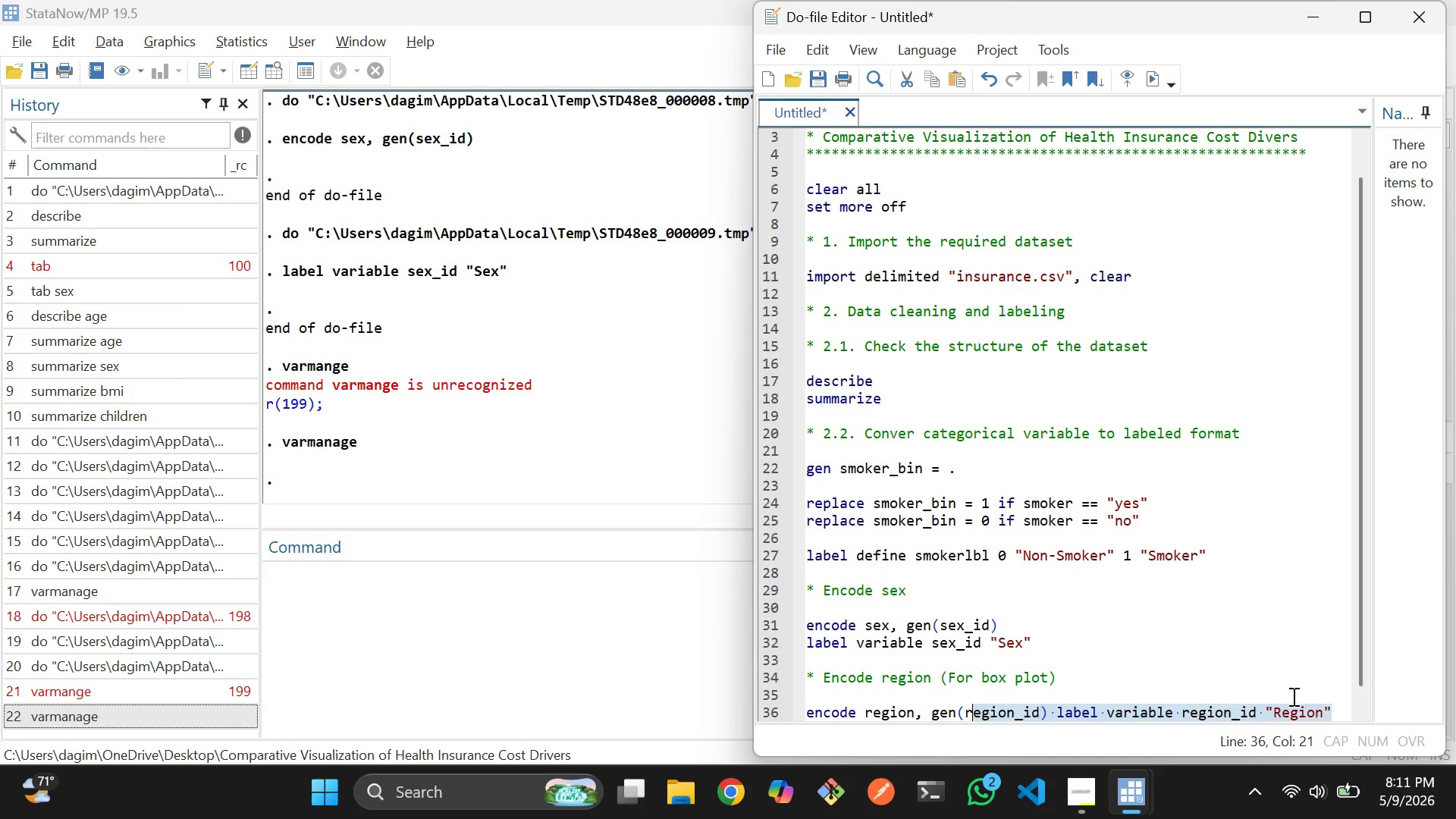 
key(Shift+ArrowLeft)
 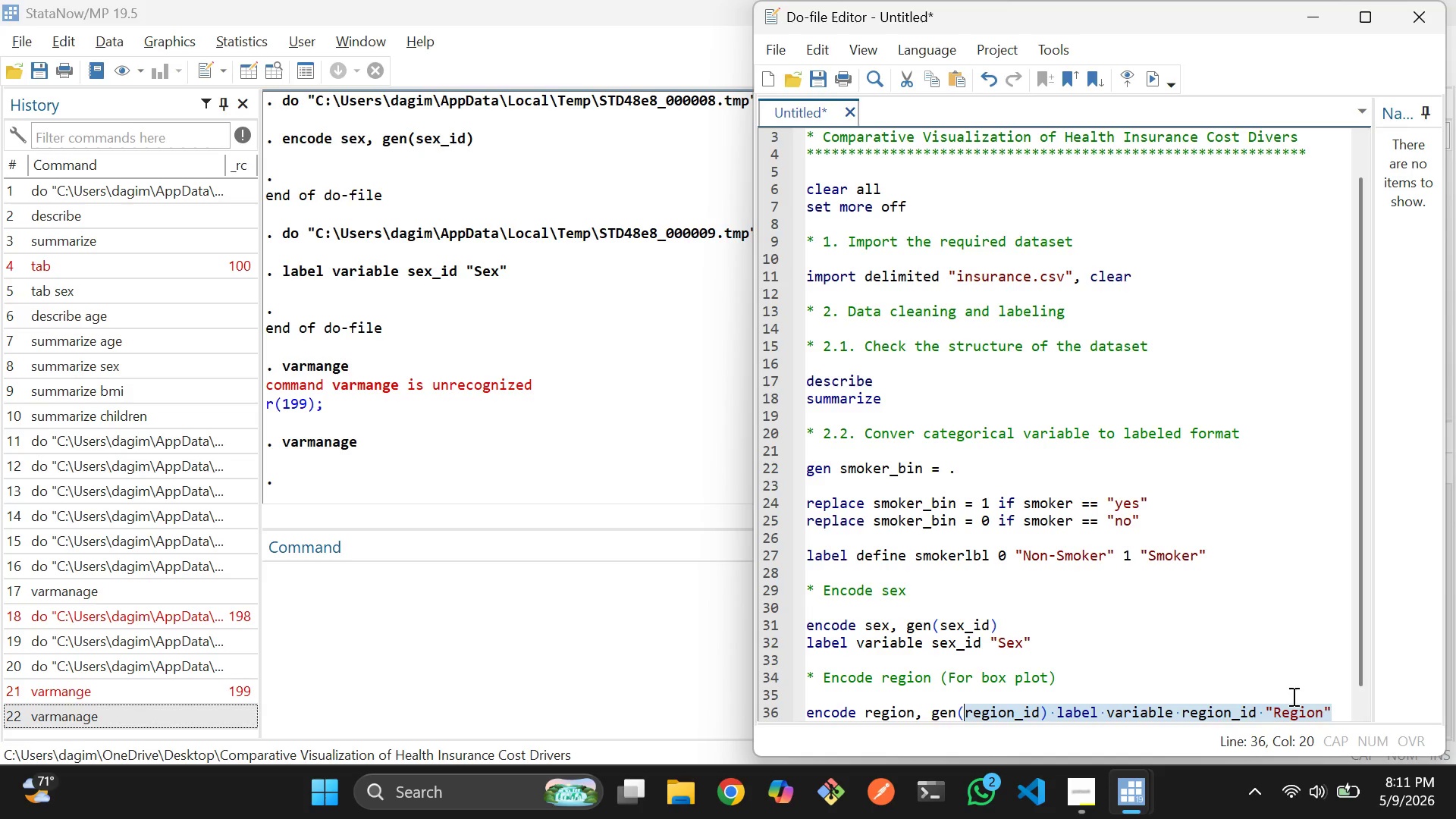 
key(Shift+ArrowLeft)
 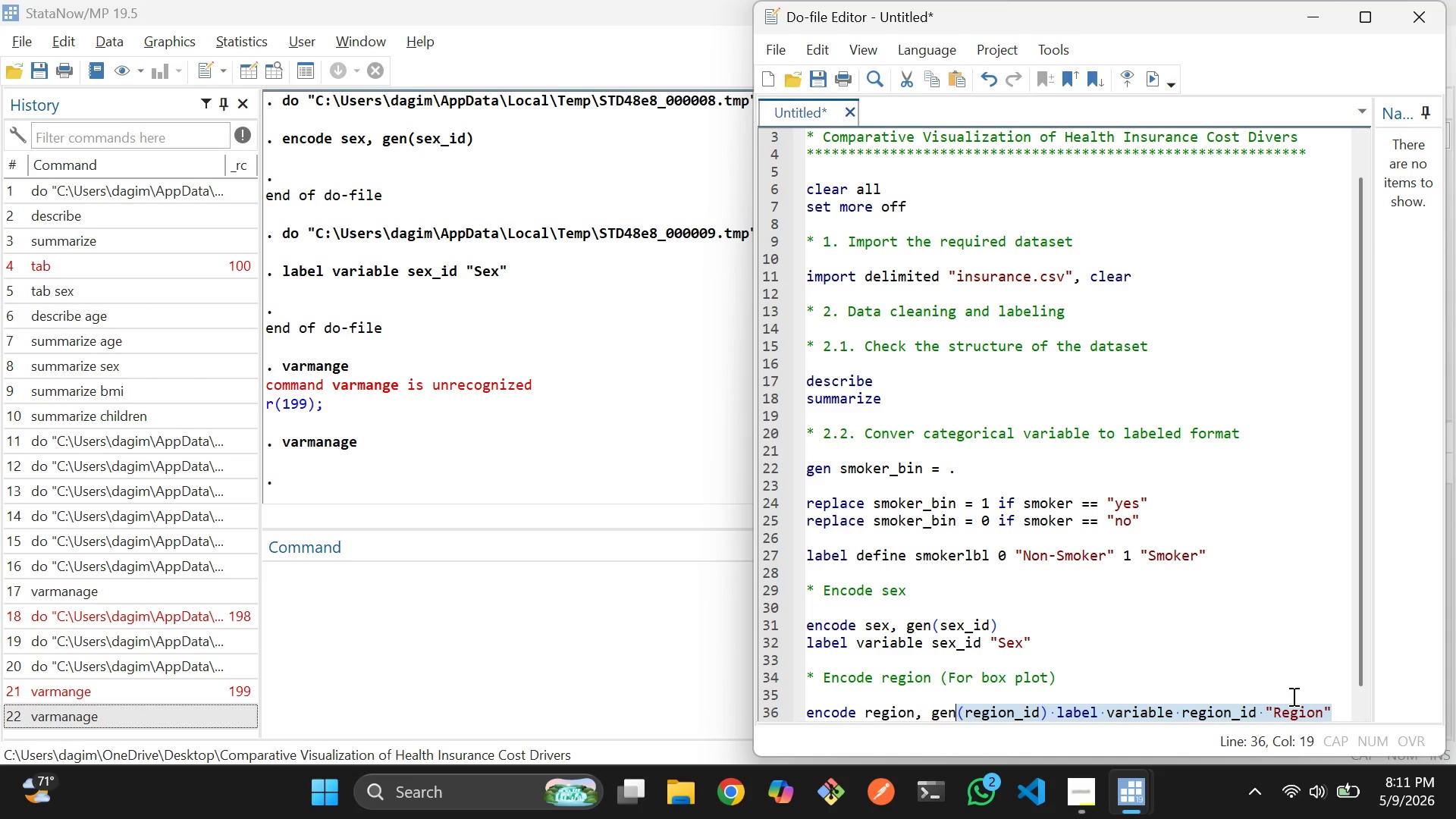 
key(Shift+ArrowLeft)
 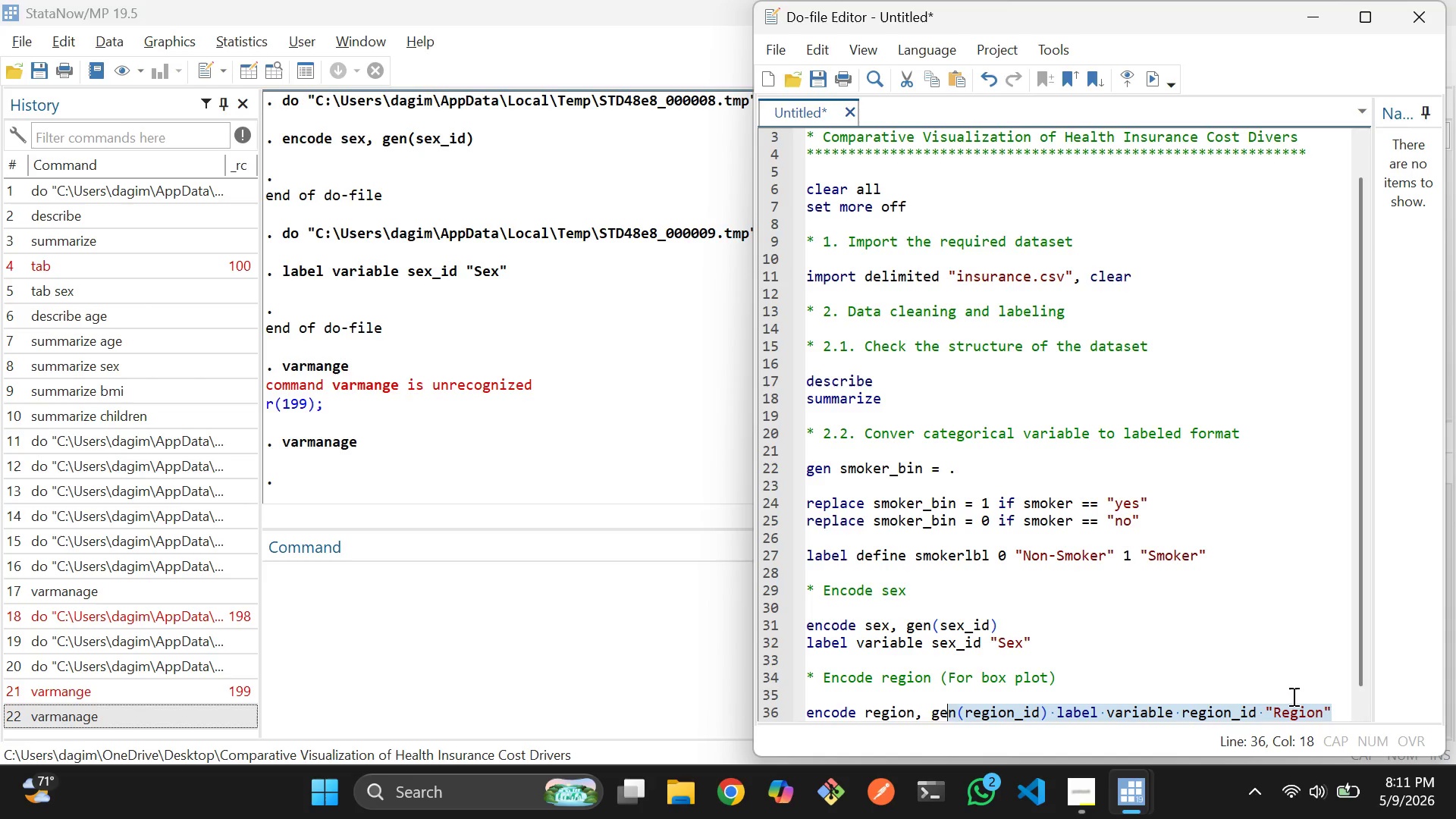 
key(Shift+ArrowLeft)
 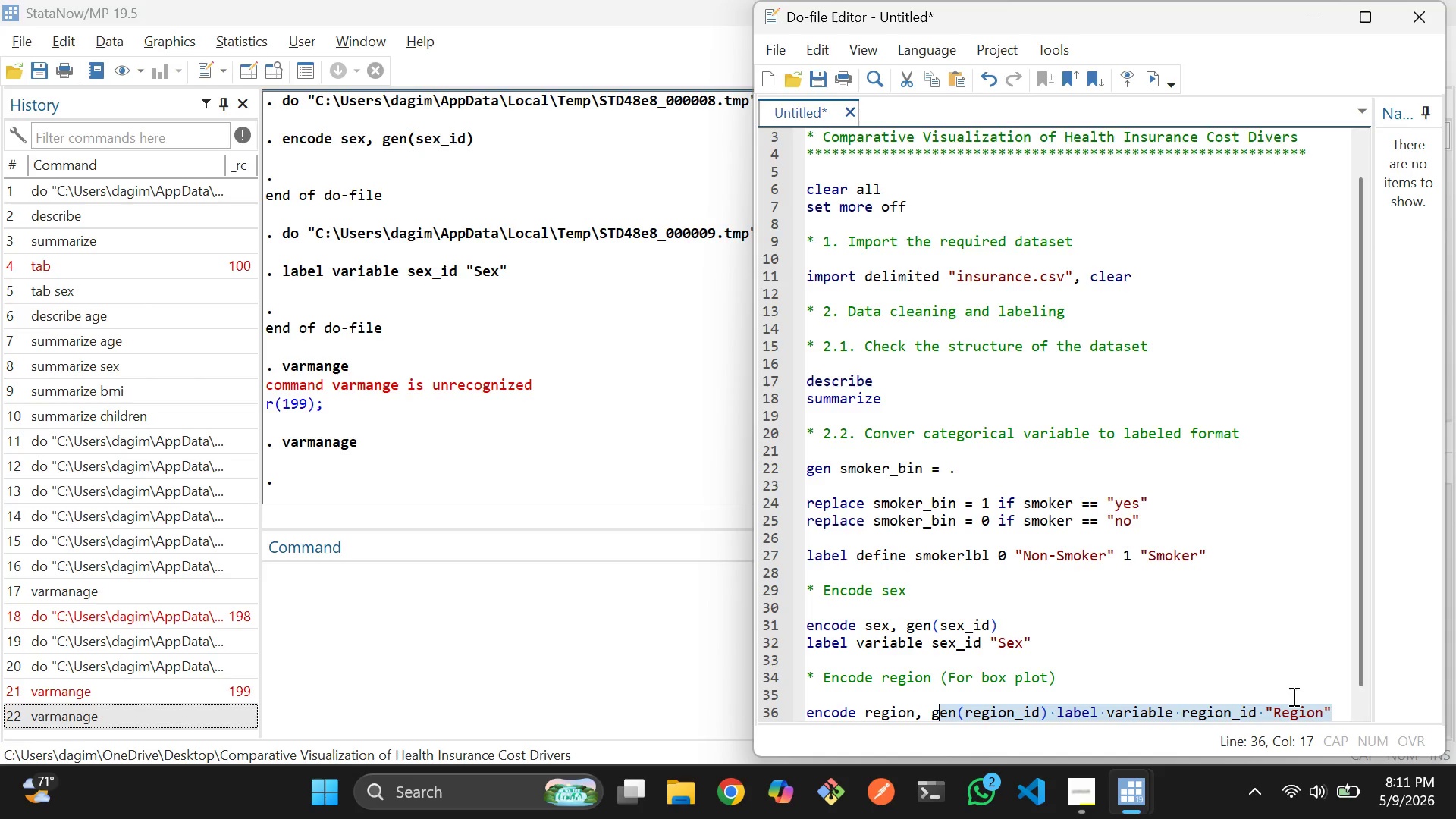 
key(Shift+ArrowLeft)
 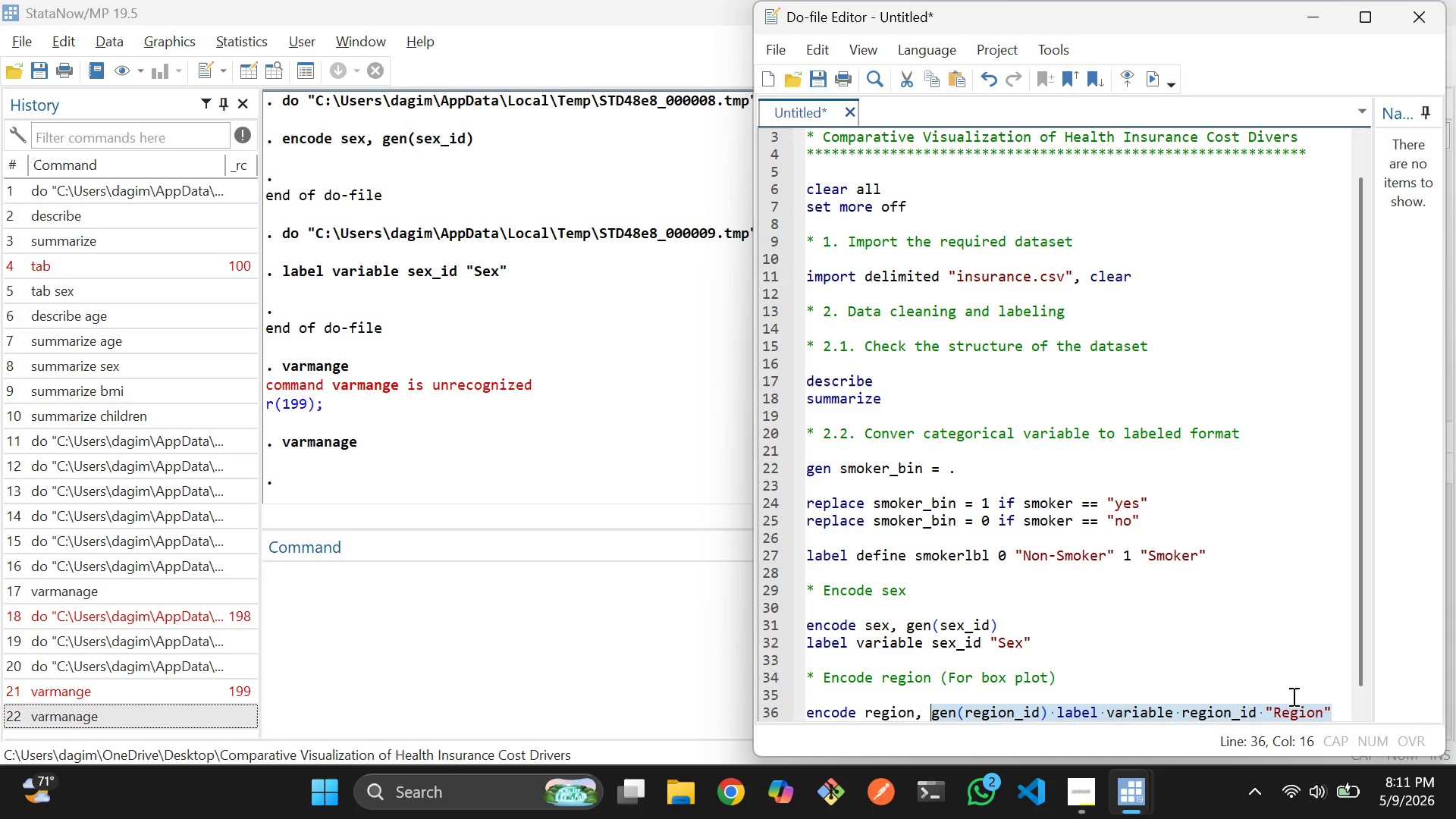 
key(Shift+ArrowLeft)
 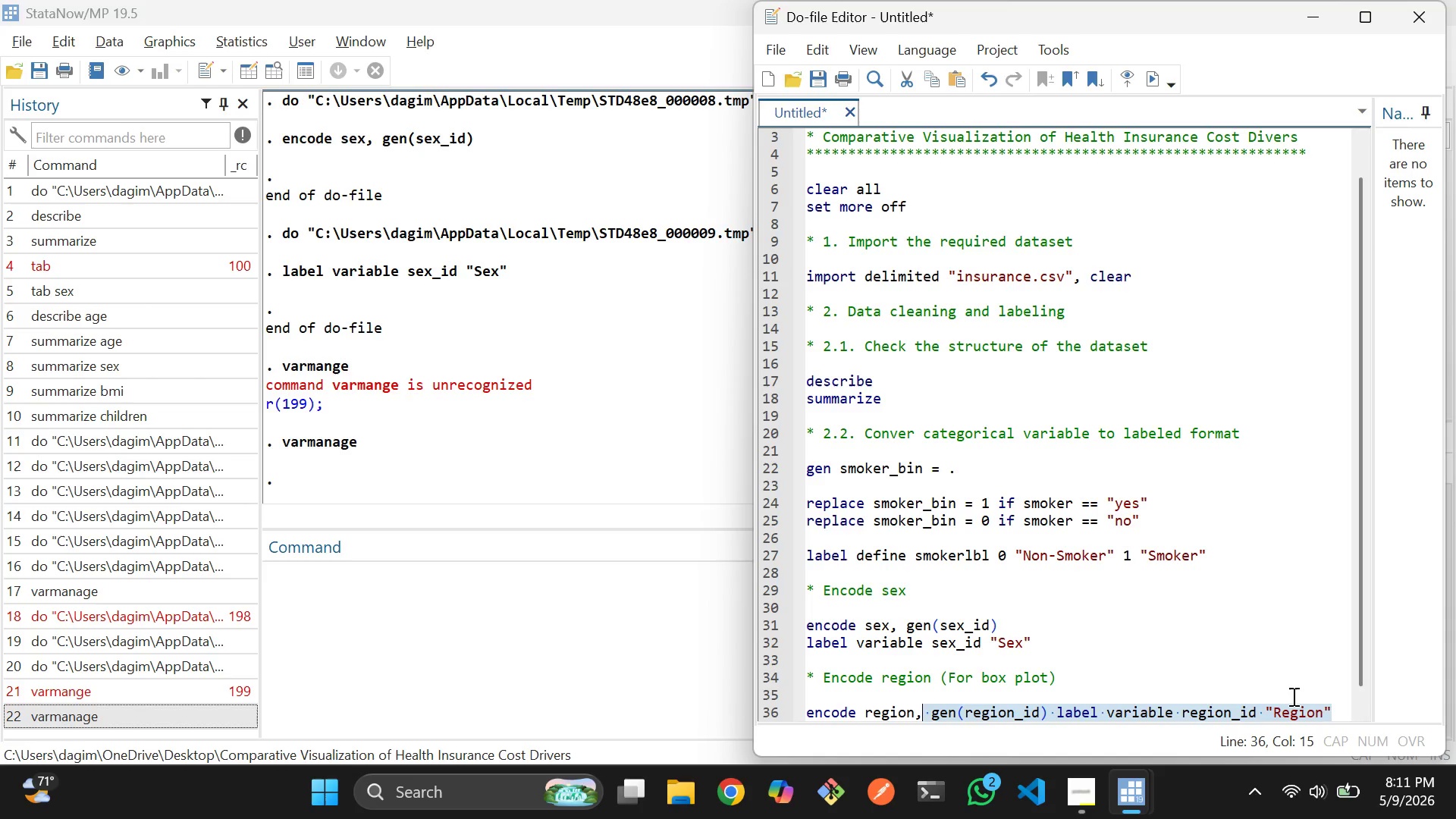 
key(Shift+ArrowLeft)
 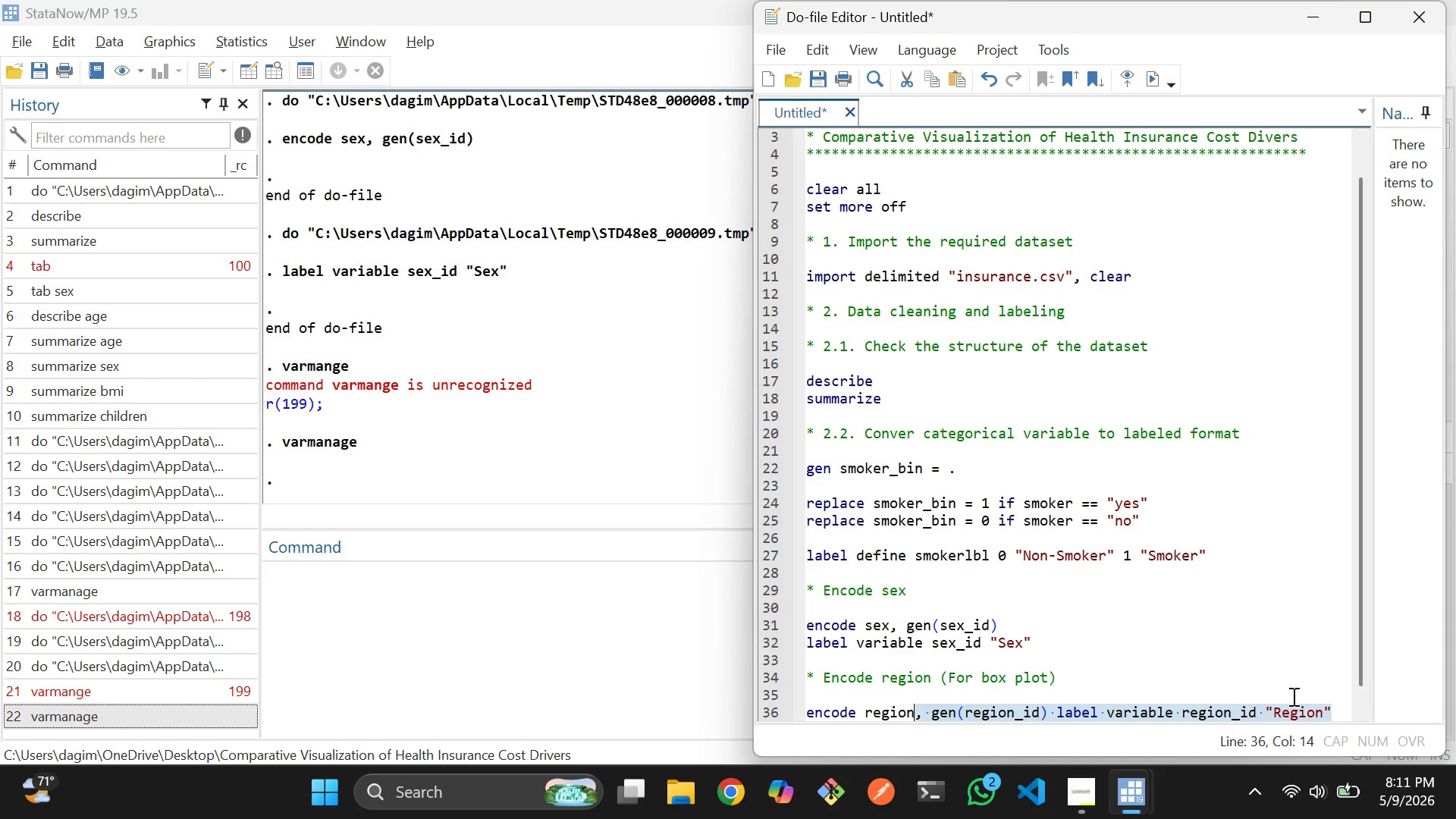 
key(Shift+ArrowLeft)
 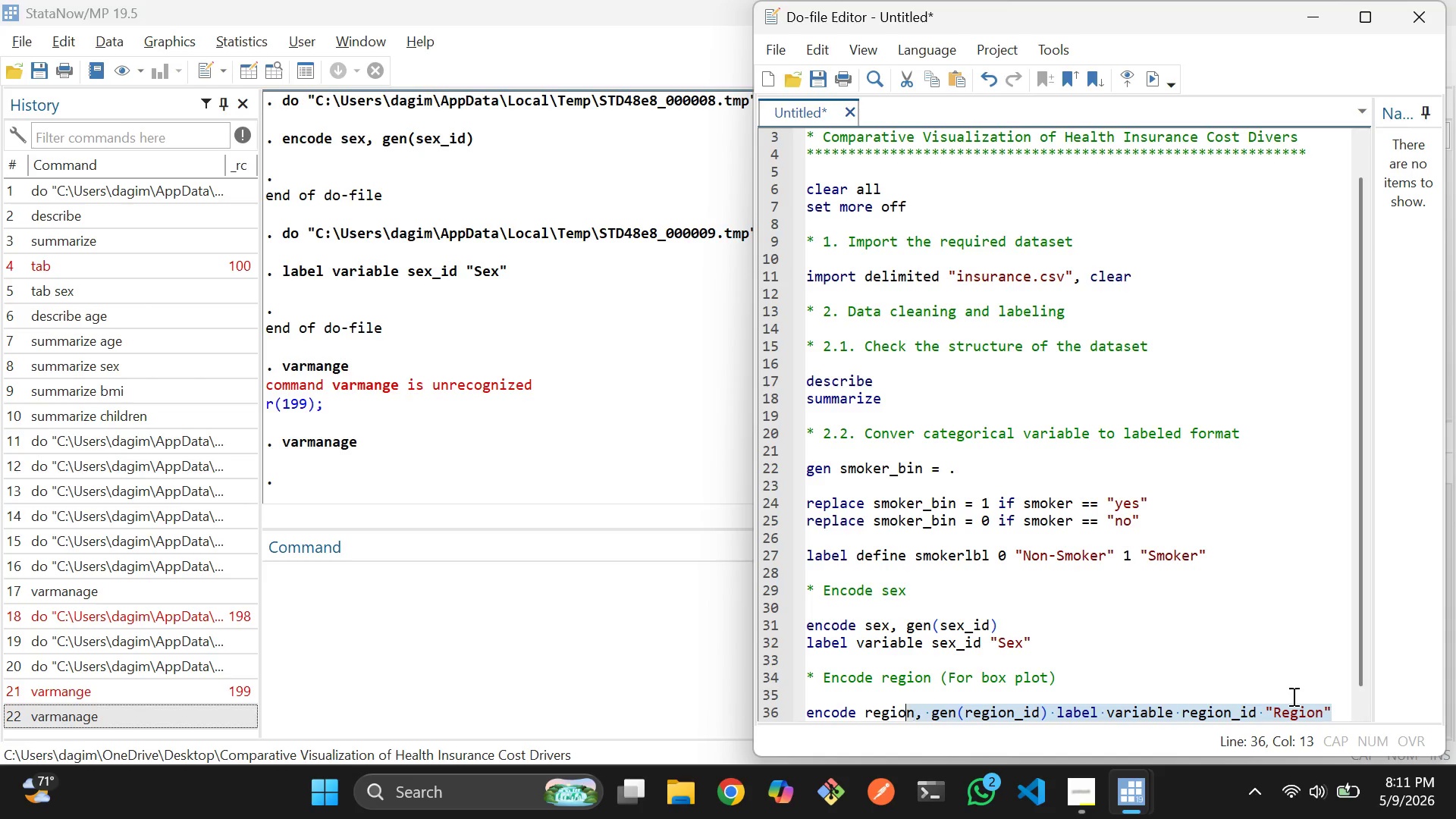 
key(Shift+ArrowLeft)
 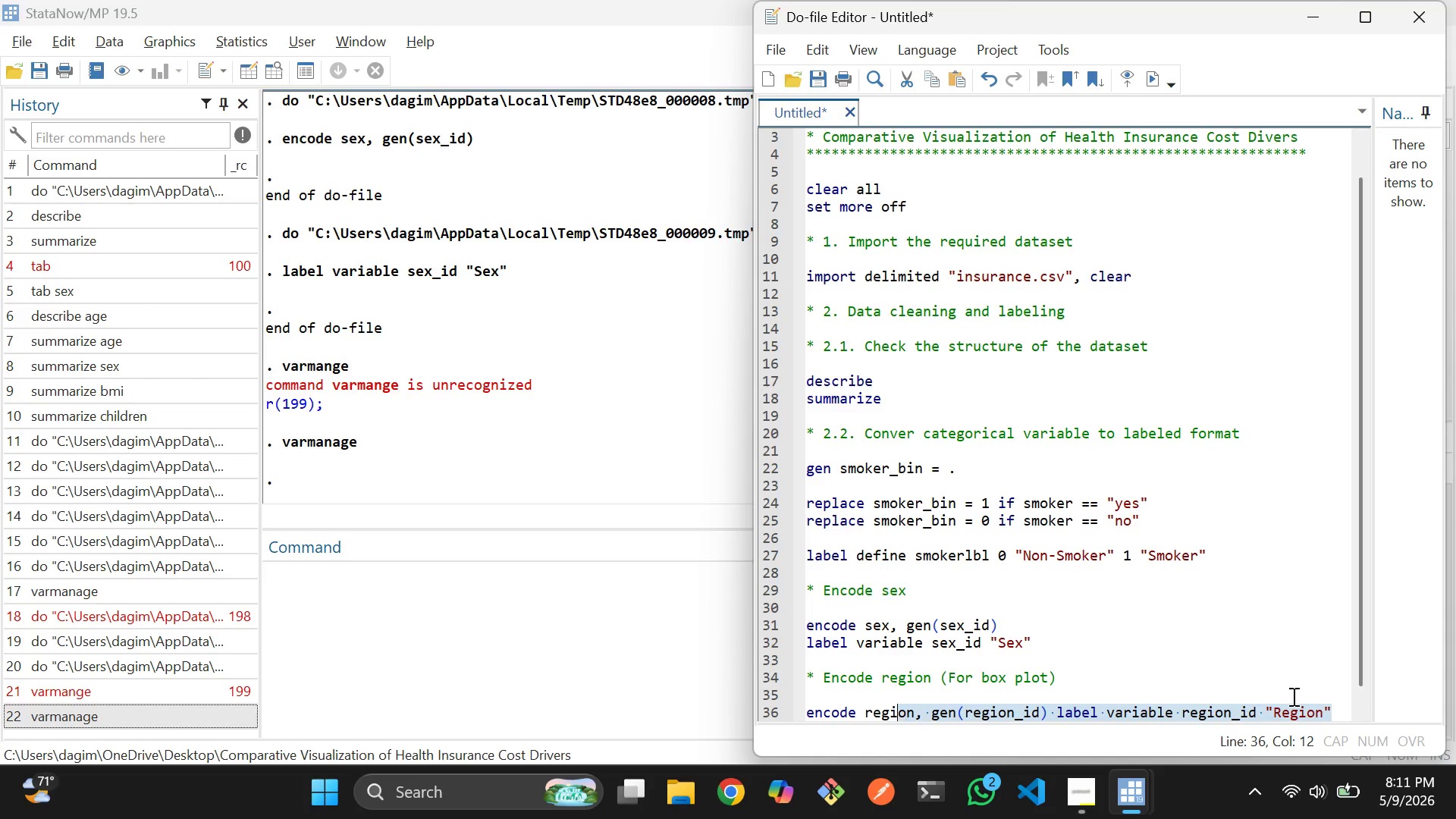 
key(Shift+ArrowLeft)
 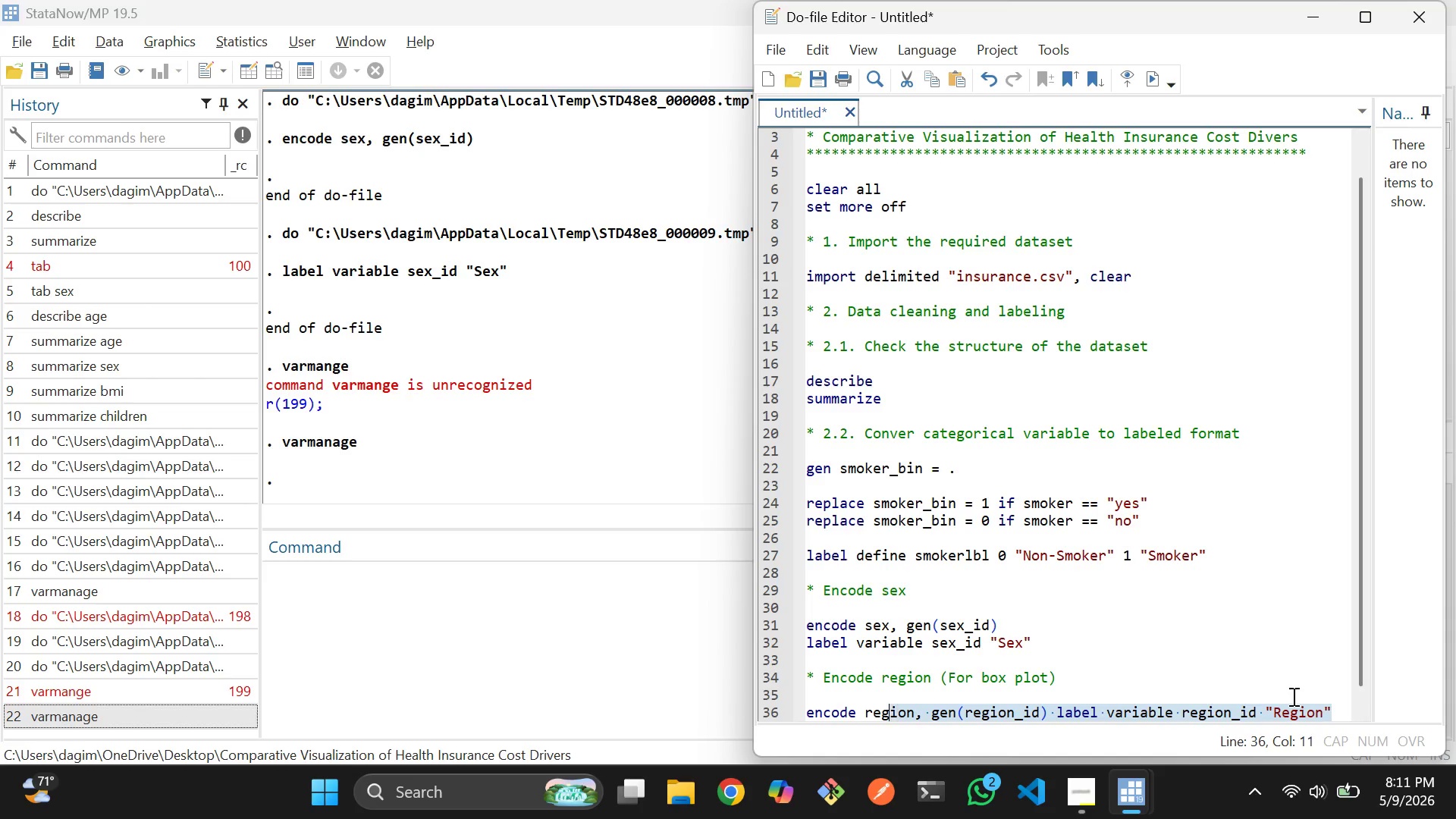 
key(Shift+ArrowLeft)
 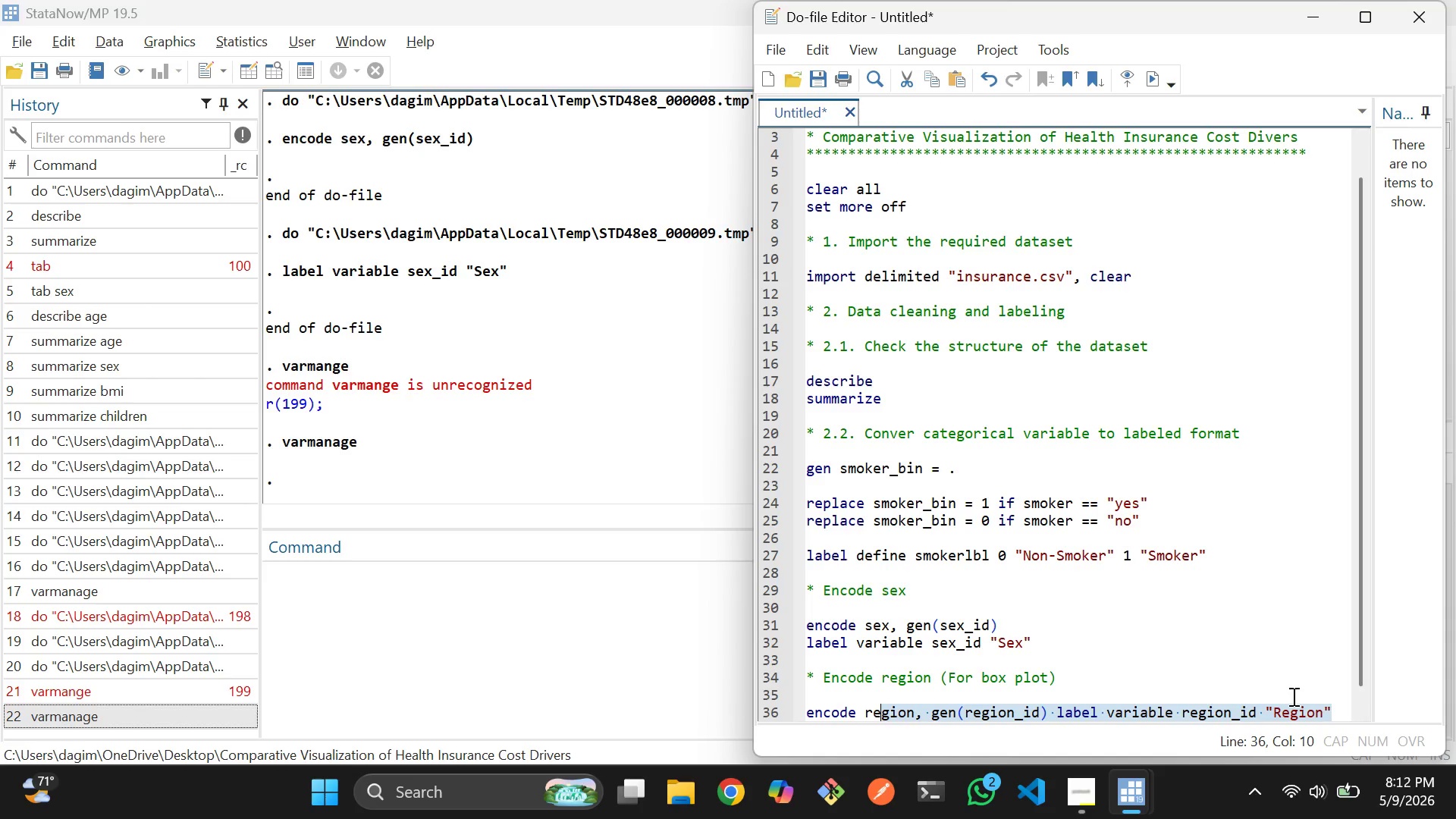 
key(Shift+ArrowLeft)
 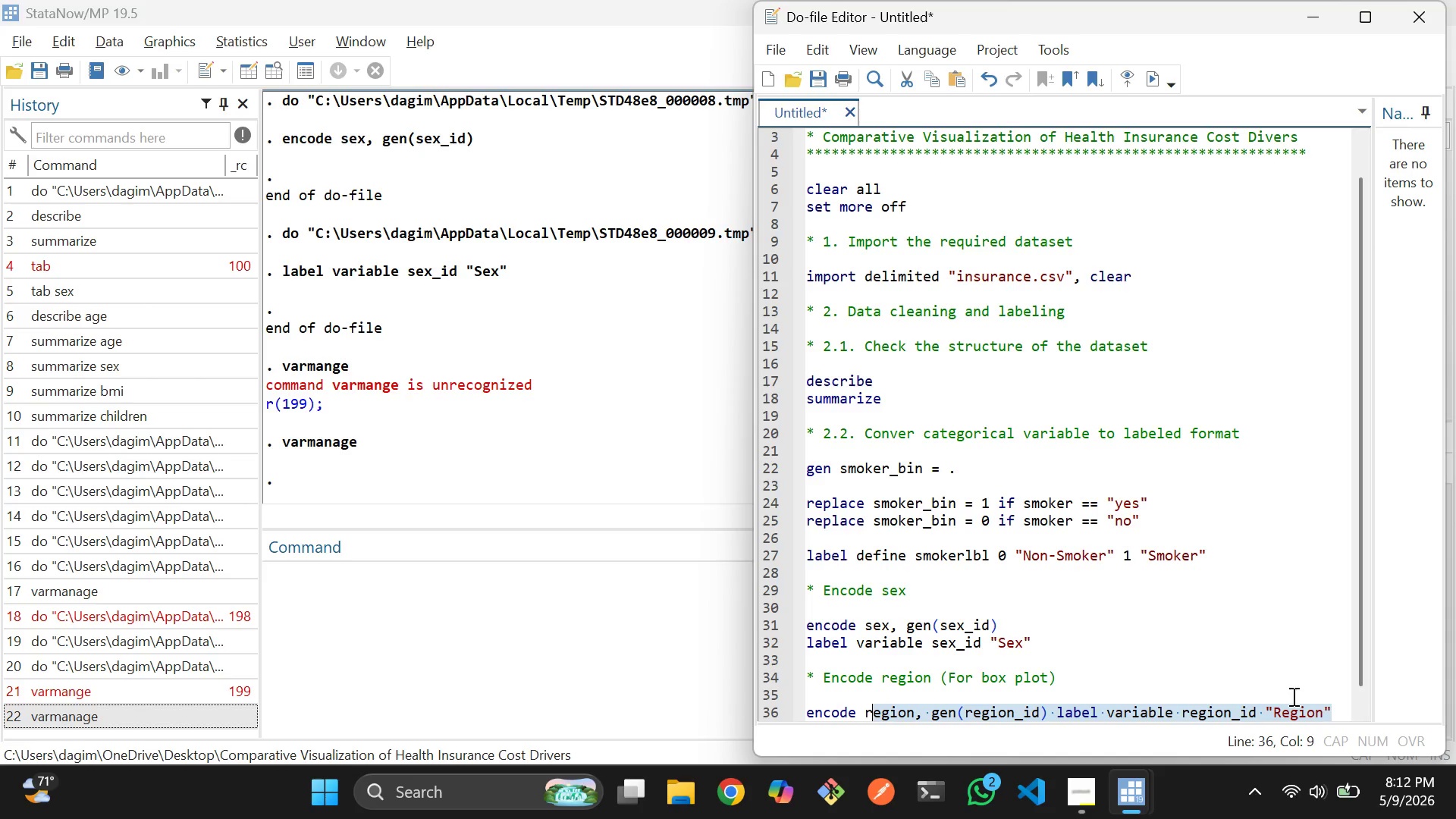 
key(Shift+ArrowLeft)
 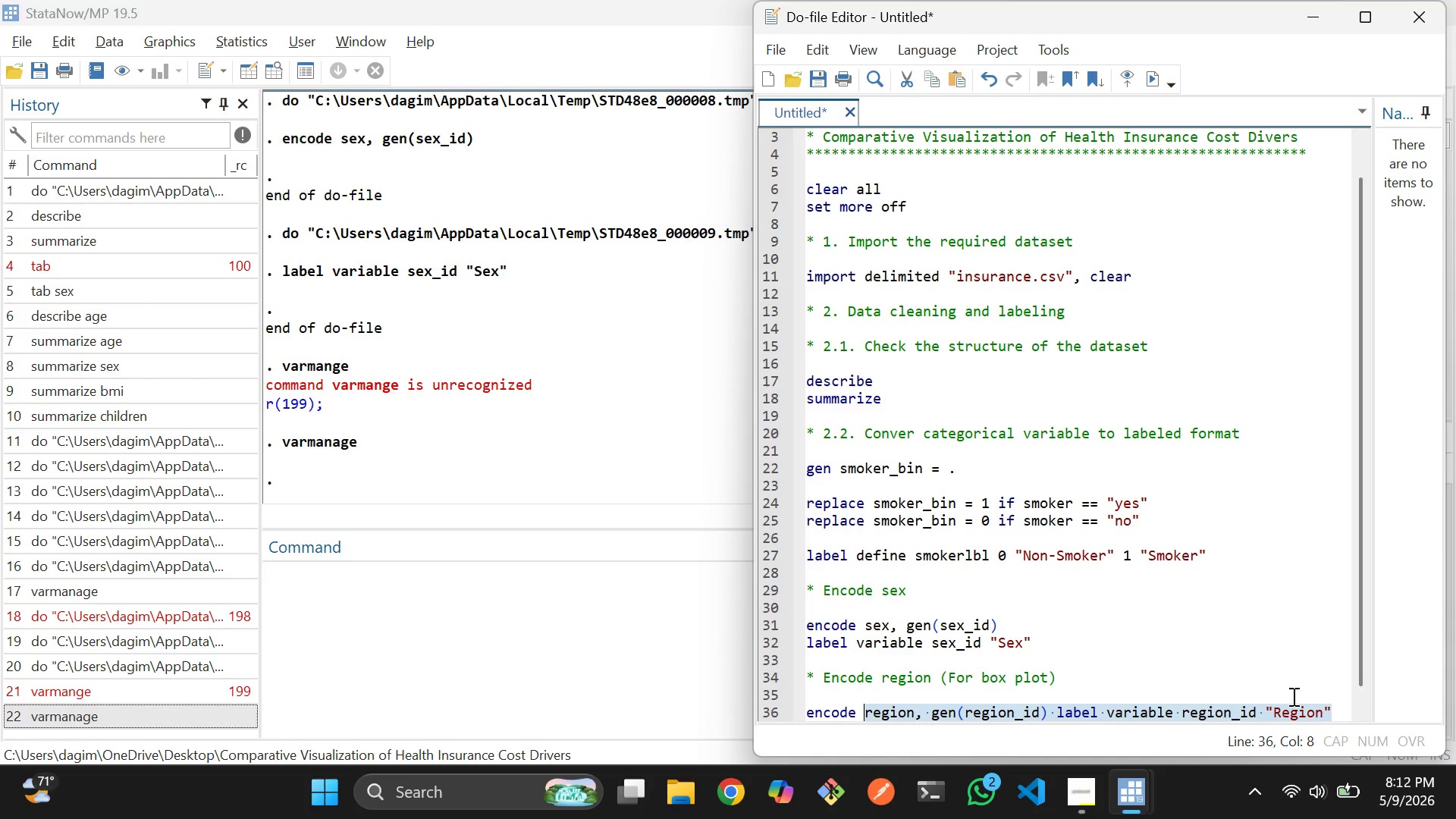 
key(Shift+ArrowLeft)
 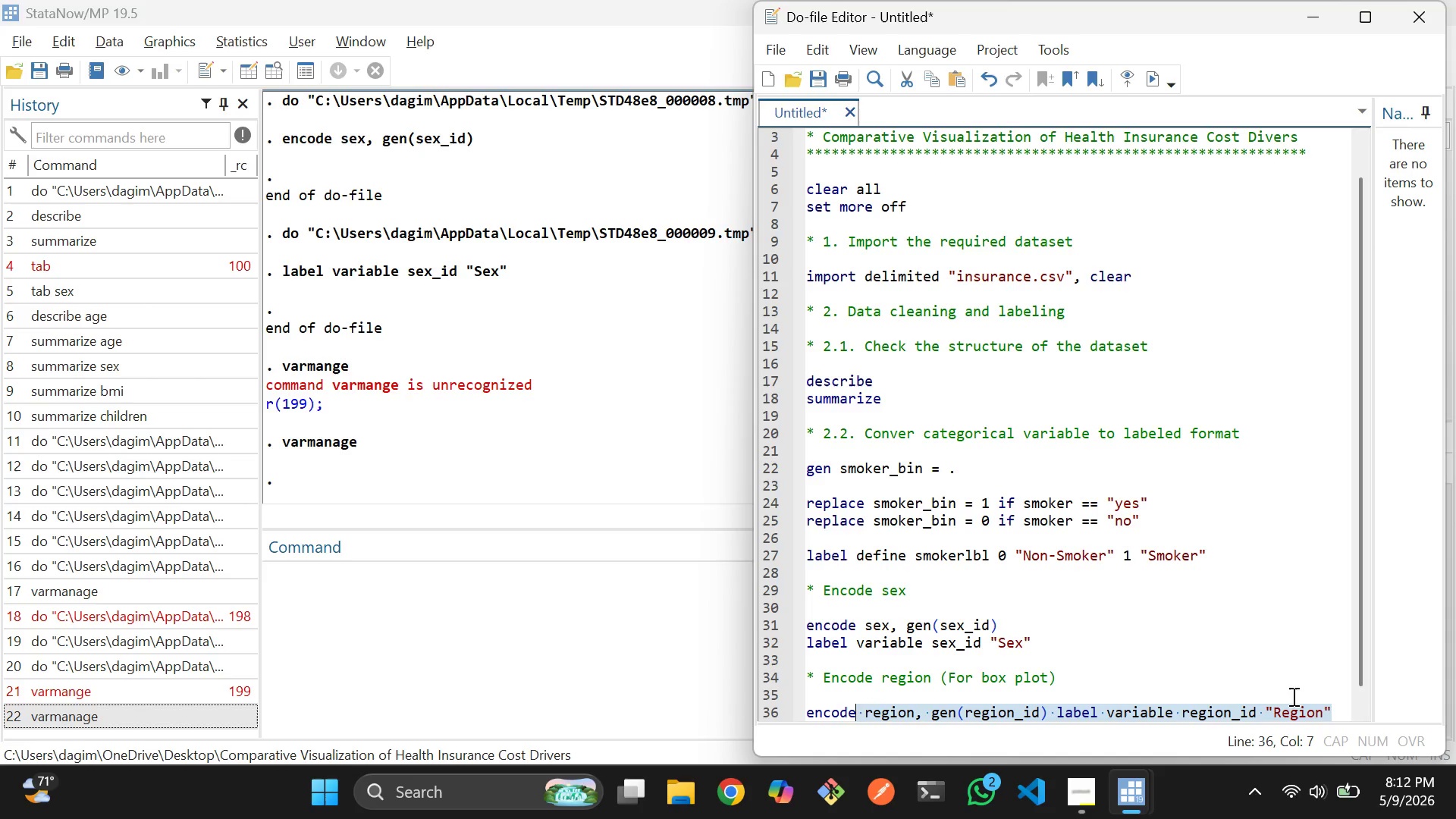 
key(Shift+ArrowLeft)
 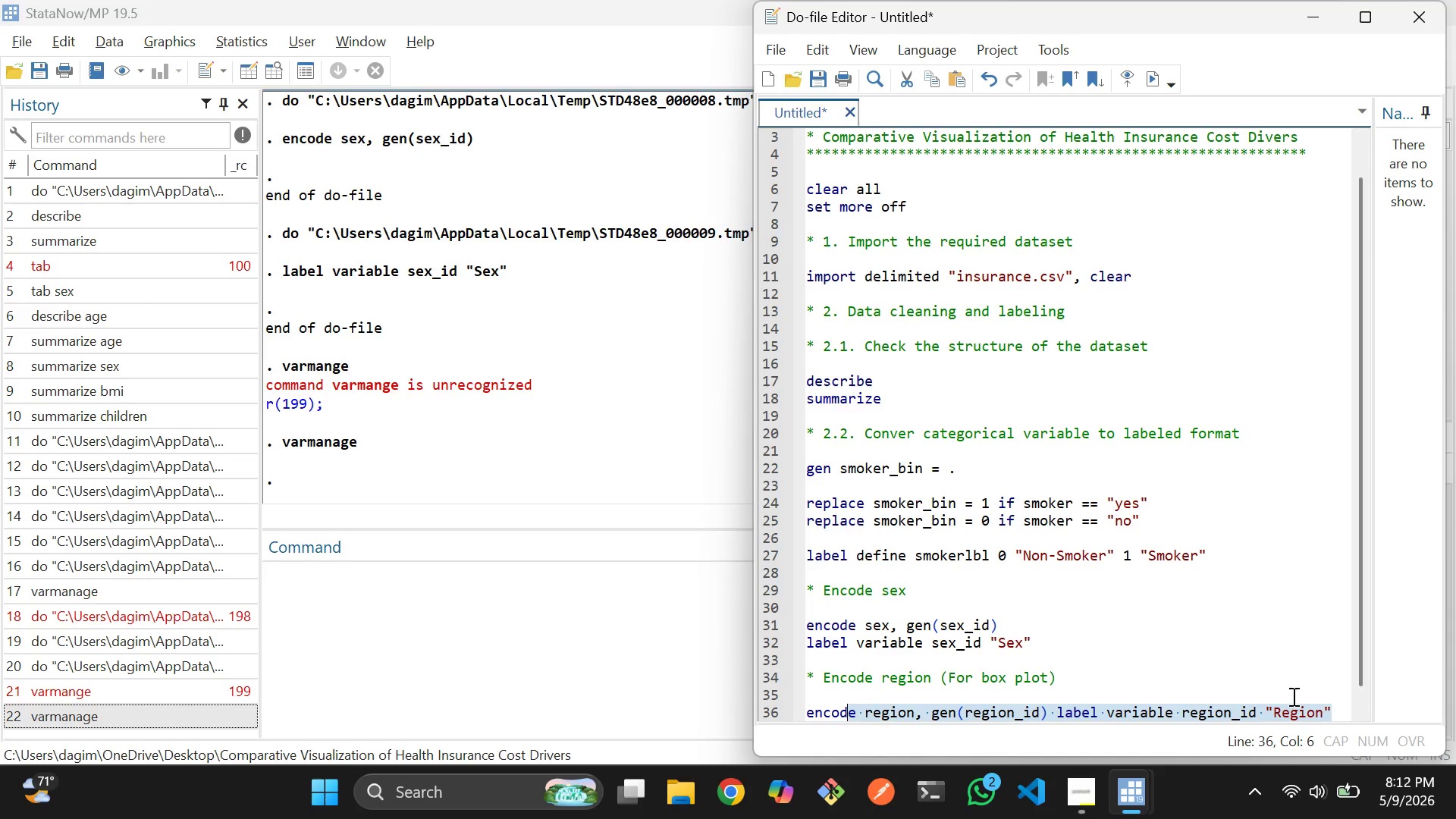 
key(Shift+ArrowLeft)
 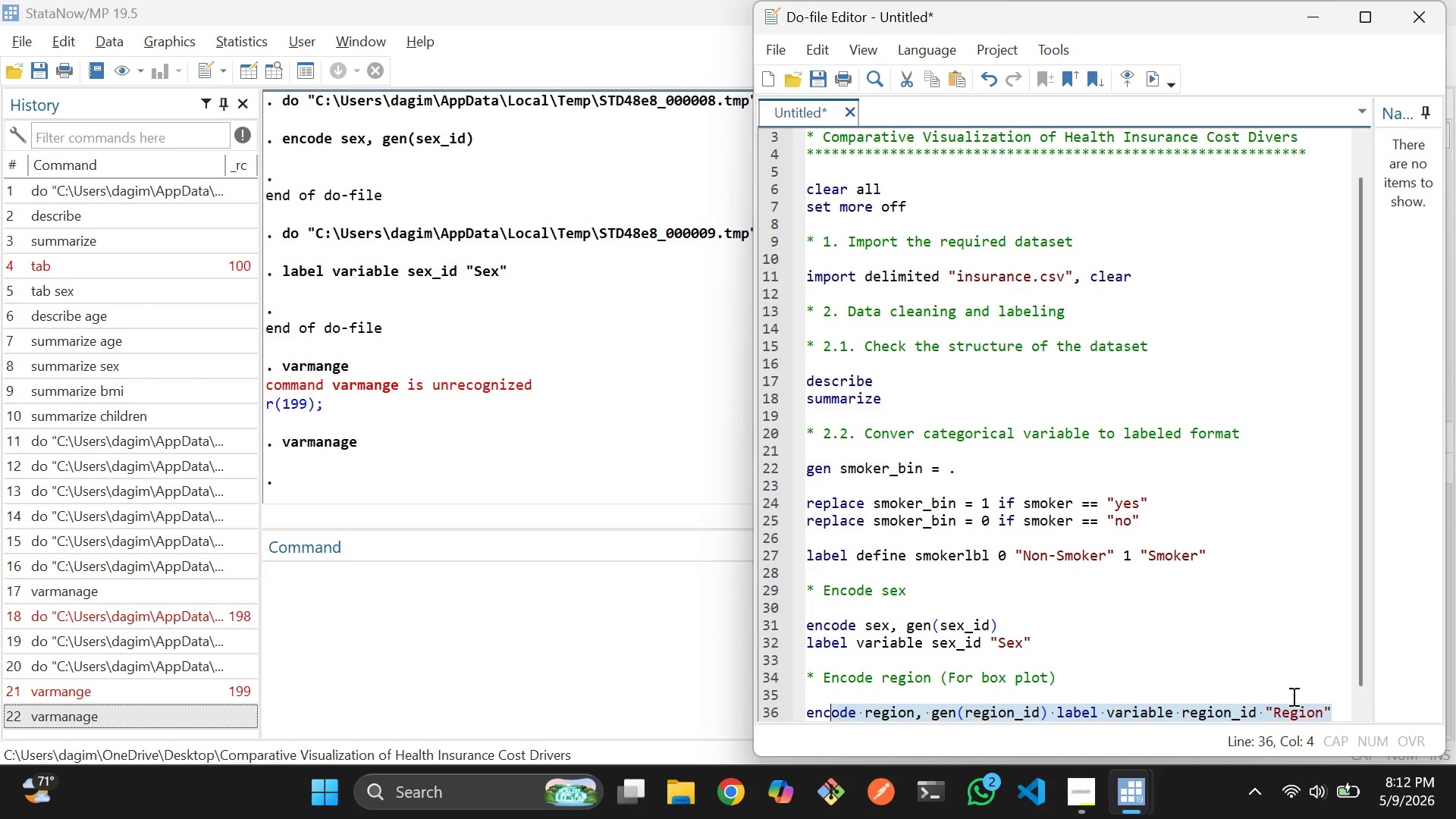 
key(Shift+ArrowLeft)
 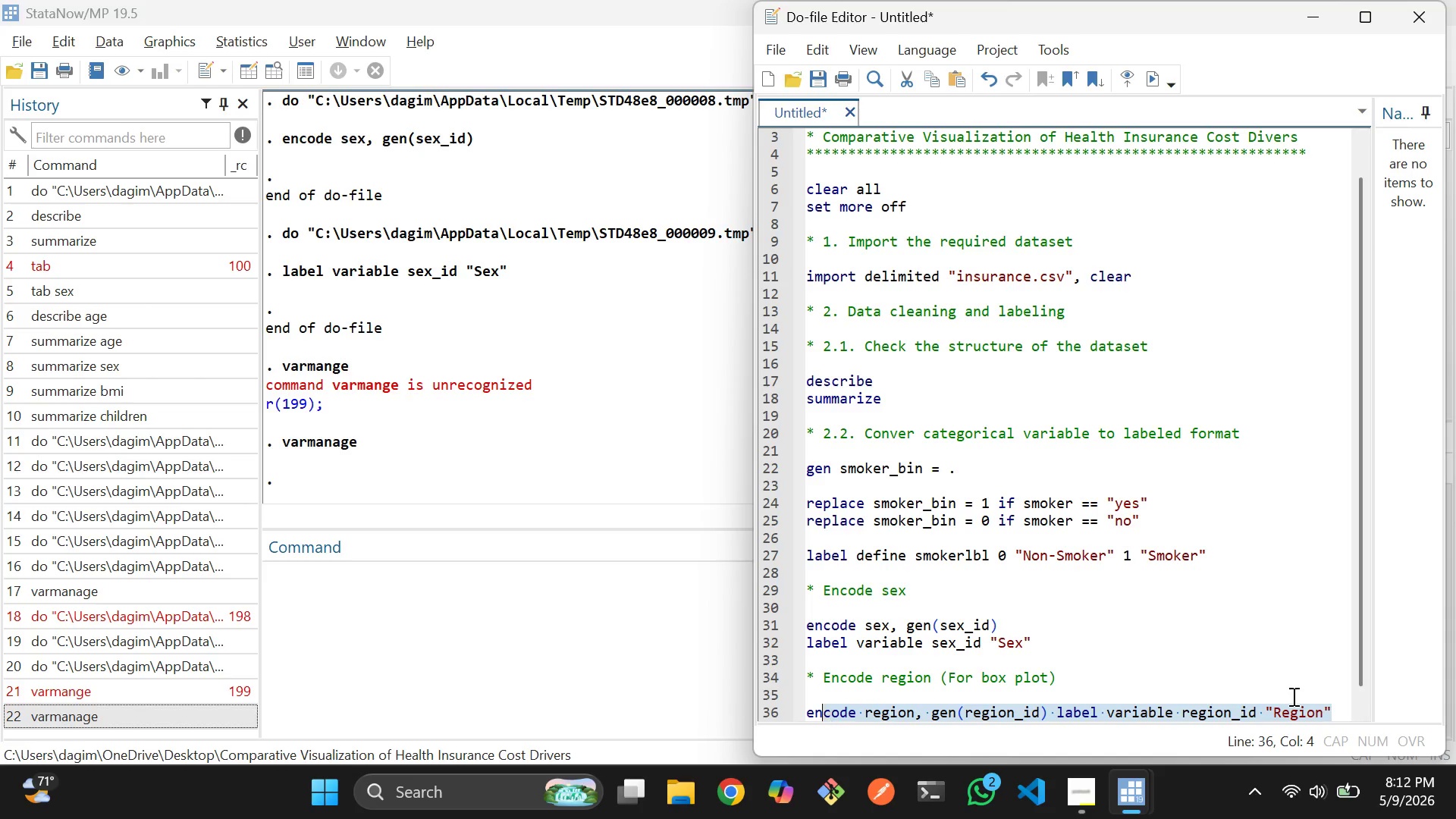 
key(Shift+ArrowLeft)
 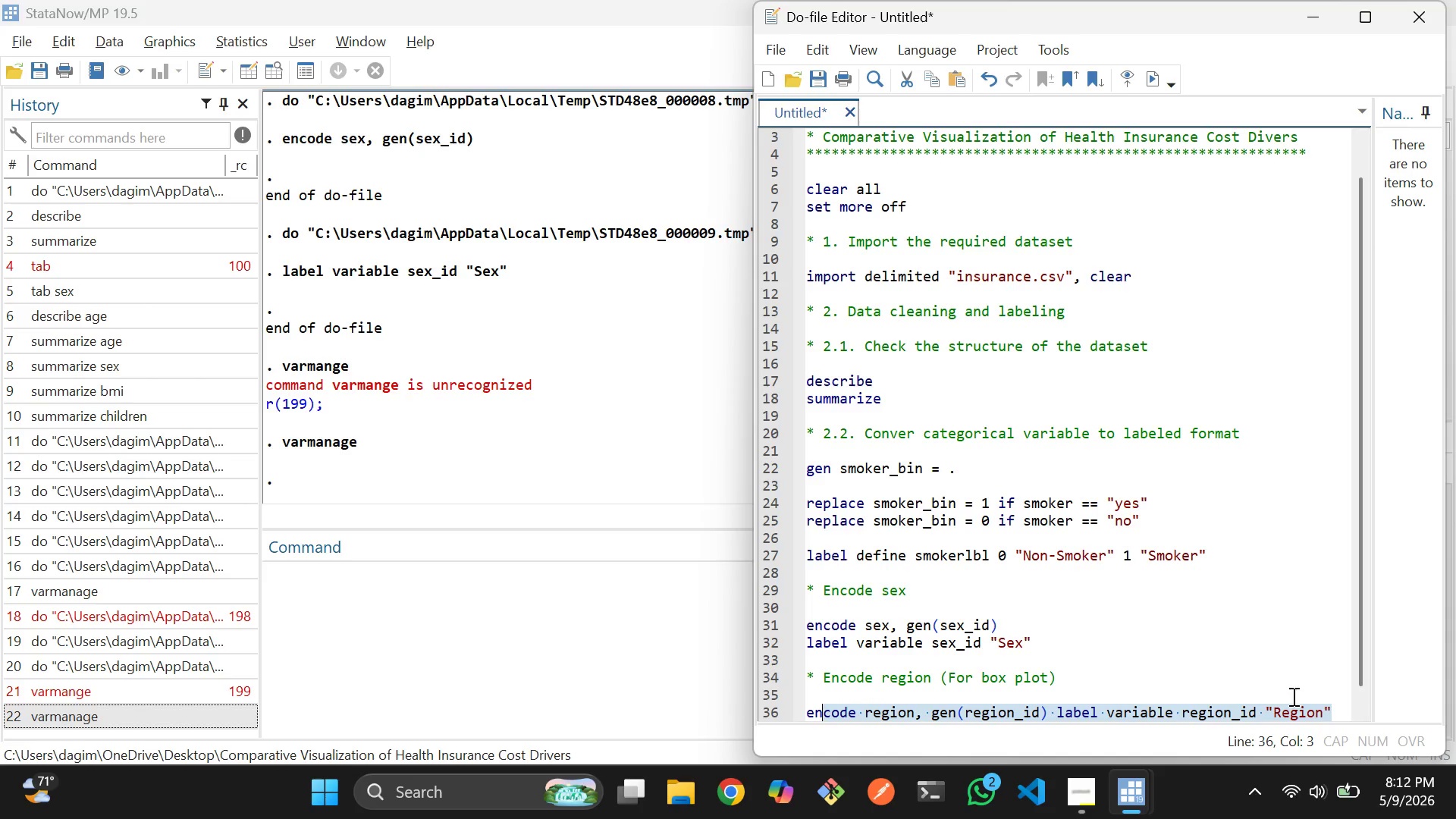 
key(Shift+ArrowLeft)
 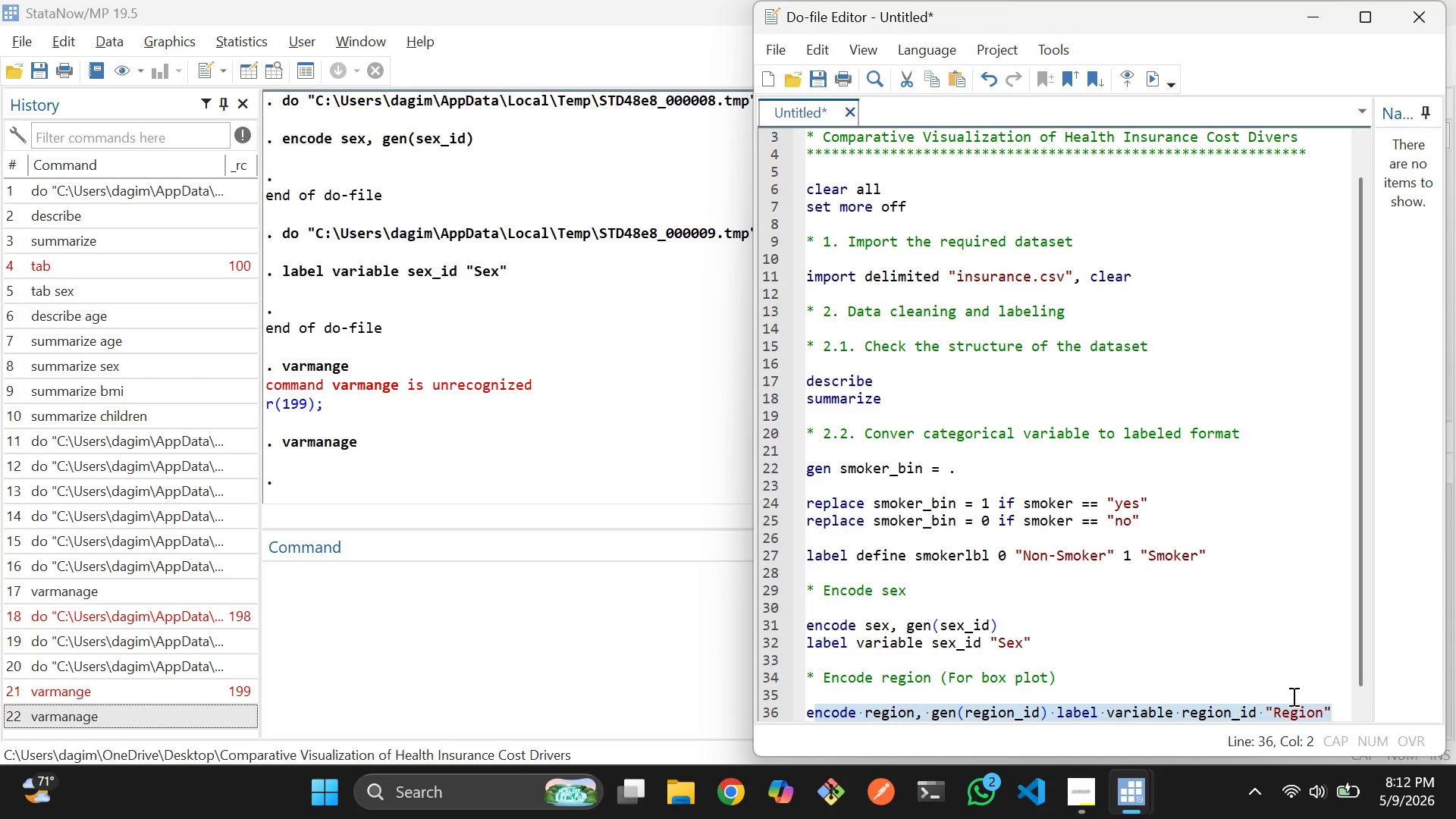 
key(Shift+ArrowLeft)
 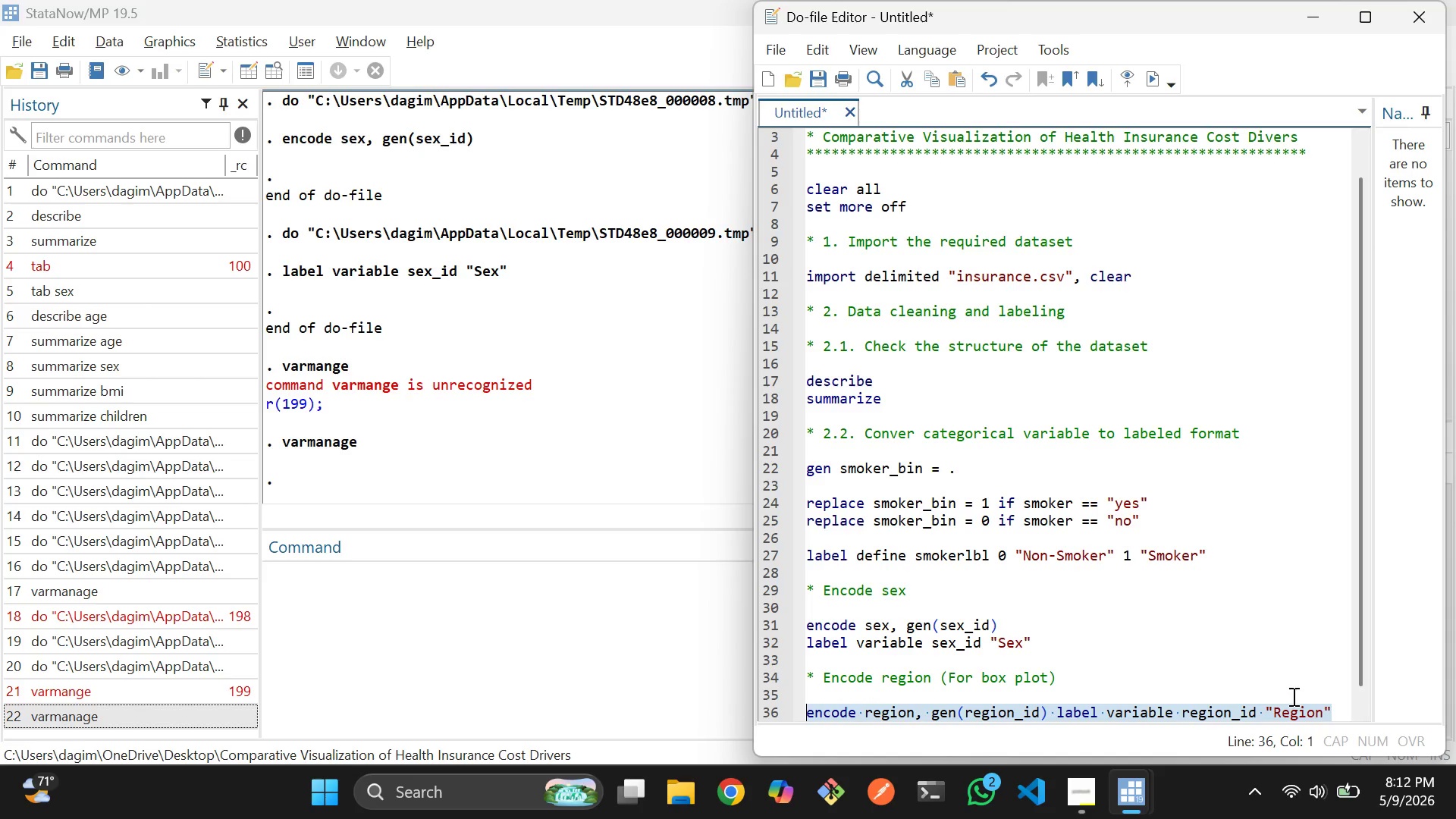 
key(Control+D)
 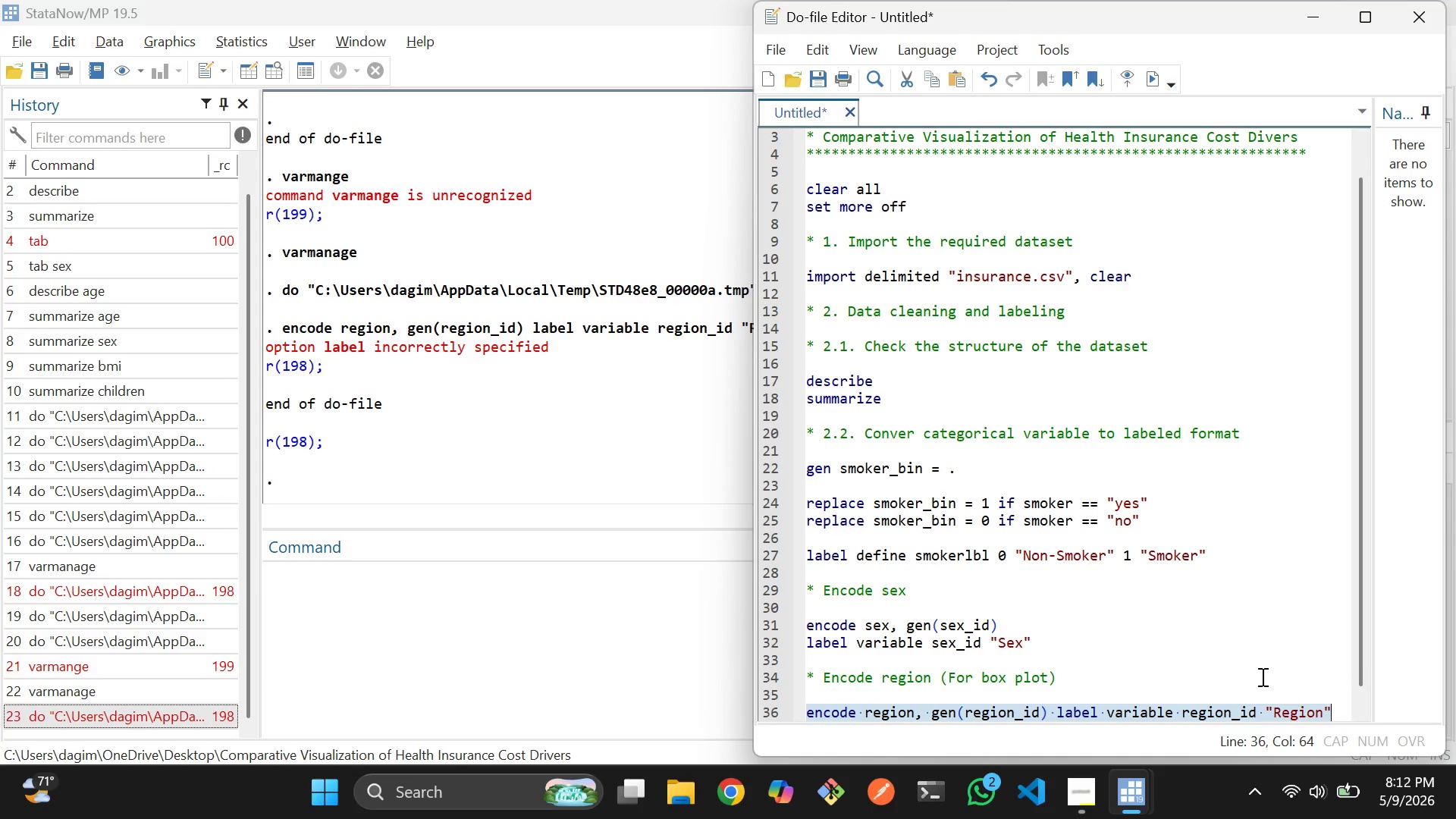 
left_click([1119, 638])
 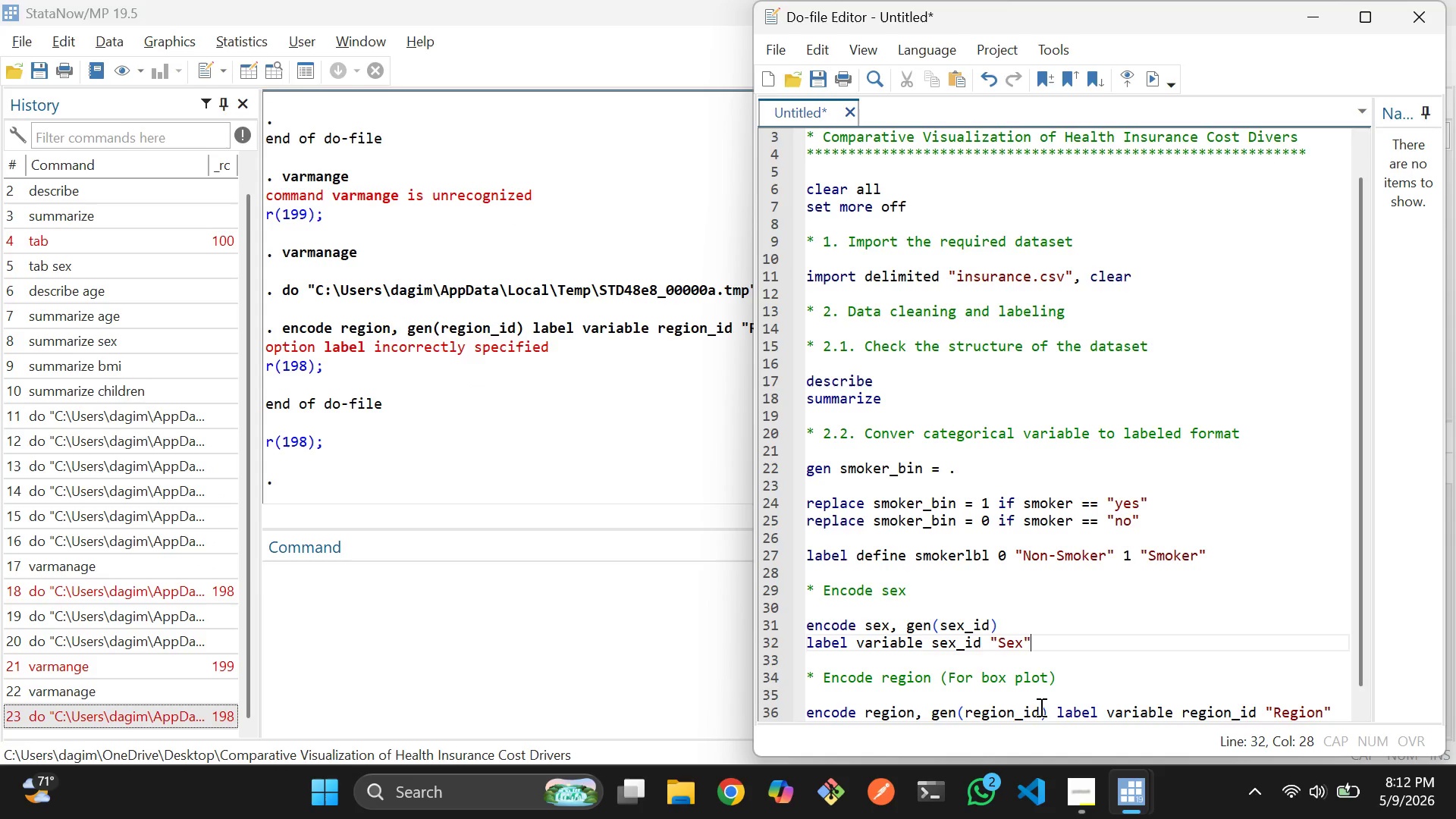 
left_click([1015, 708])
 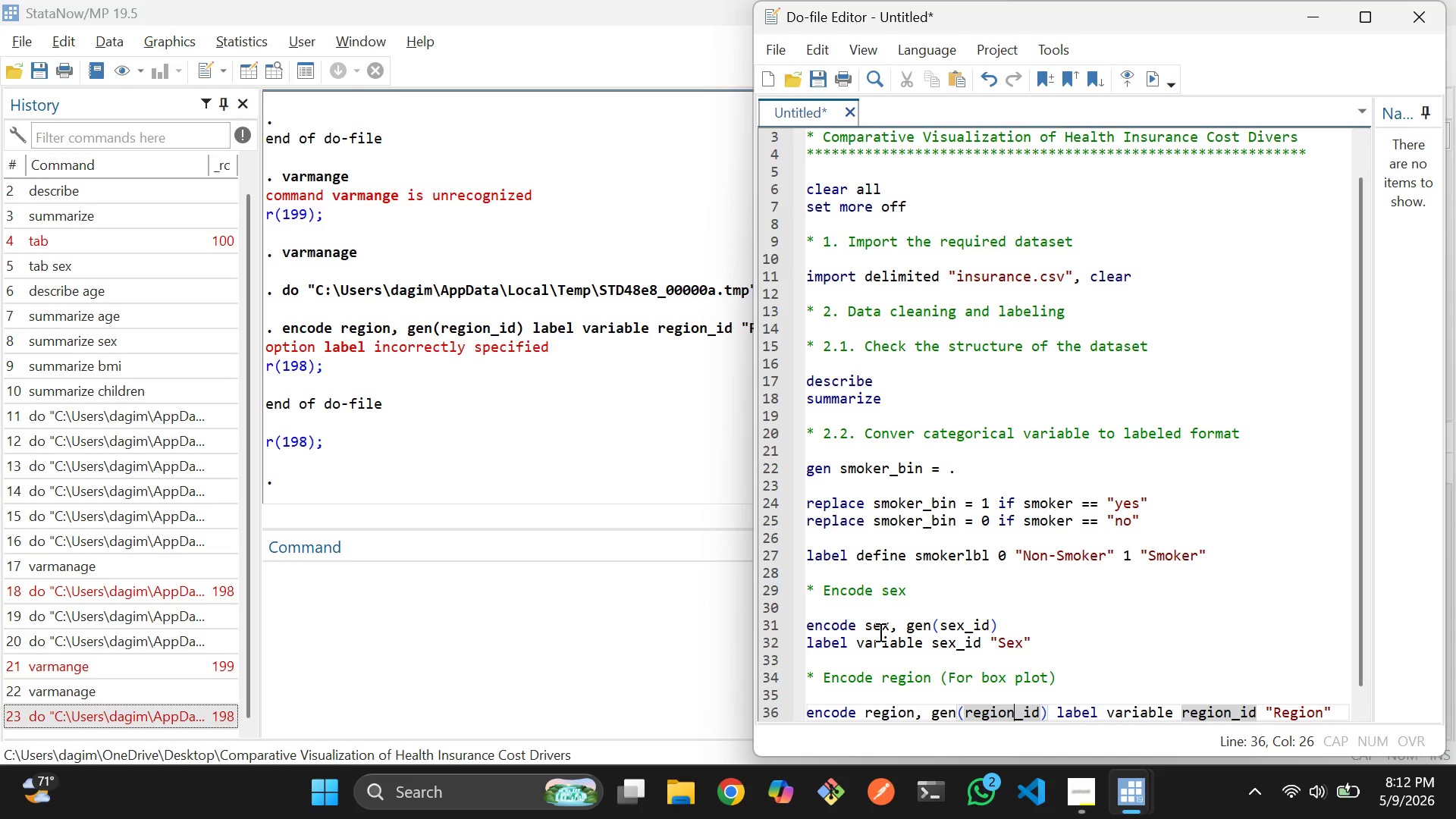 
left_click([585, 371])
 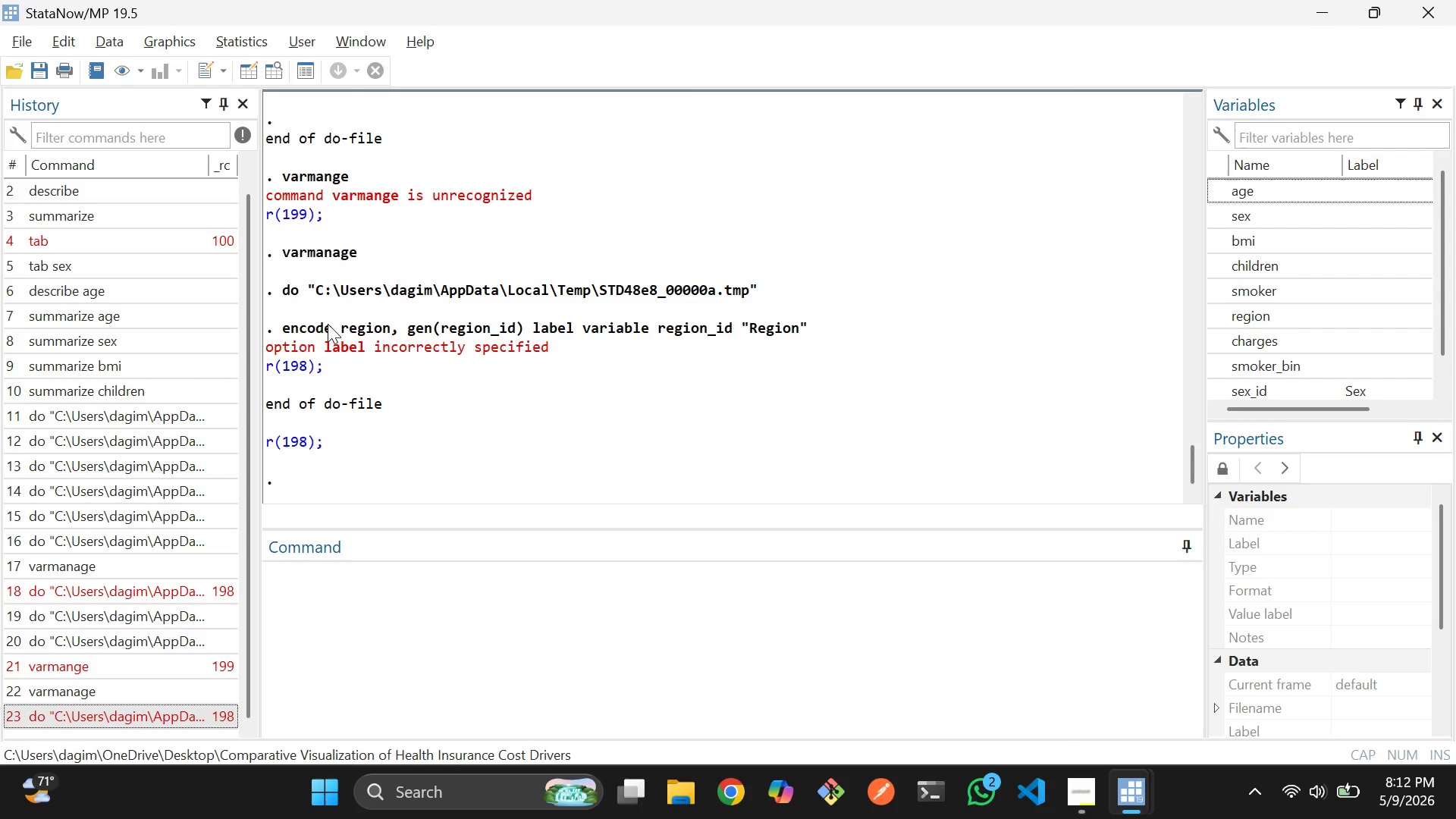 
wait(8.53)
 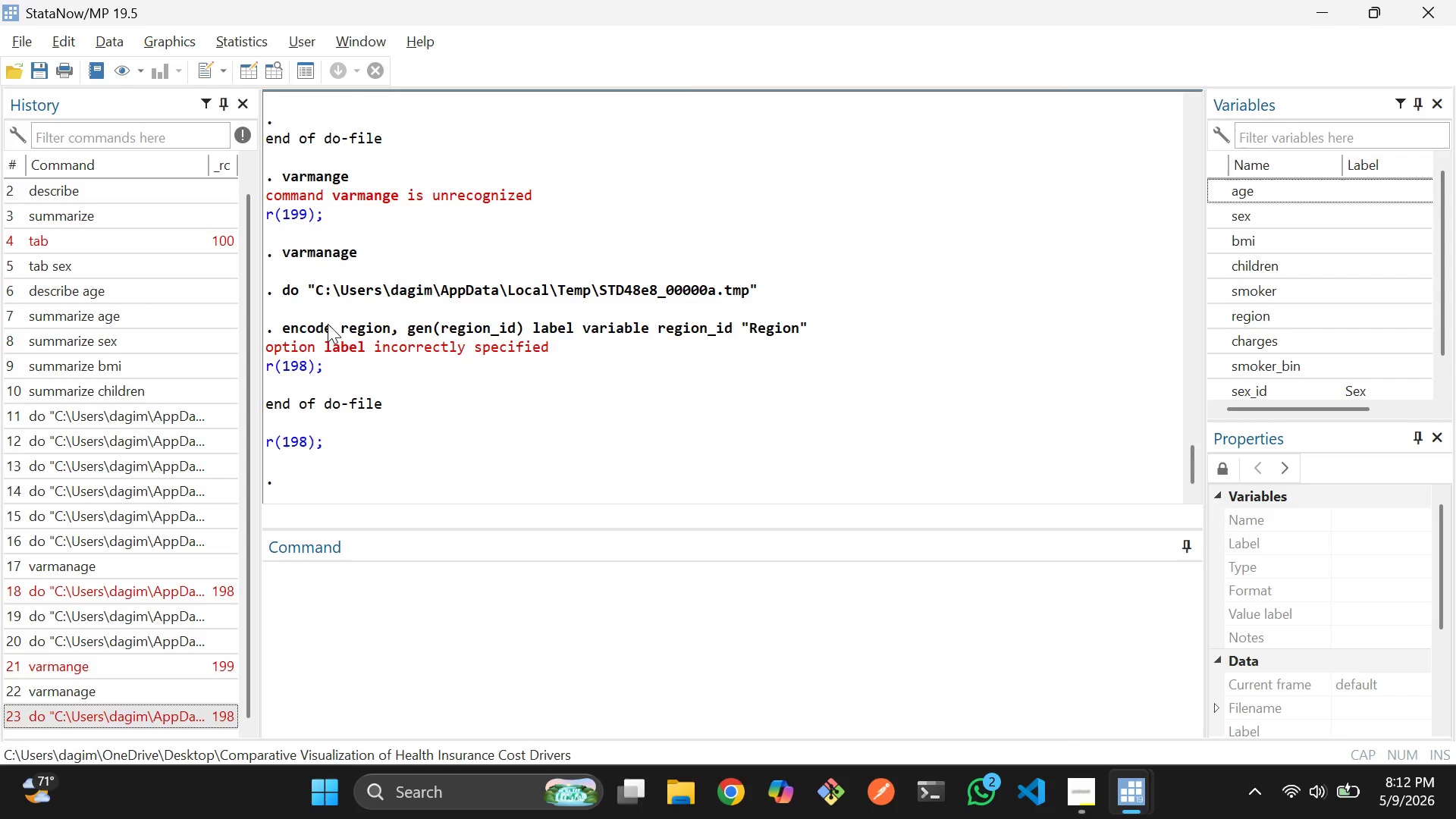 
key(Alt+AltLeft)
 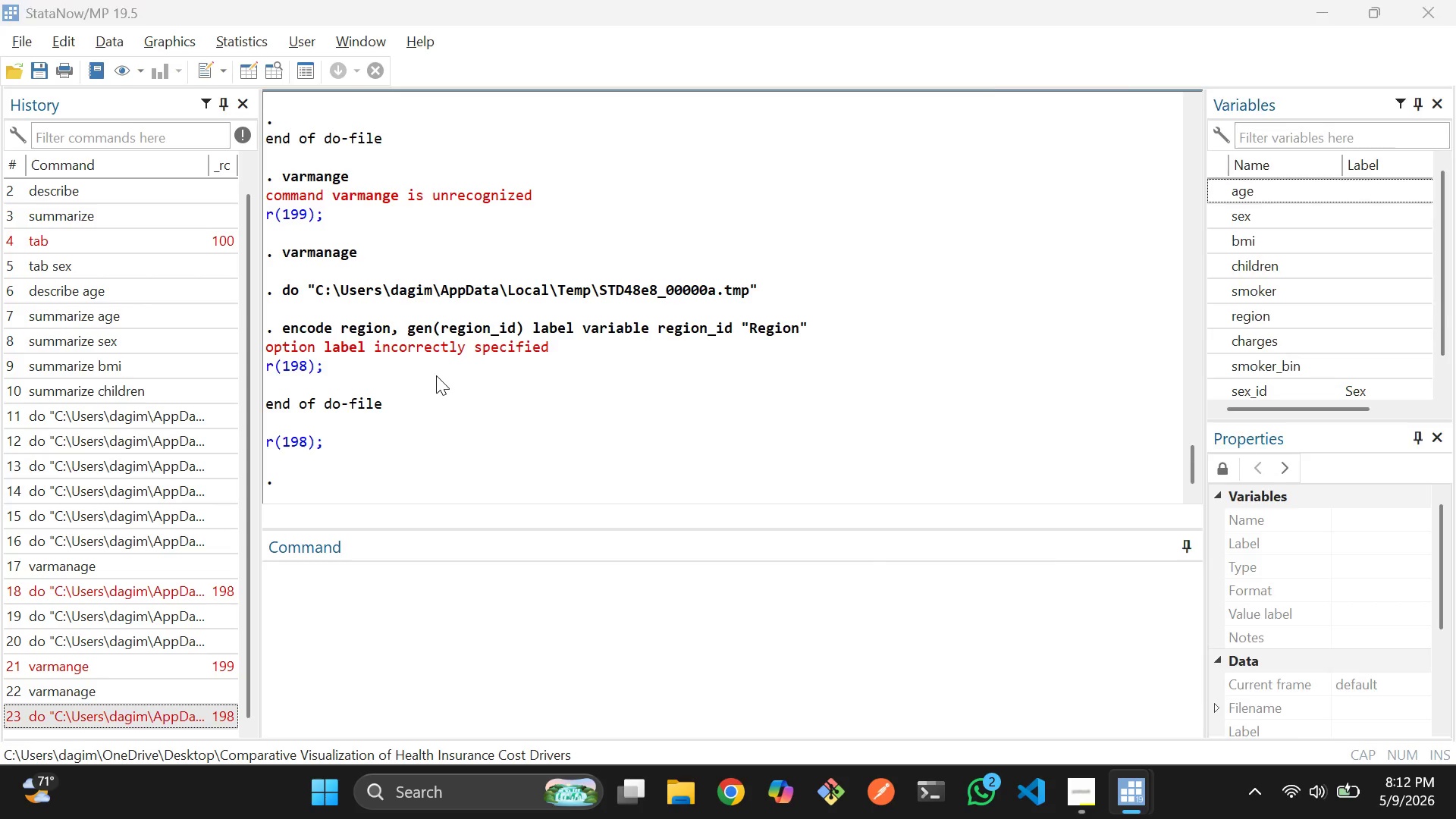 
key(Alt+Tab)
 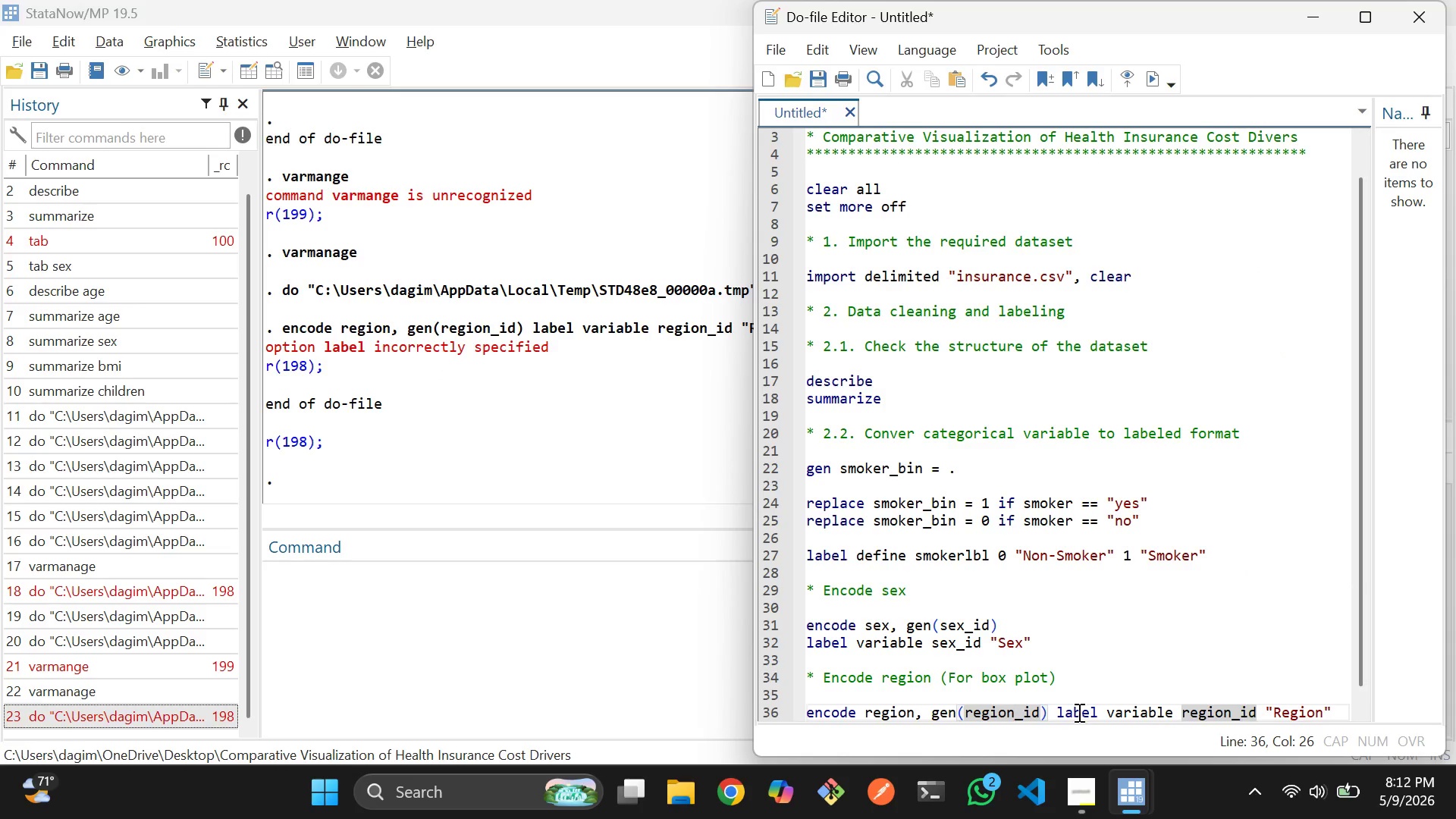 
left_click([1068, 711])
 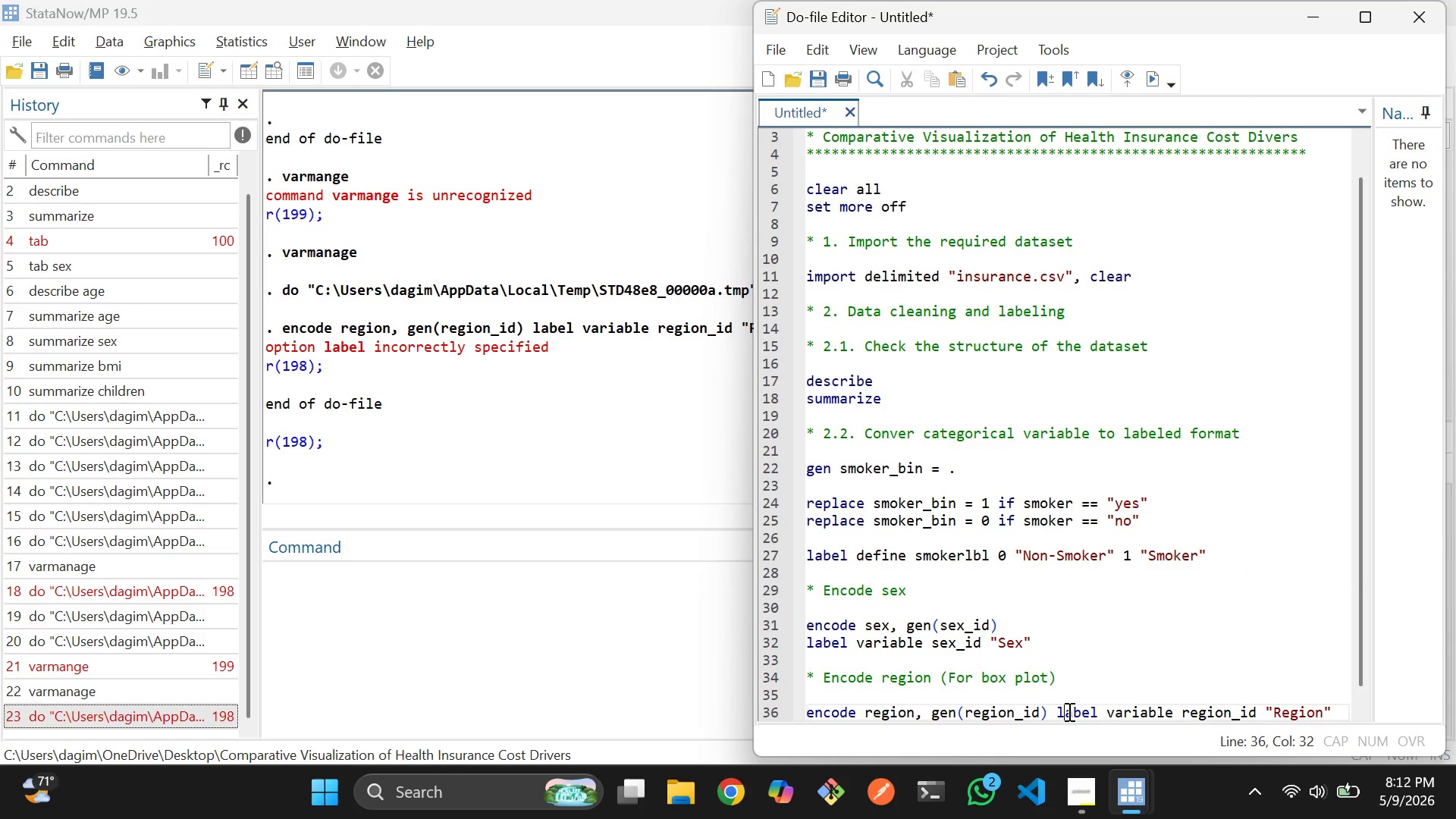 
key(ArrowLeft)
 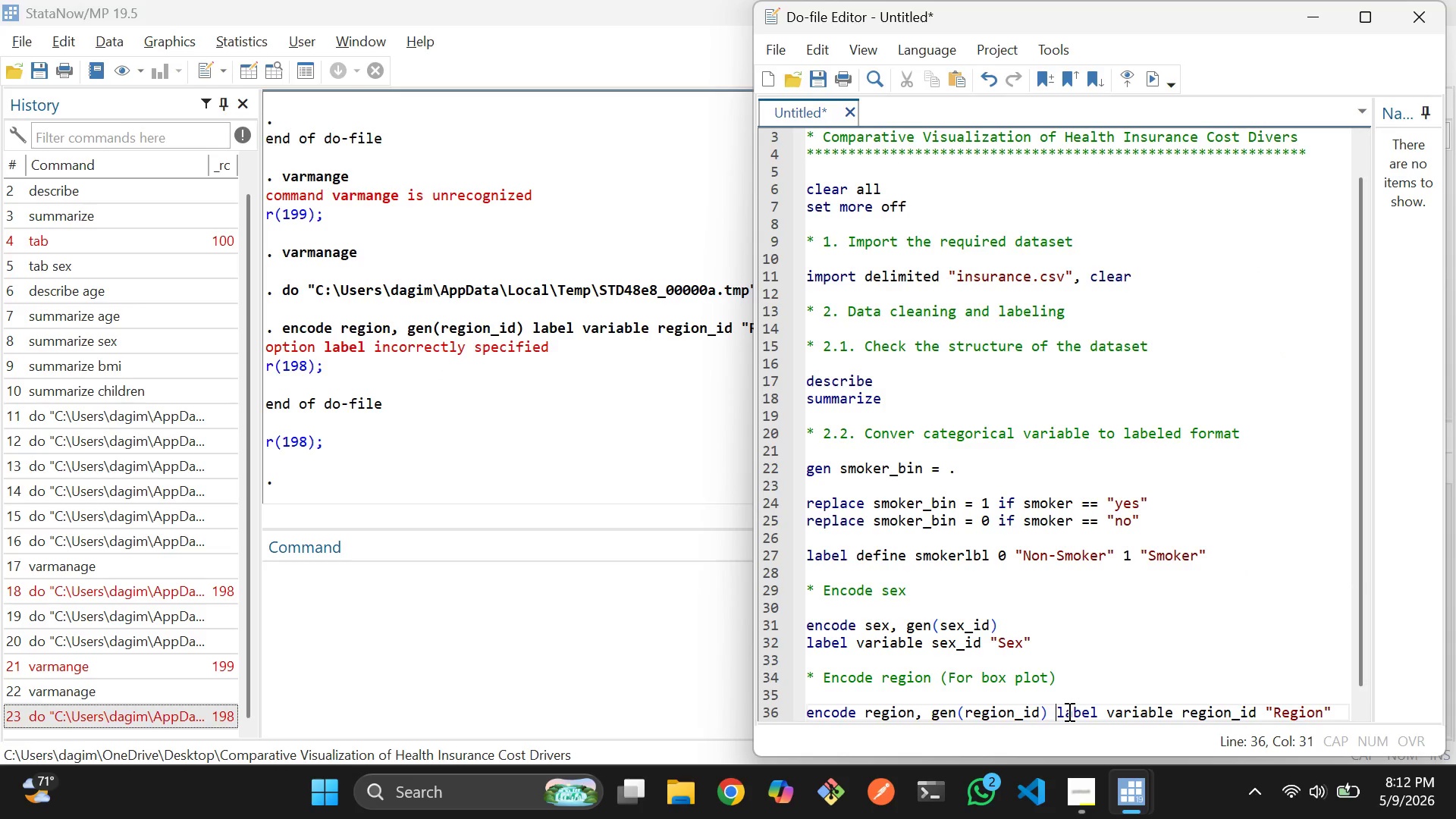 
key(ArrowLeft)
 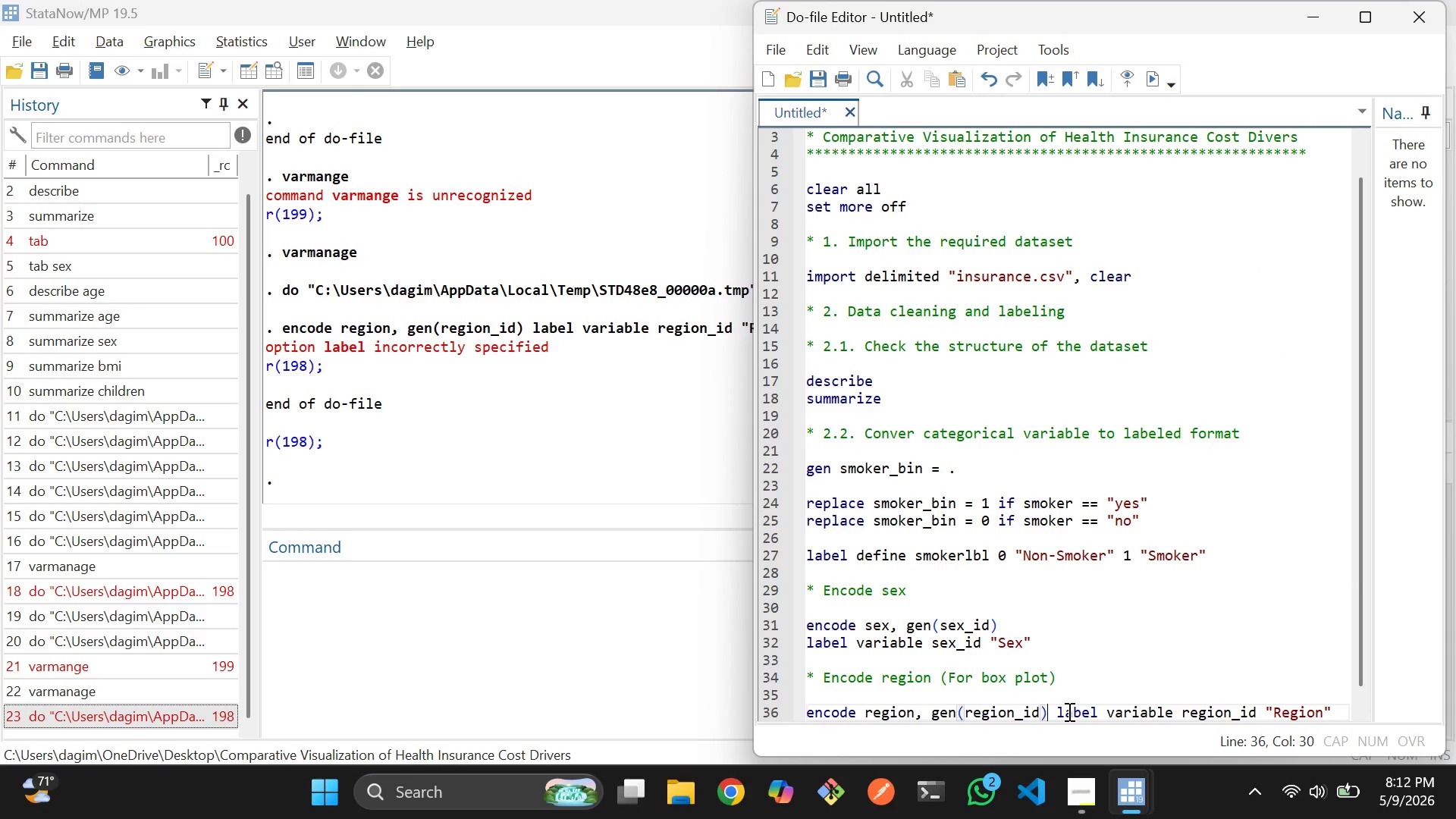 
key(Enter)
 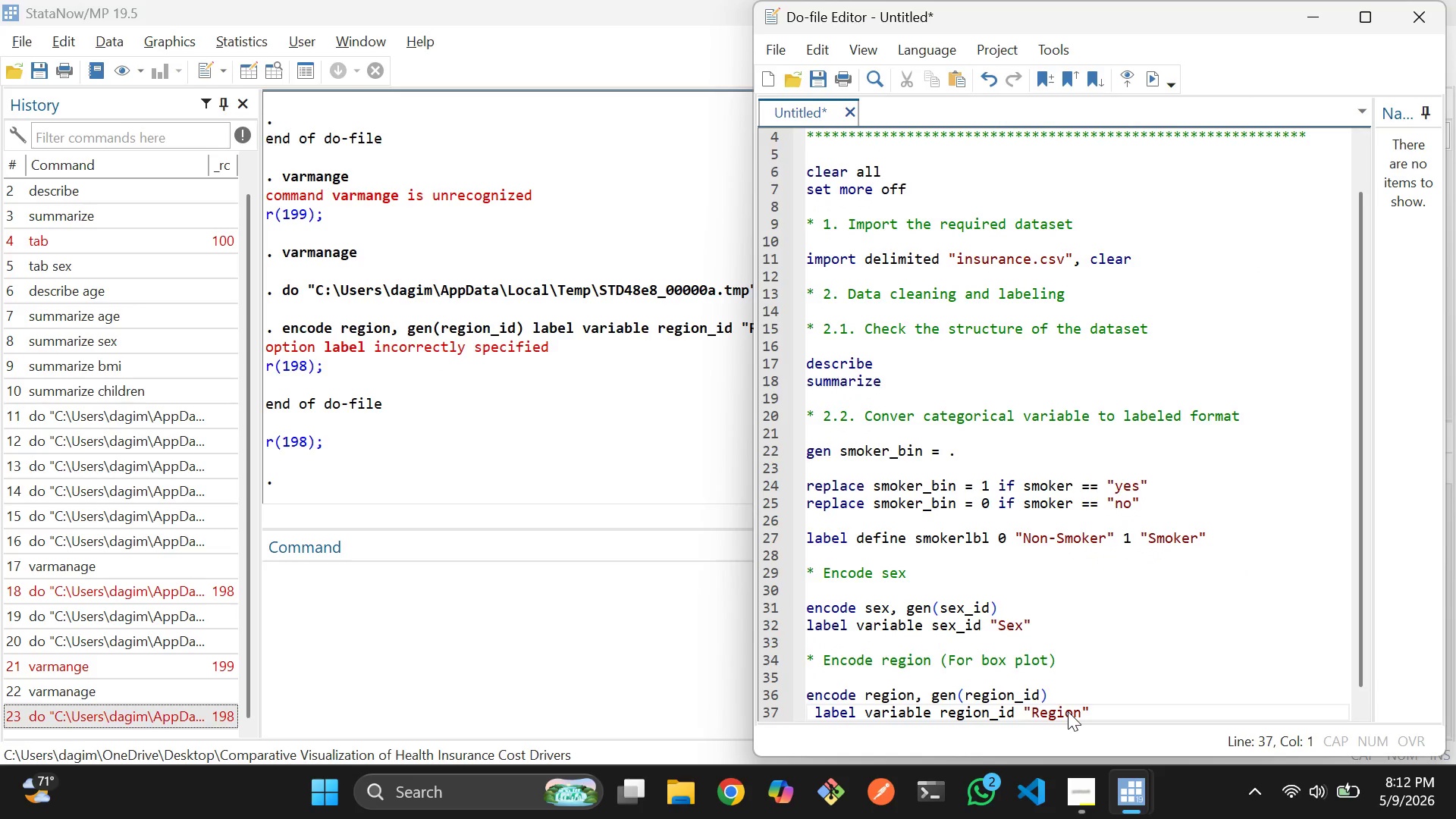 
key(ArrowRight)
 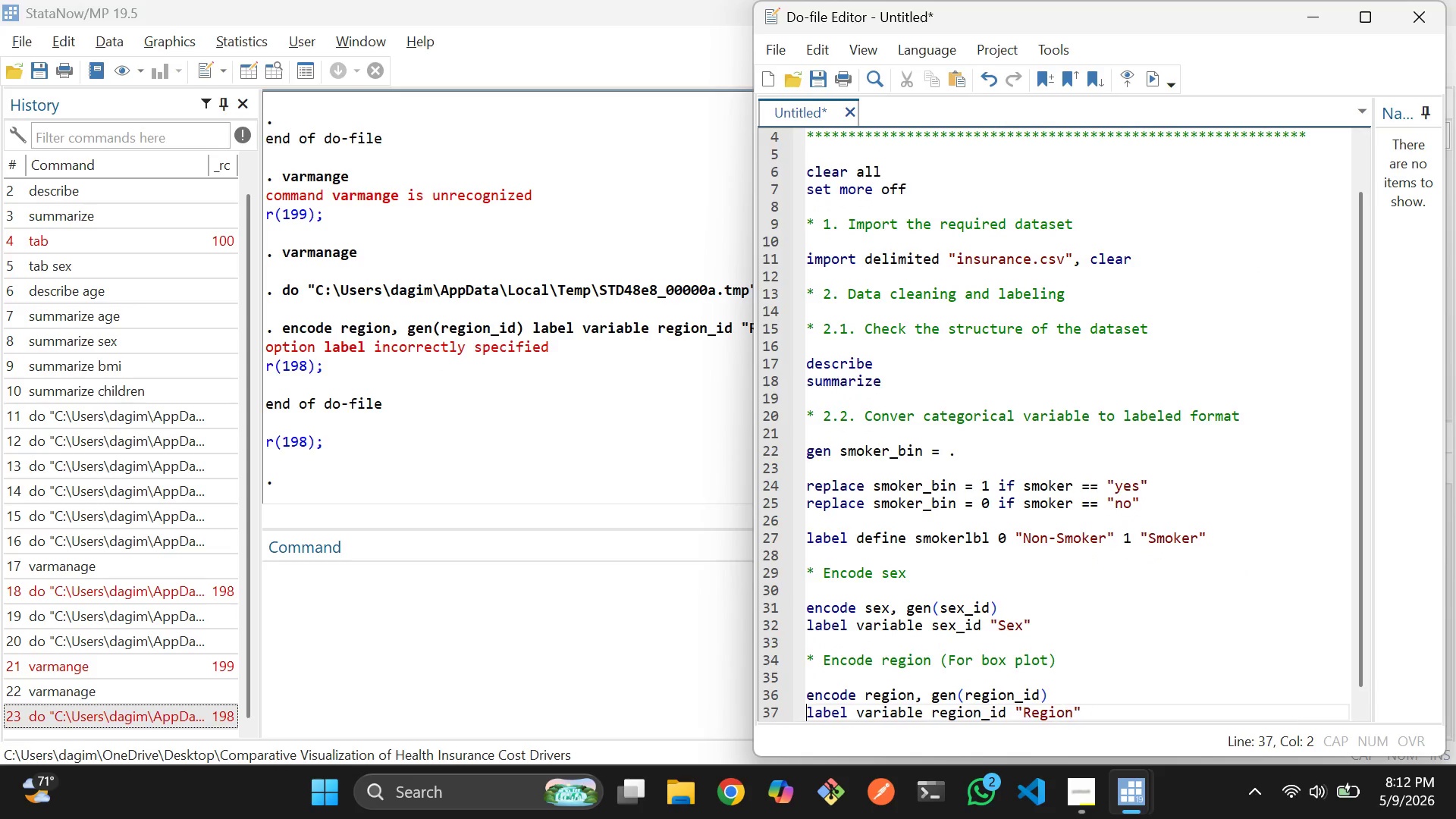 
key(Backspace)
 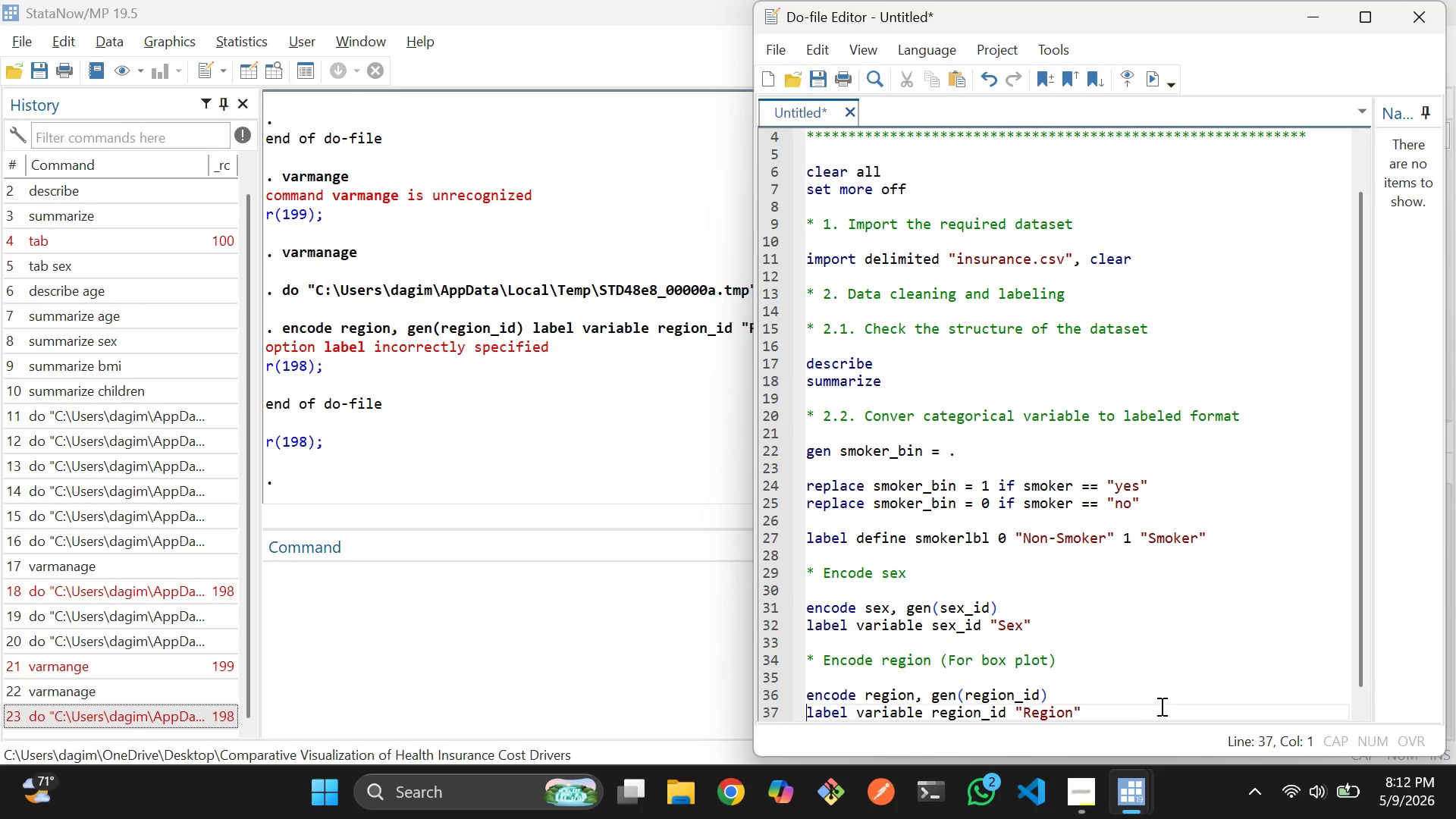 
left_click([1161, 707])
 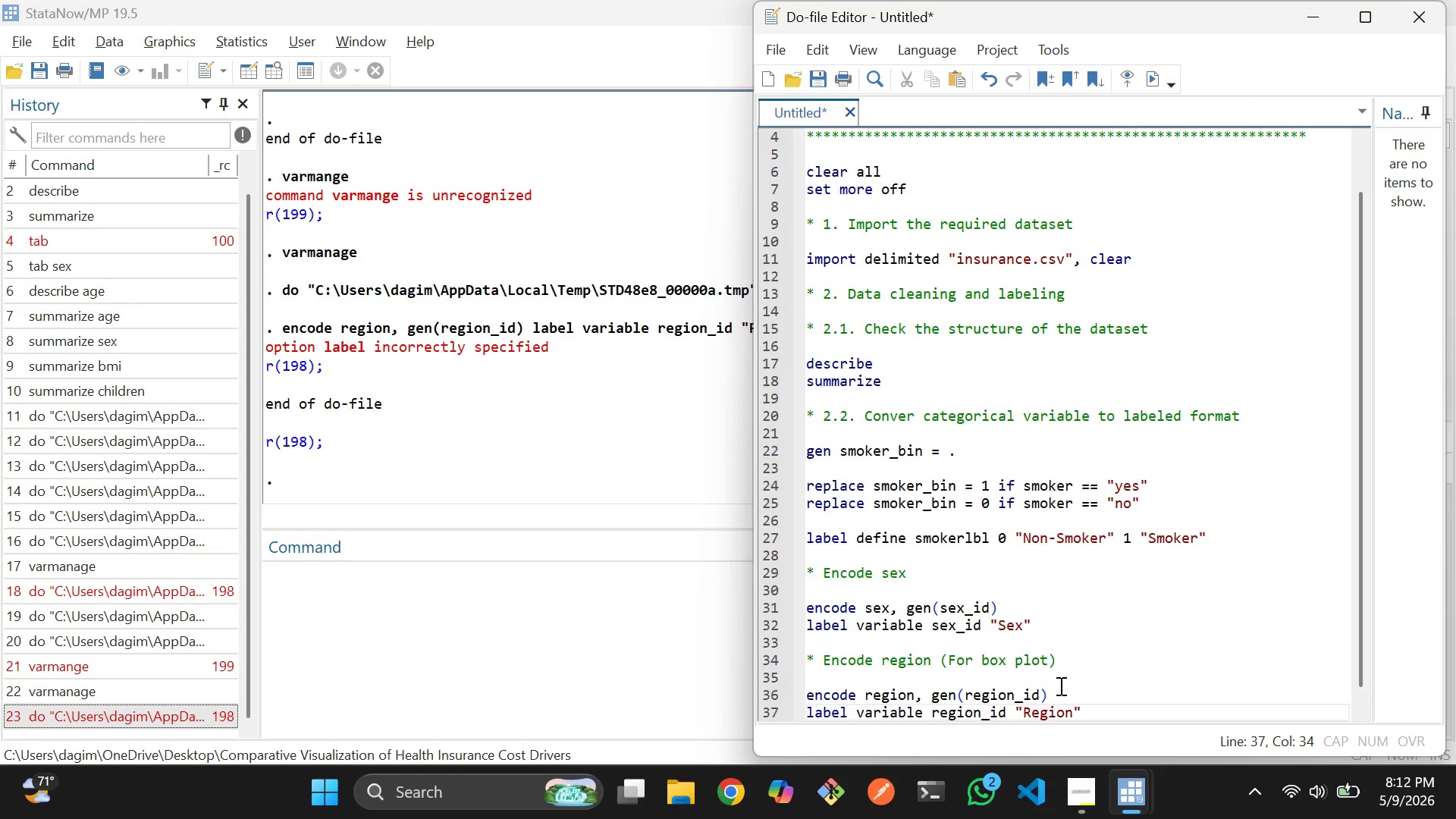 
left_click_drag(start_coordinate=[1059, 686], to_coordinate=[1069, 694])
 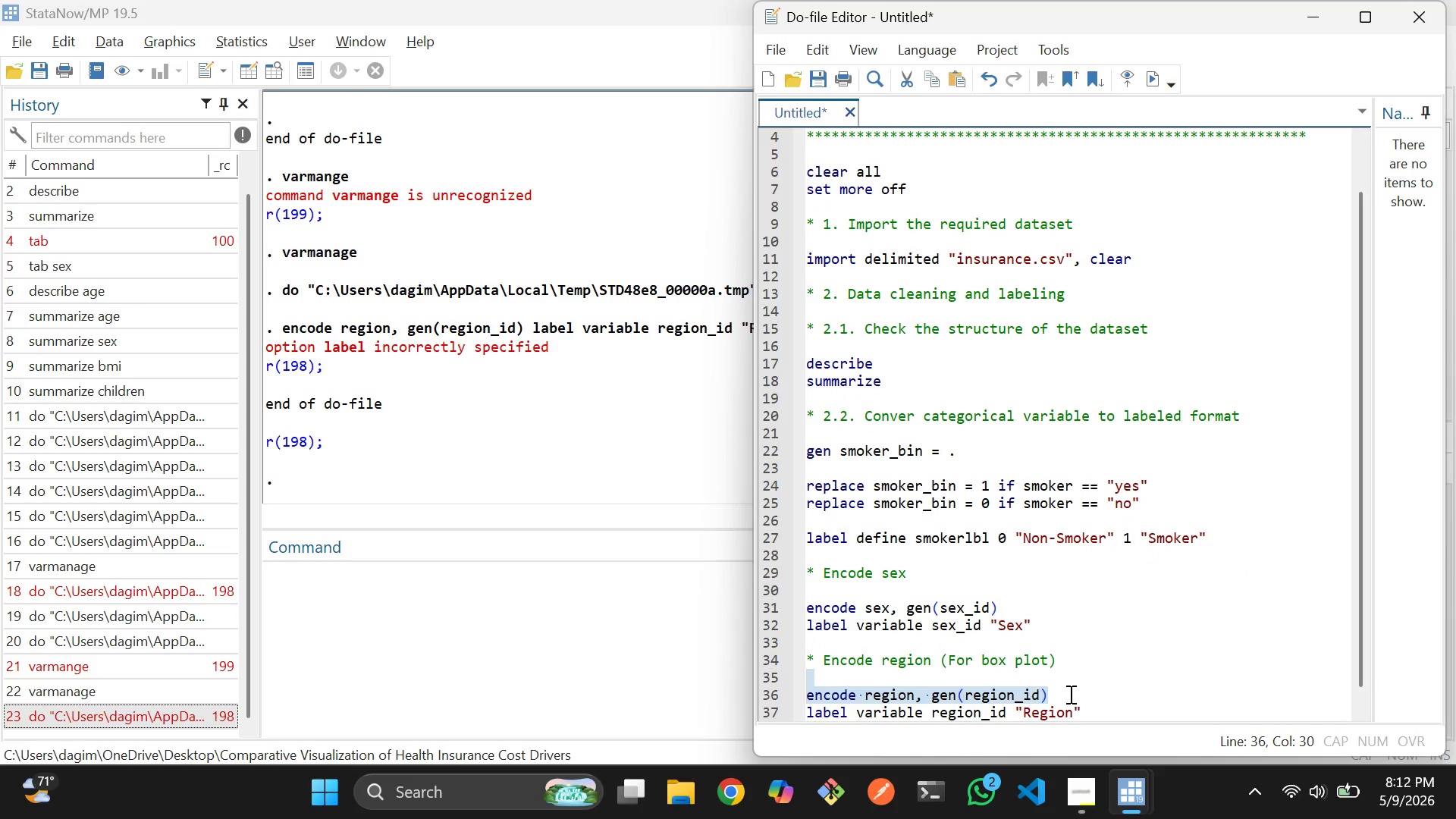 
key(Control+D)
 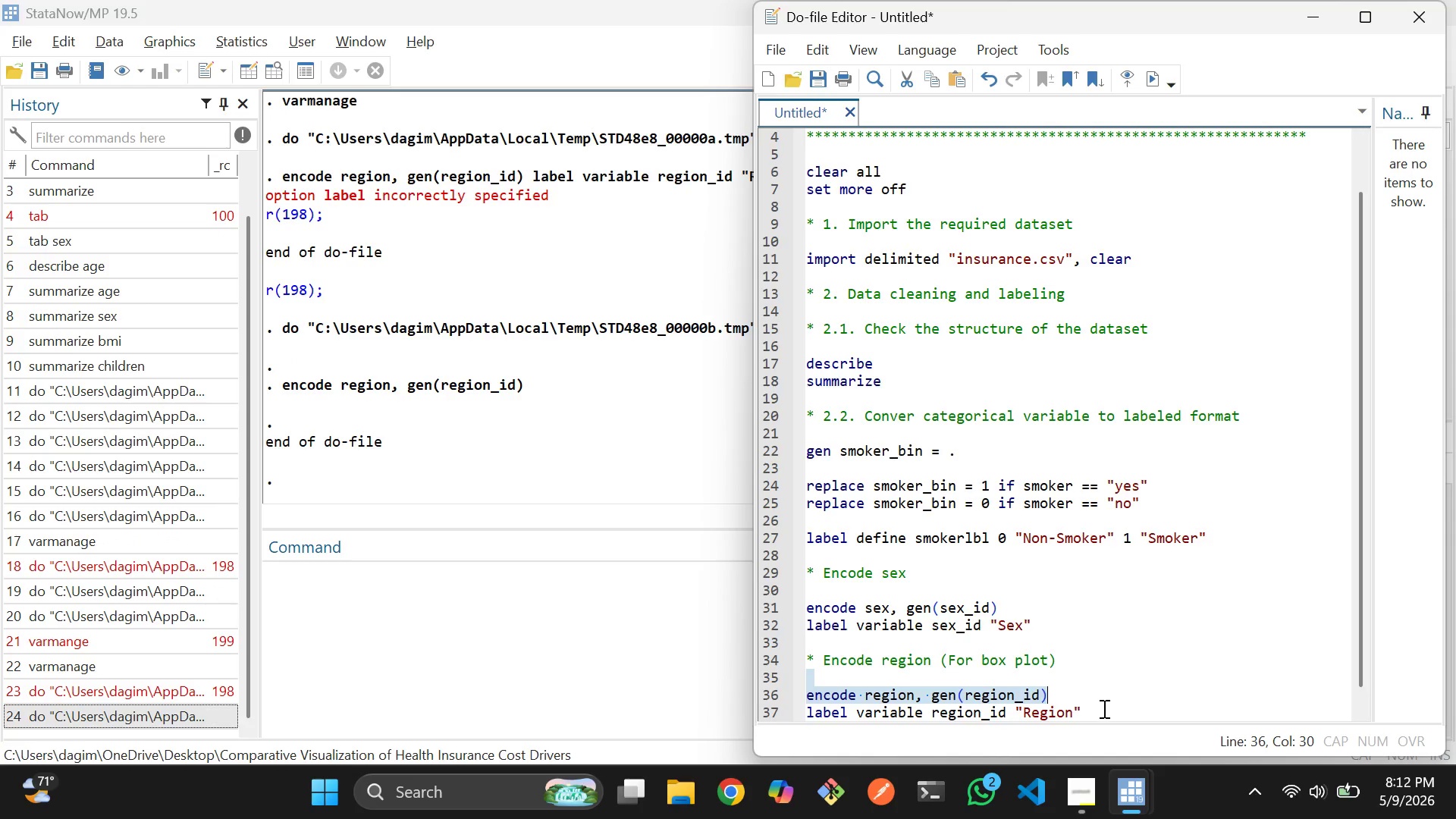 
left_click([1103, 708])
 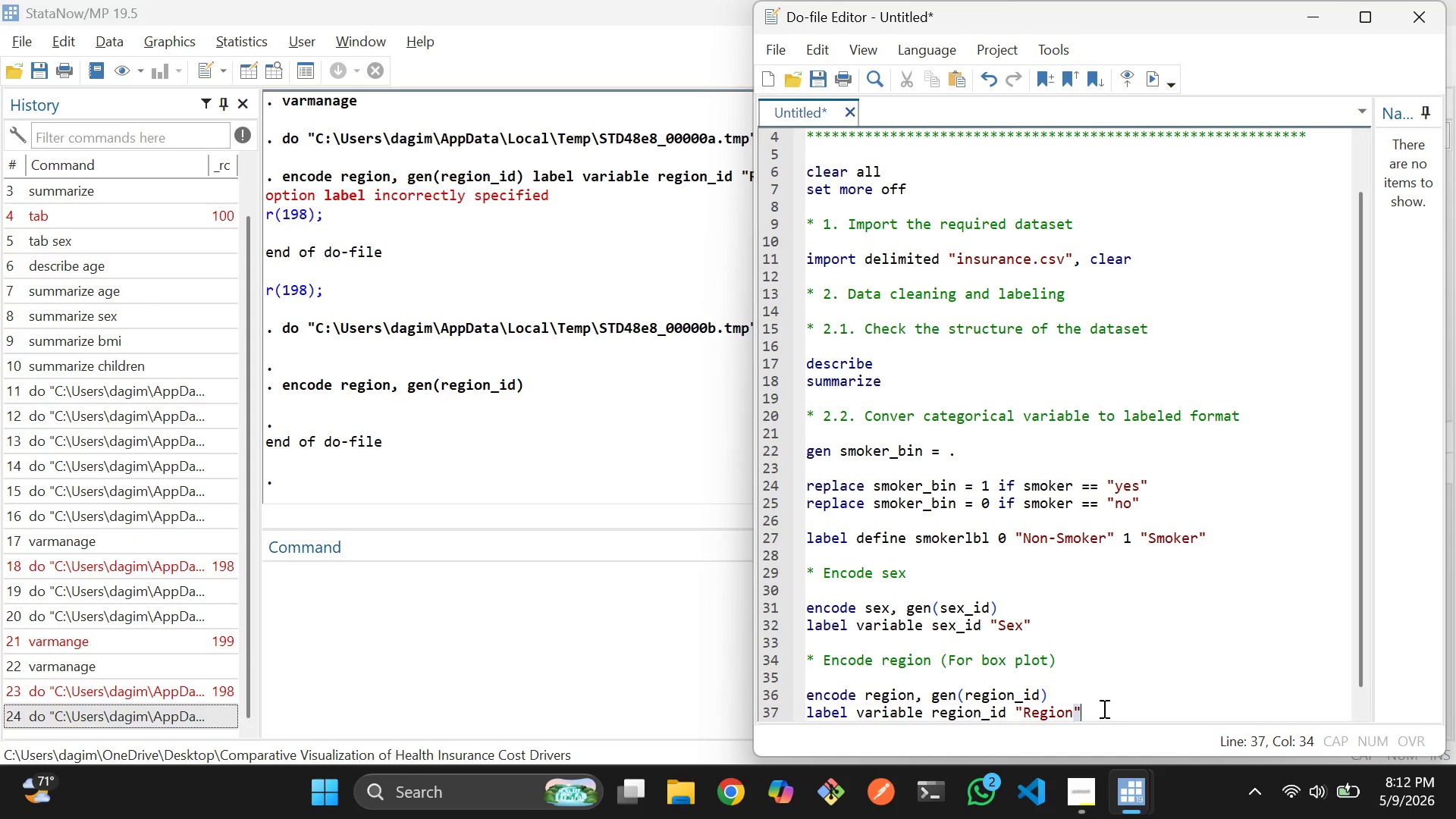 
left_click_drag(start_coordinate=[1103, 708], to_coordinate=[833, 695])
 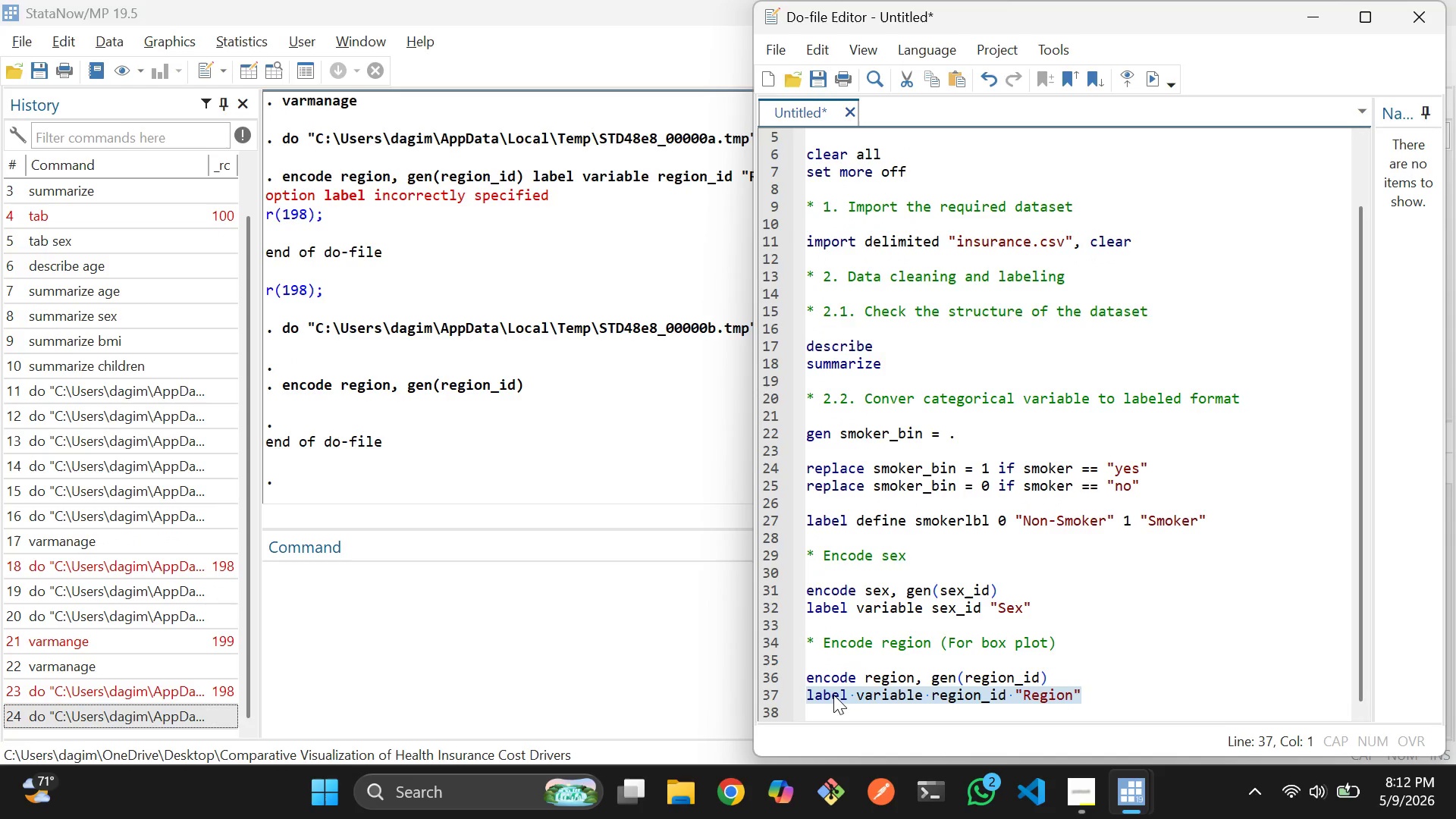 
key(Control+D)
 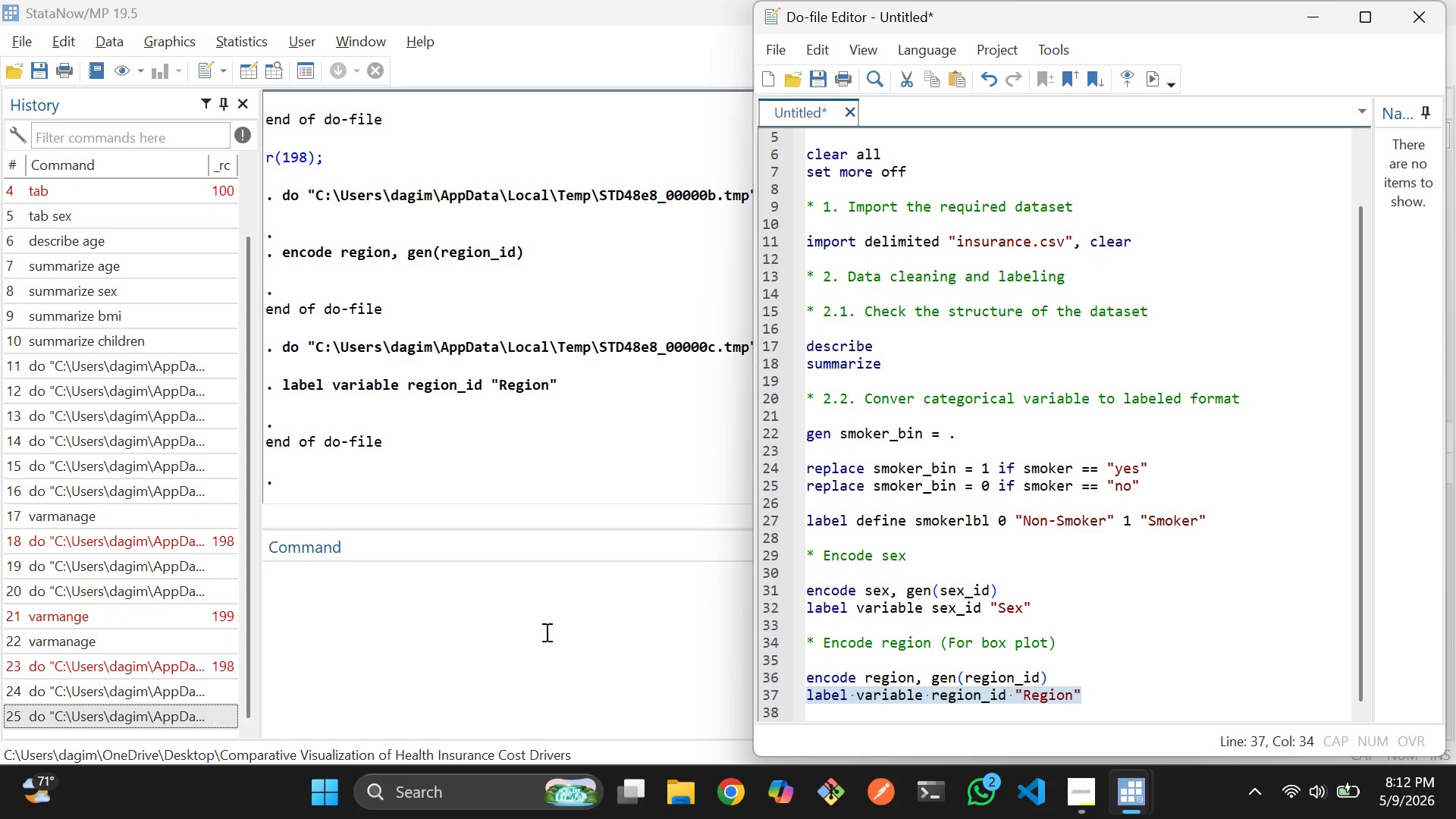 
left_click([545, 632])
 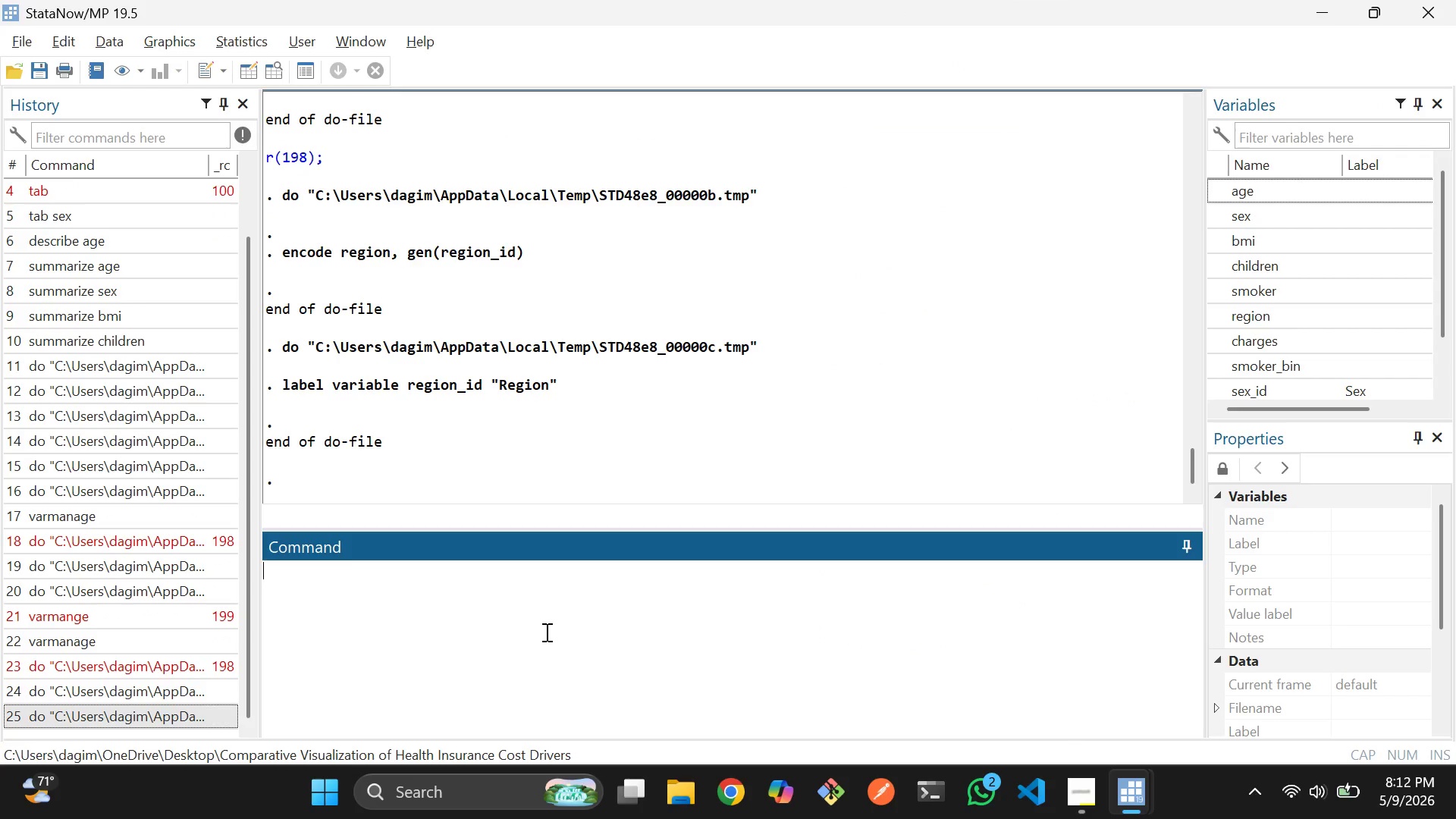 
type(c)
key(Backspace)
type(varmanage)
 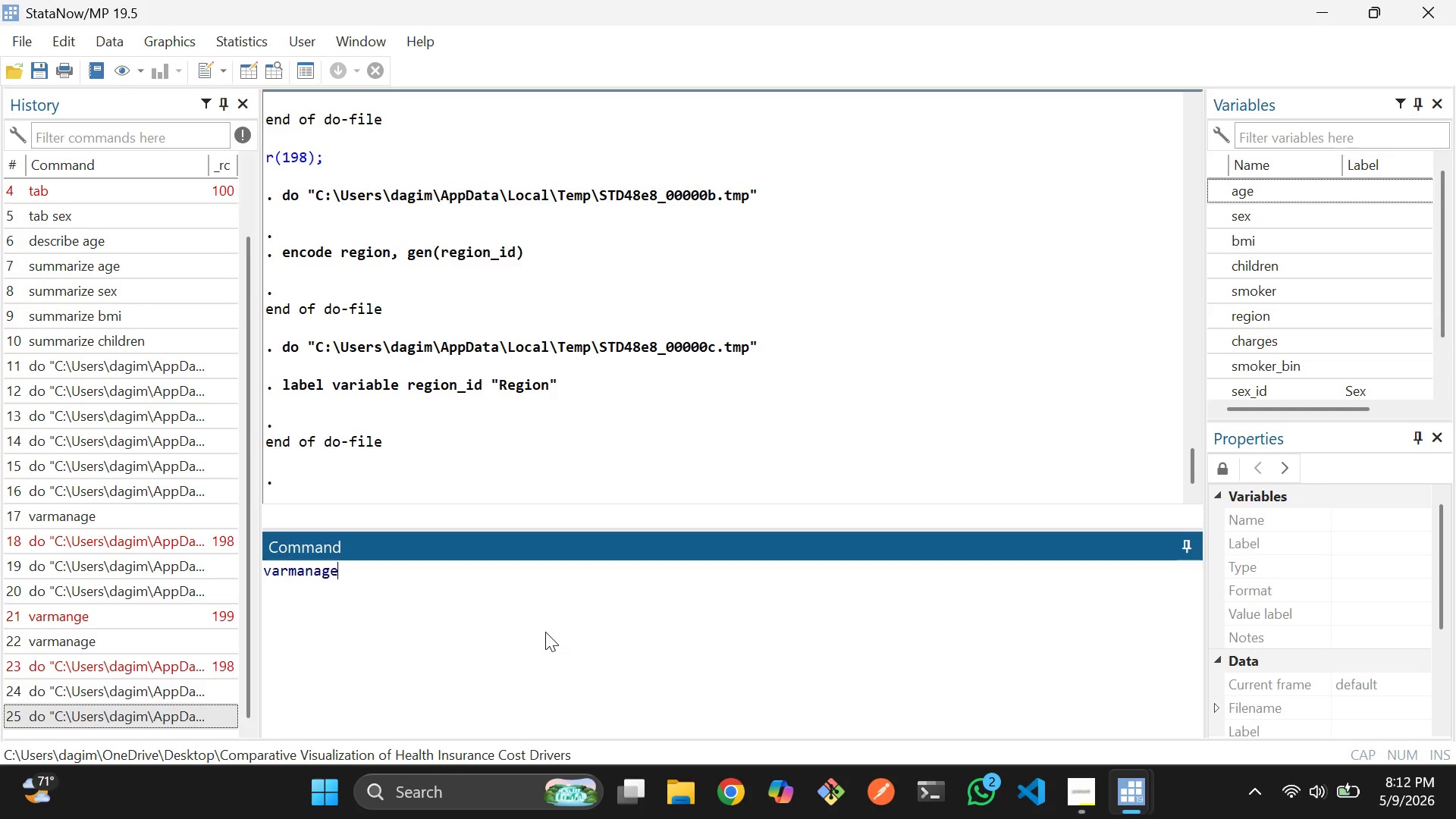 
key(Enter)
 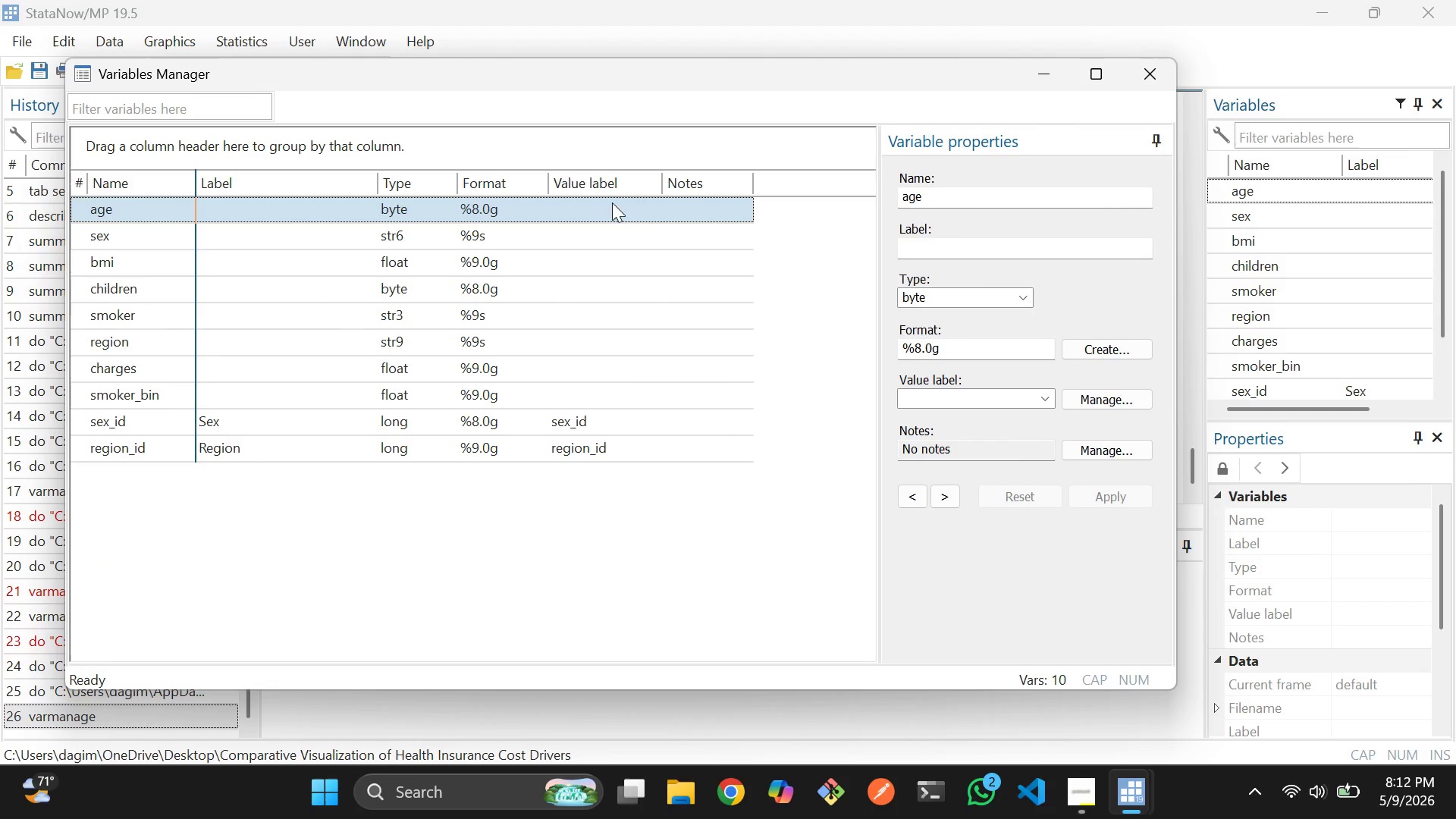 
wait(6.61)
 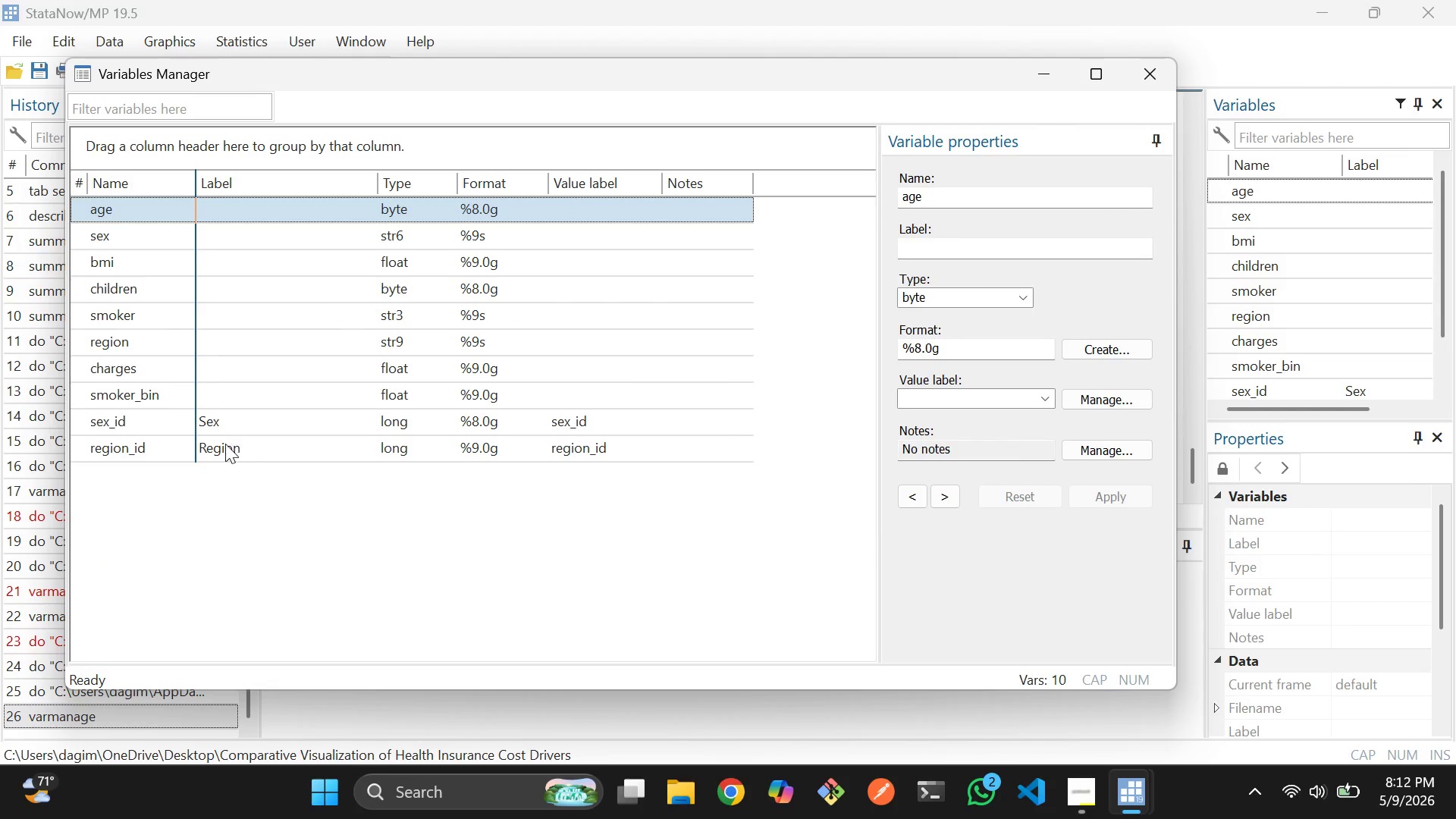 
left_click([374, 397])
 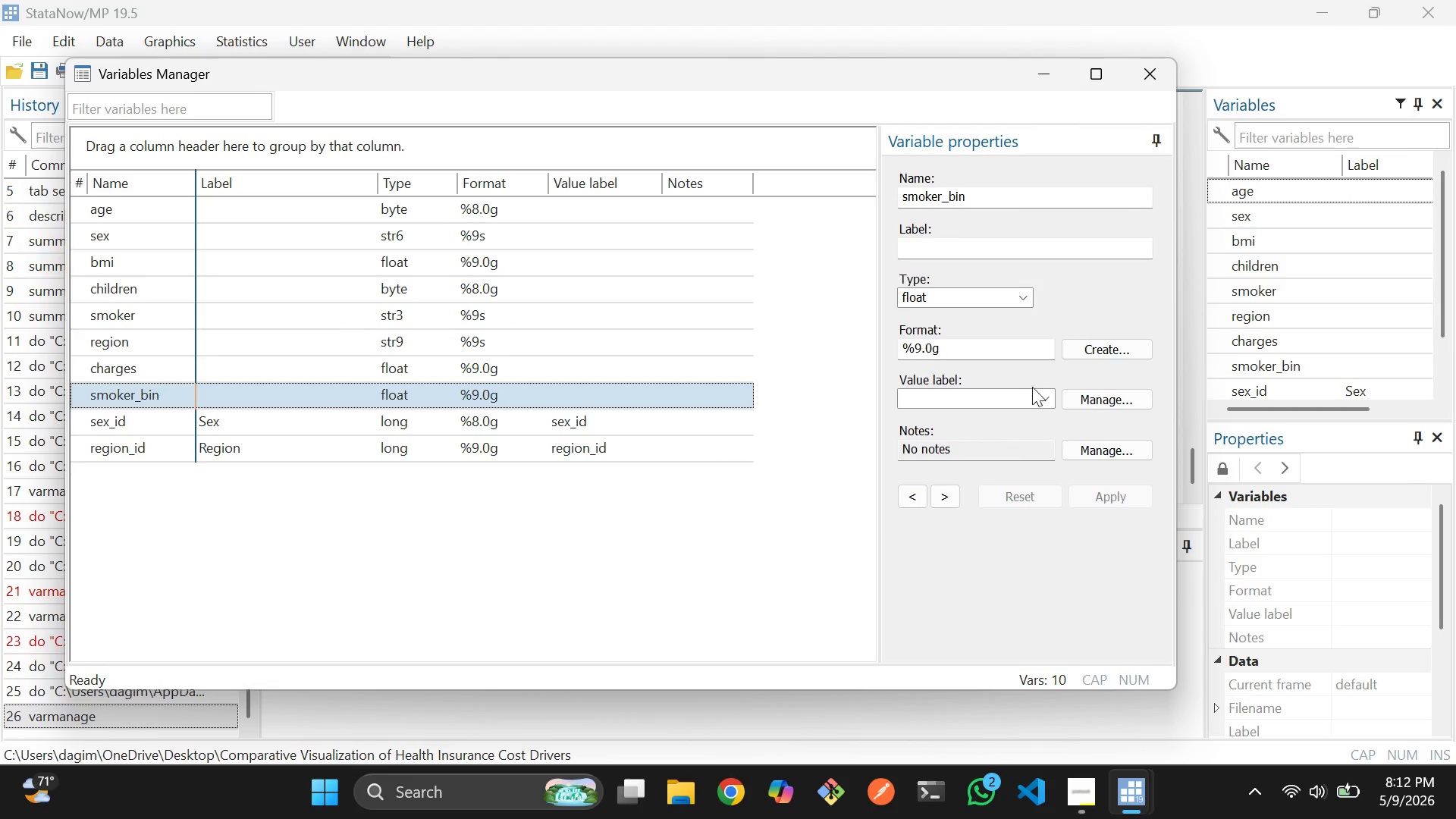 
left_click([1035, 389])
 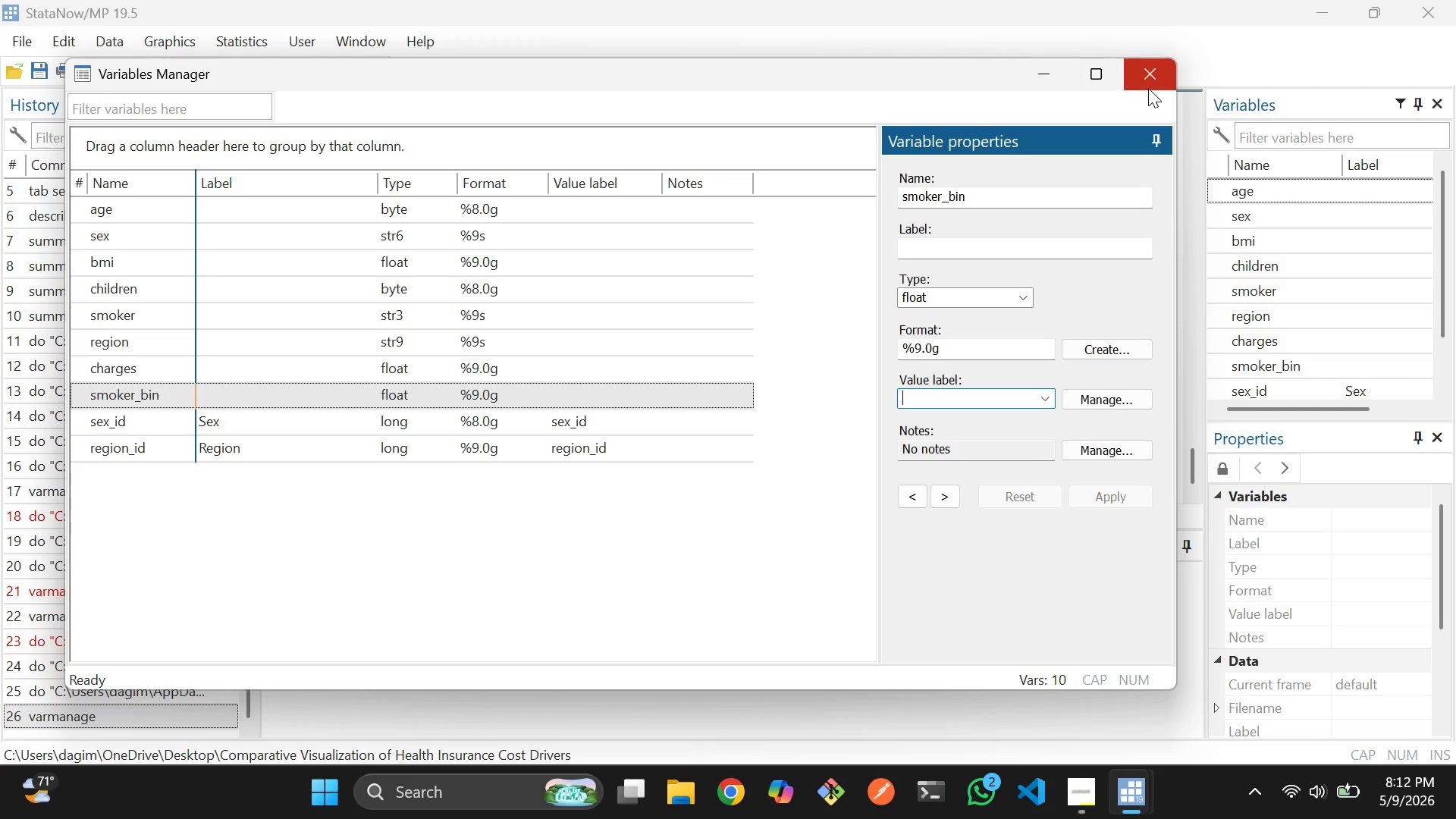 
key(Alt+AltLeft)
 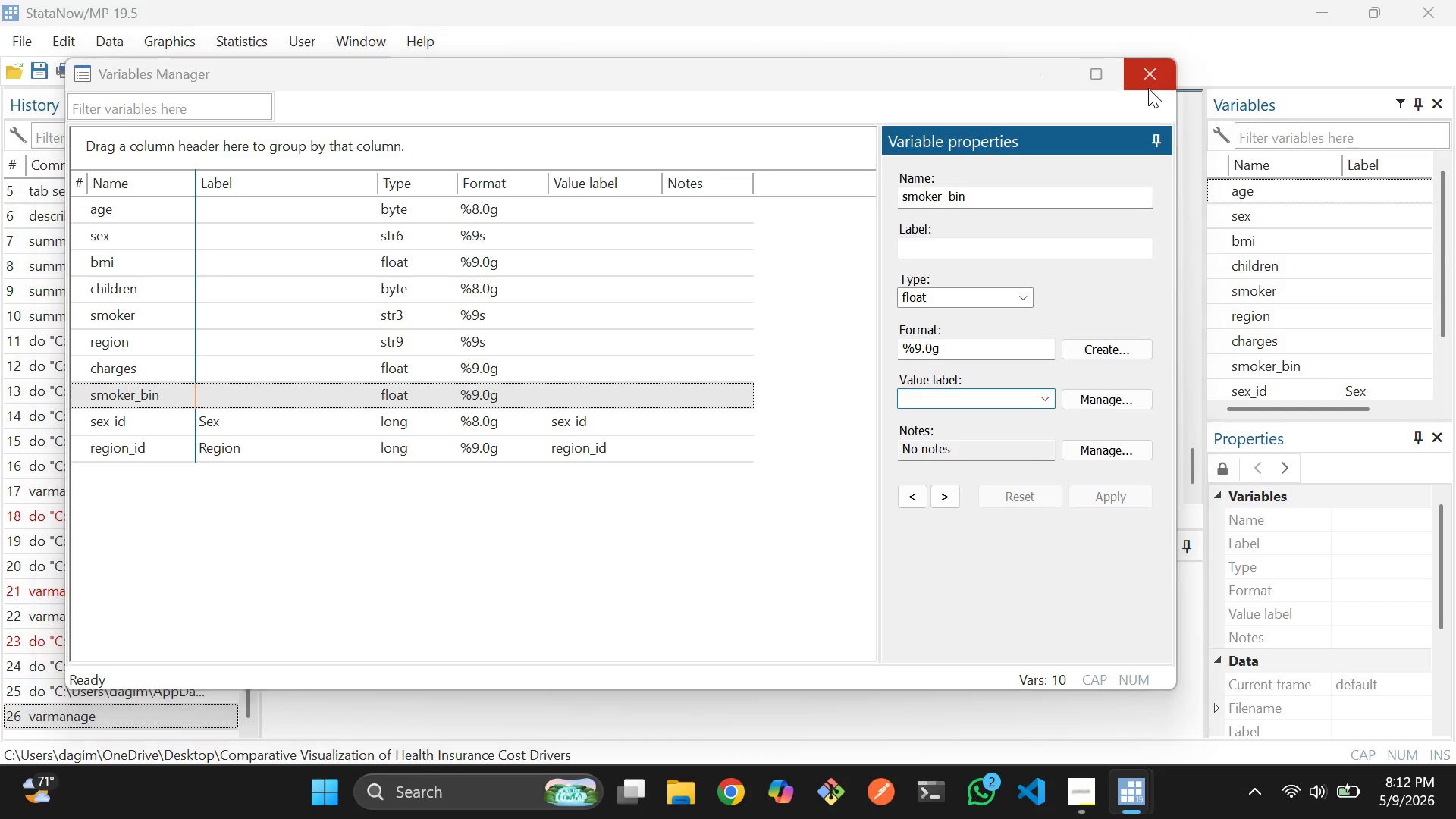 
key(Alt+Tab)
 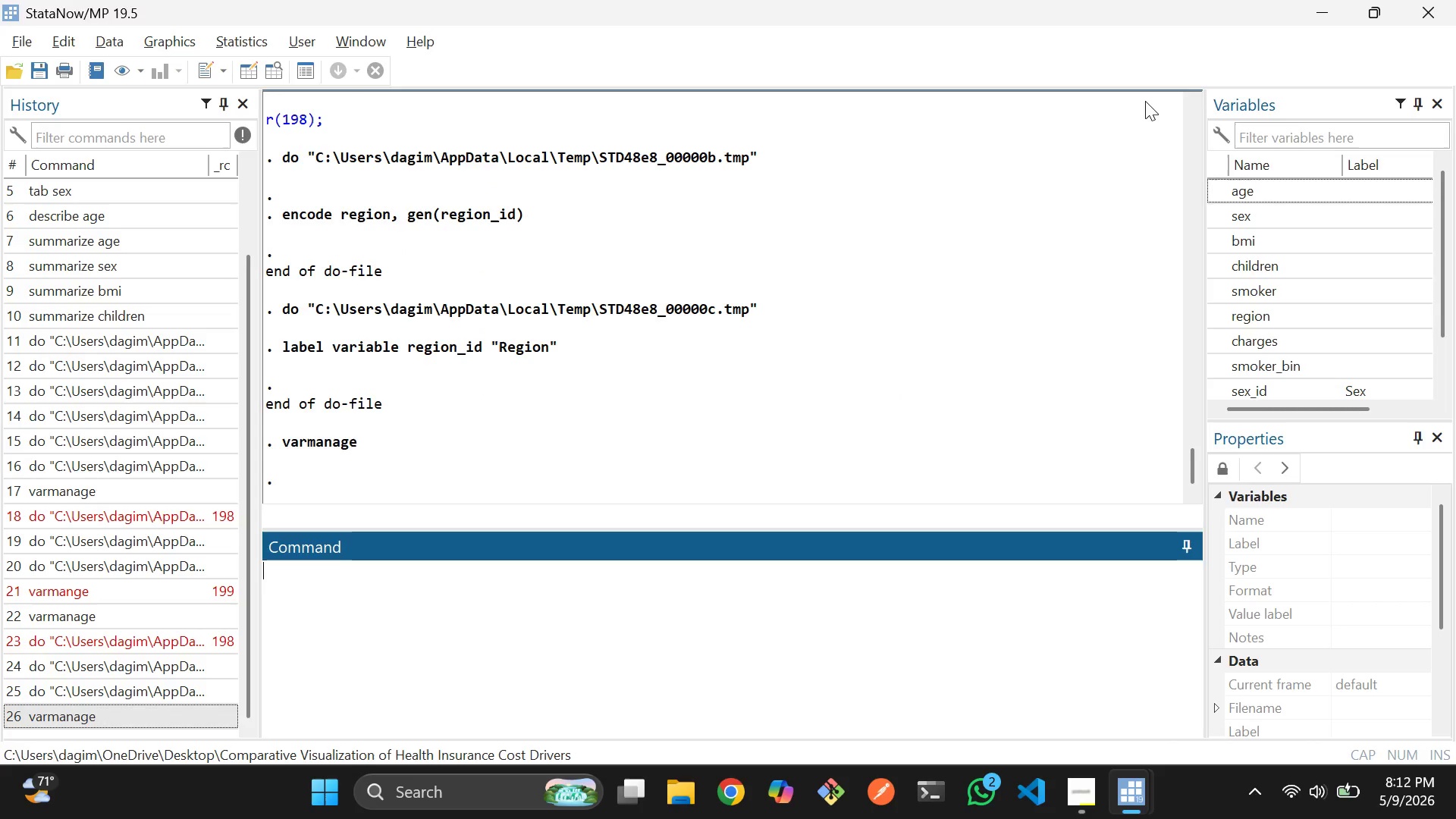 
key(Alt+Tab)
 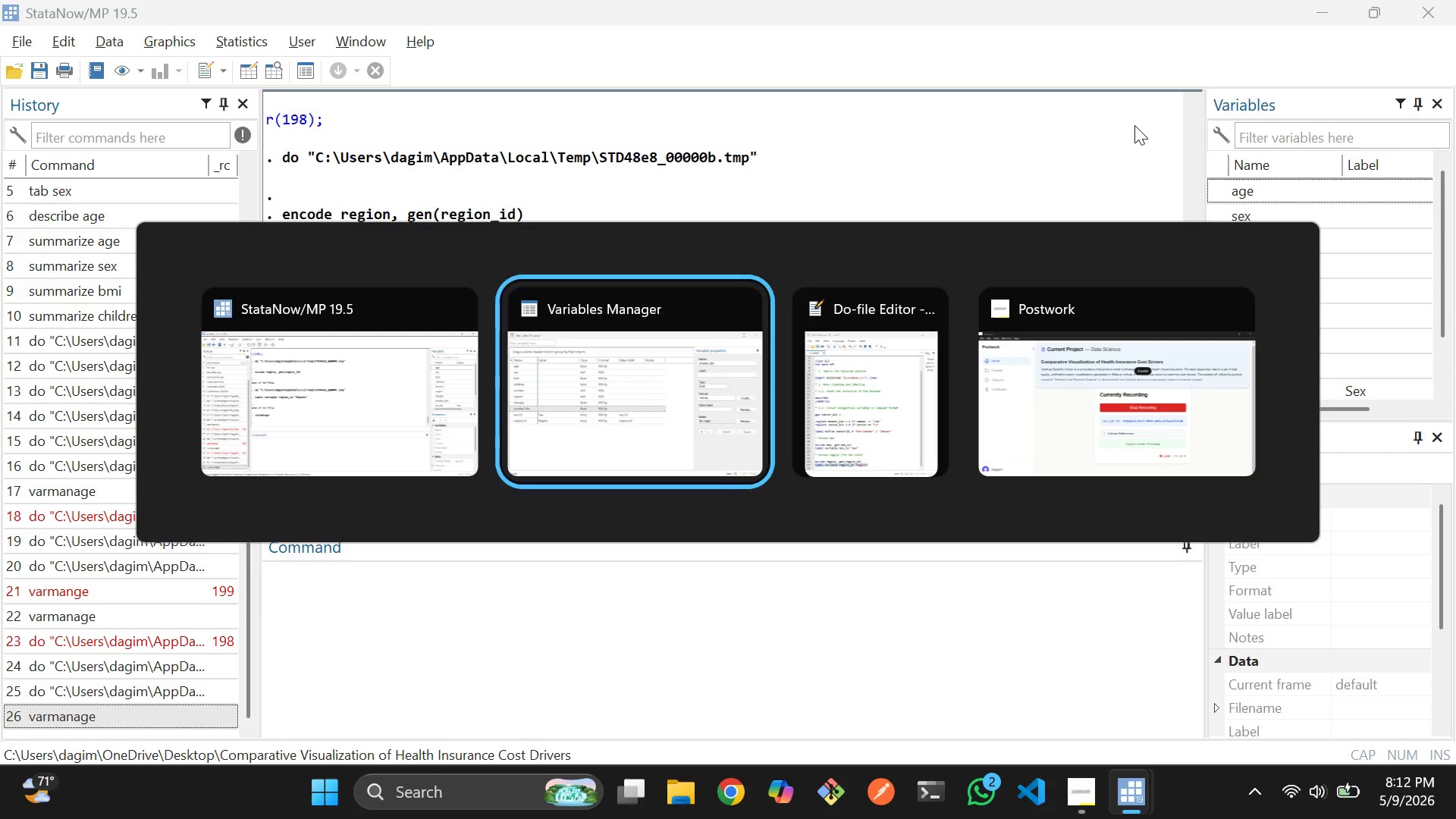 
key(Alt+Tab)
 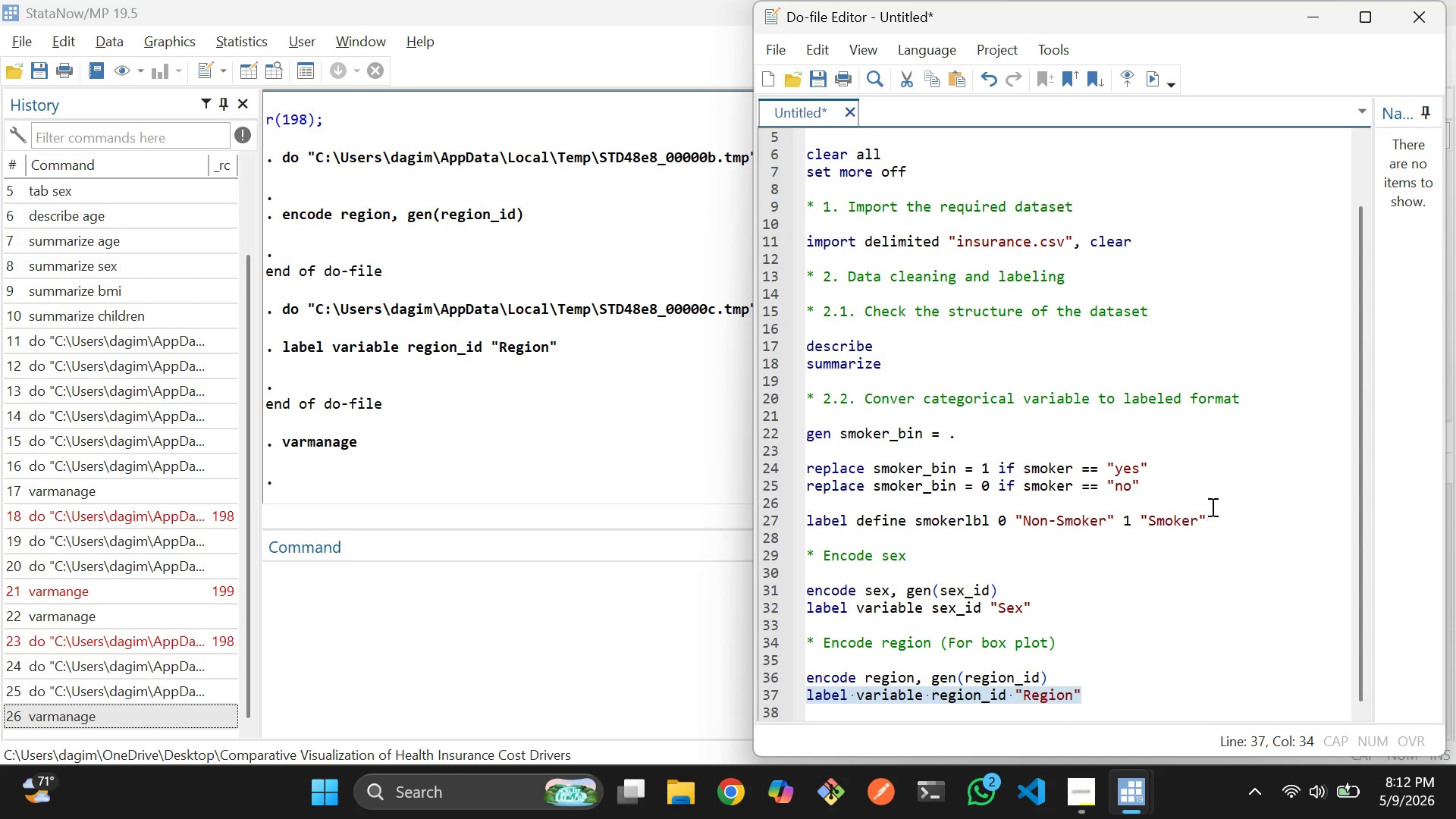 
left_click_drag(start_coordinate=[1215, 512], to_coordinate=[808, 438])
 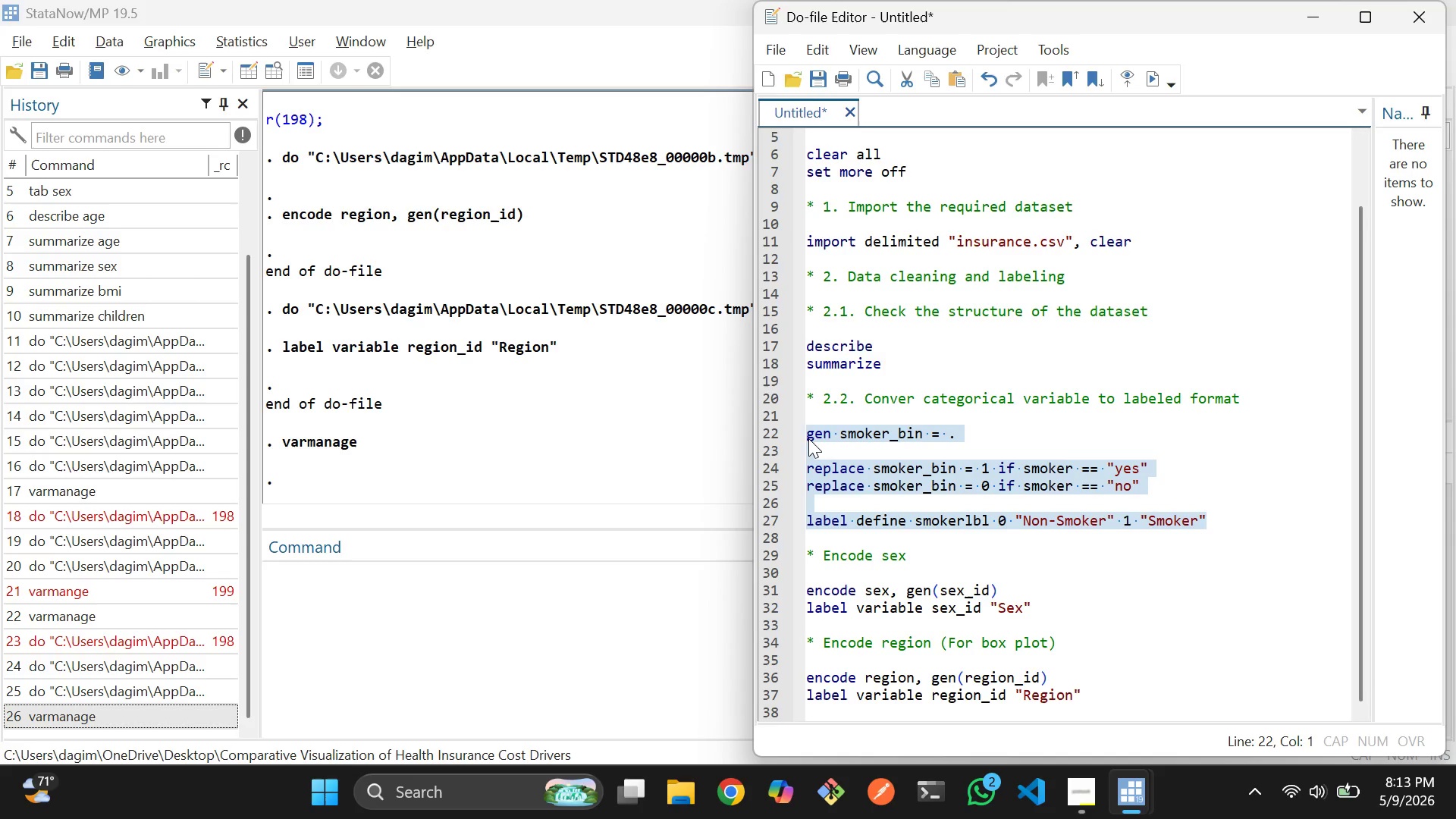 
key(Control+D)
 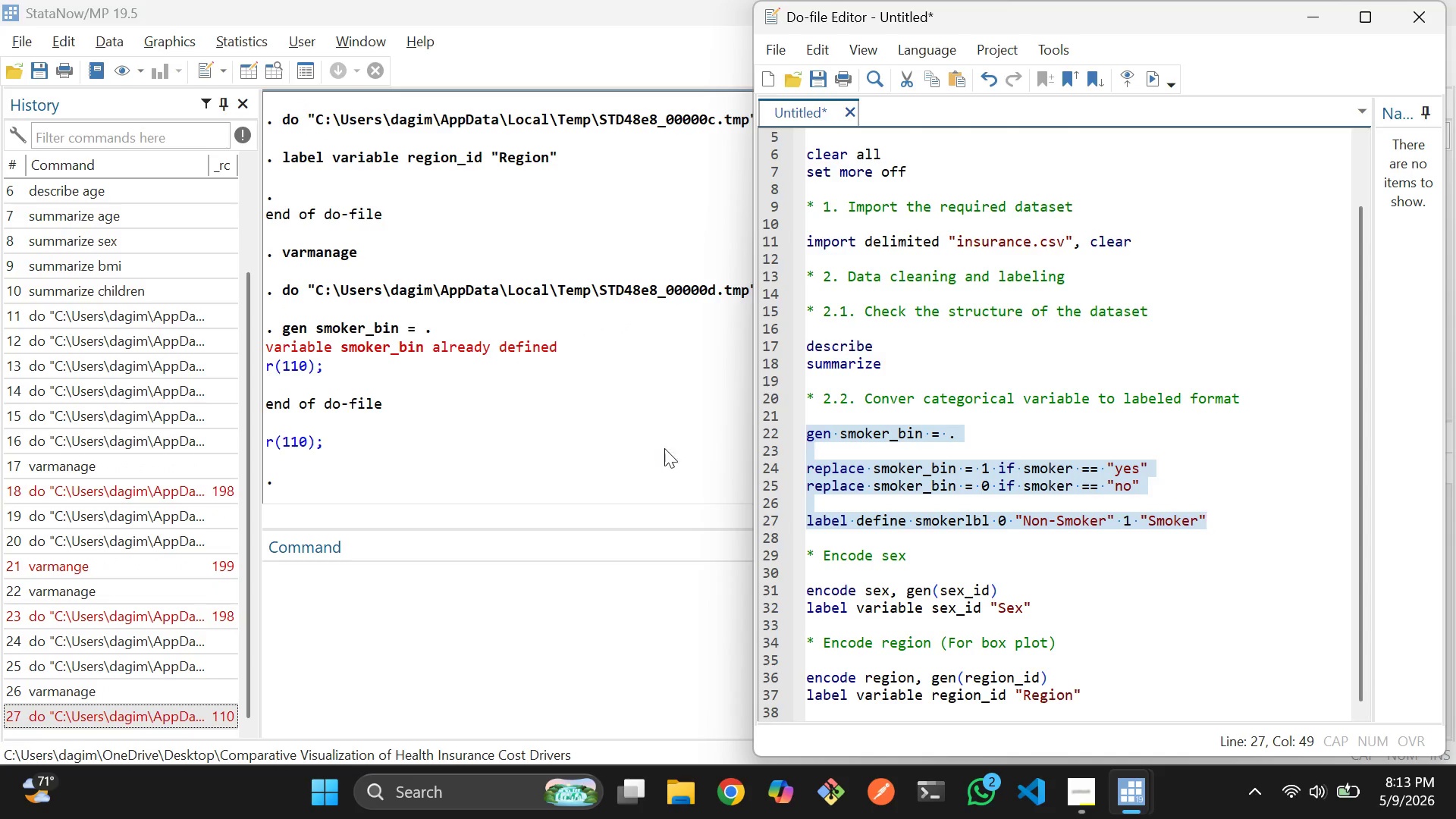 
left_click([959, 475])
 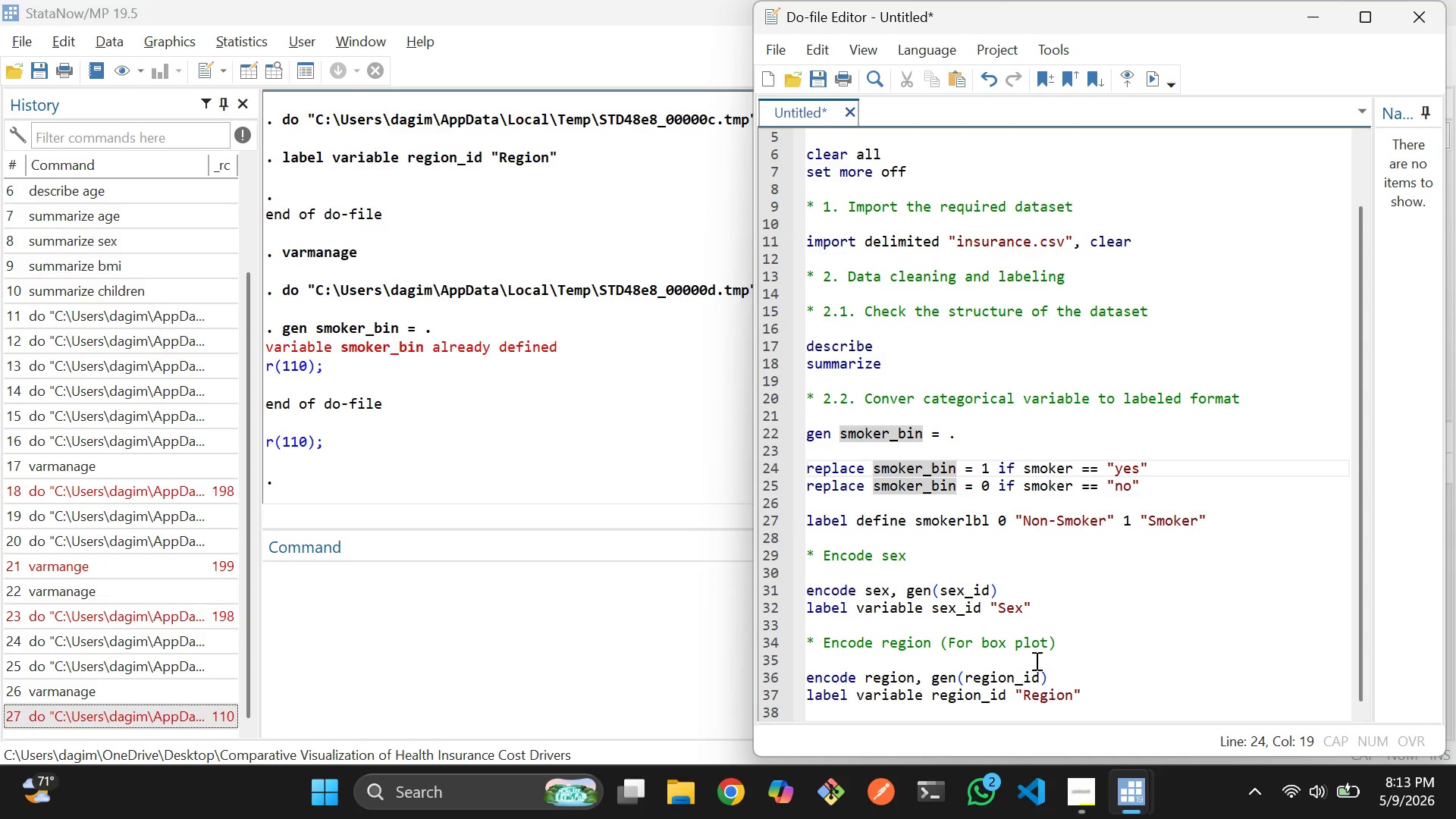 
left_click([1109, 683])
 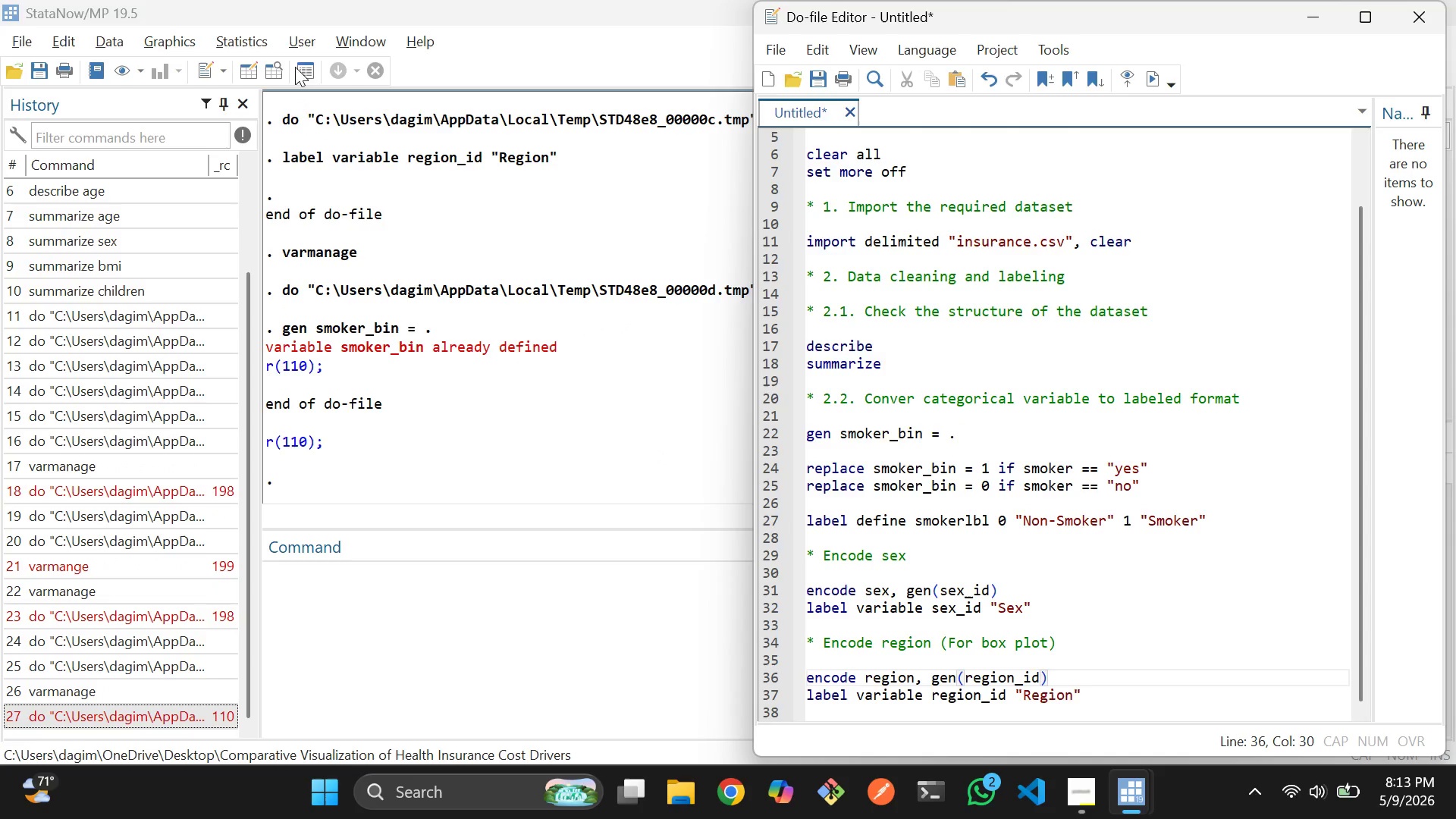 
left_click([278, 69])
 